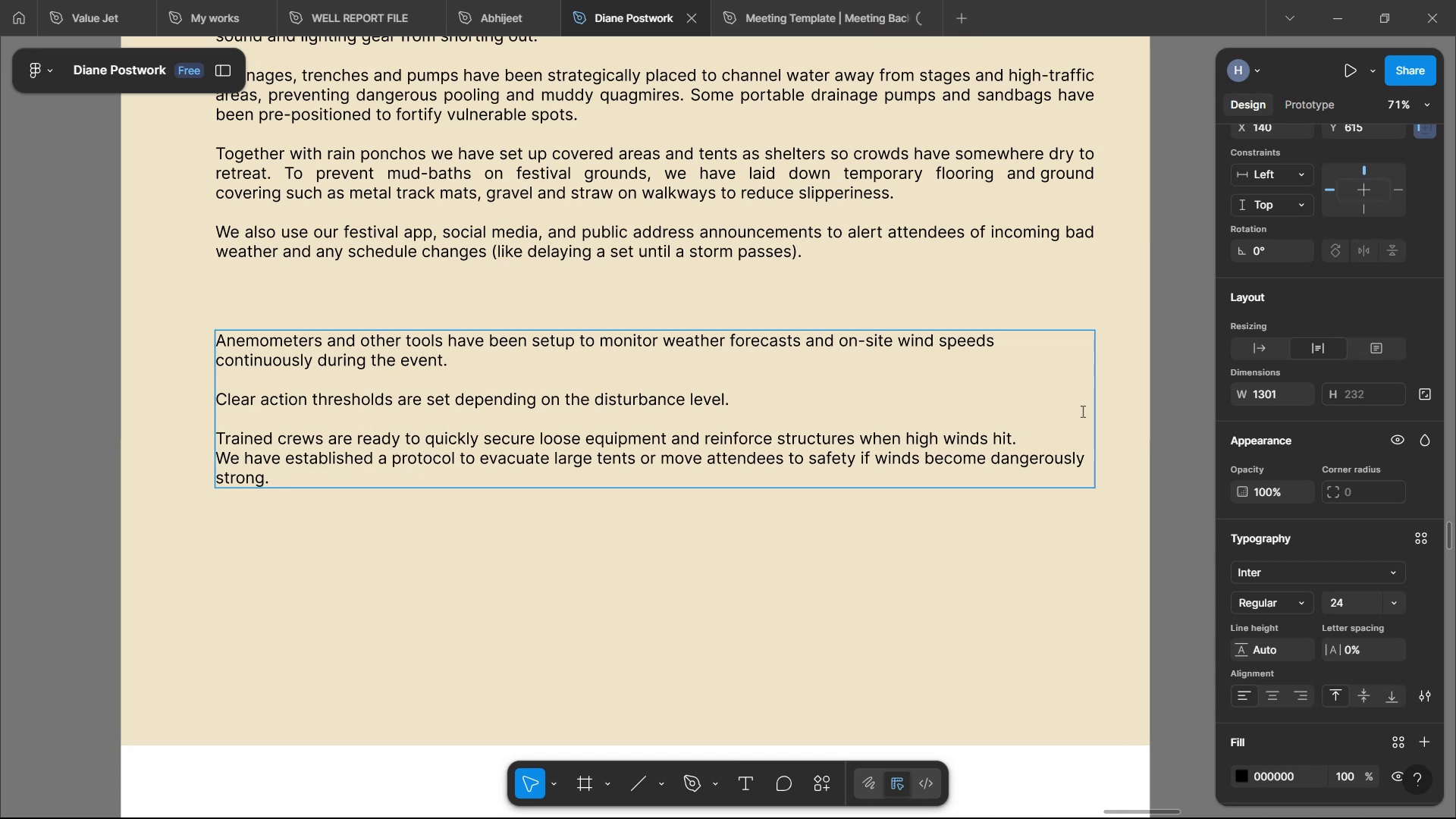 
left_click([1082, 441])
 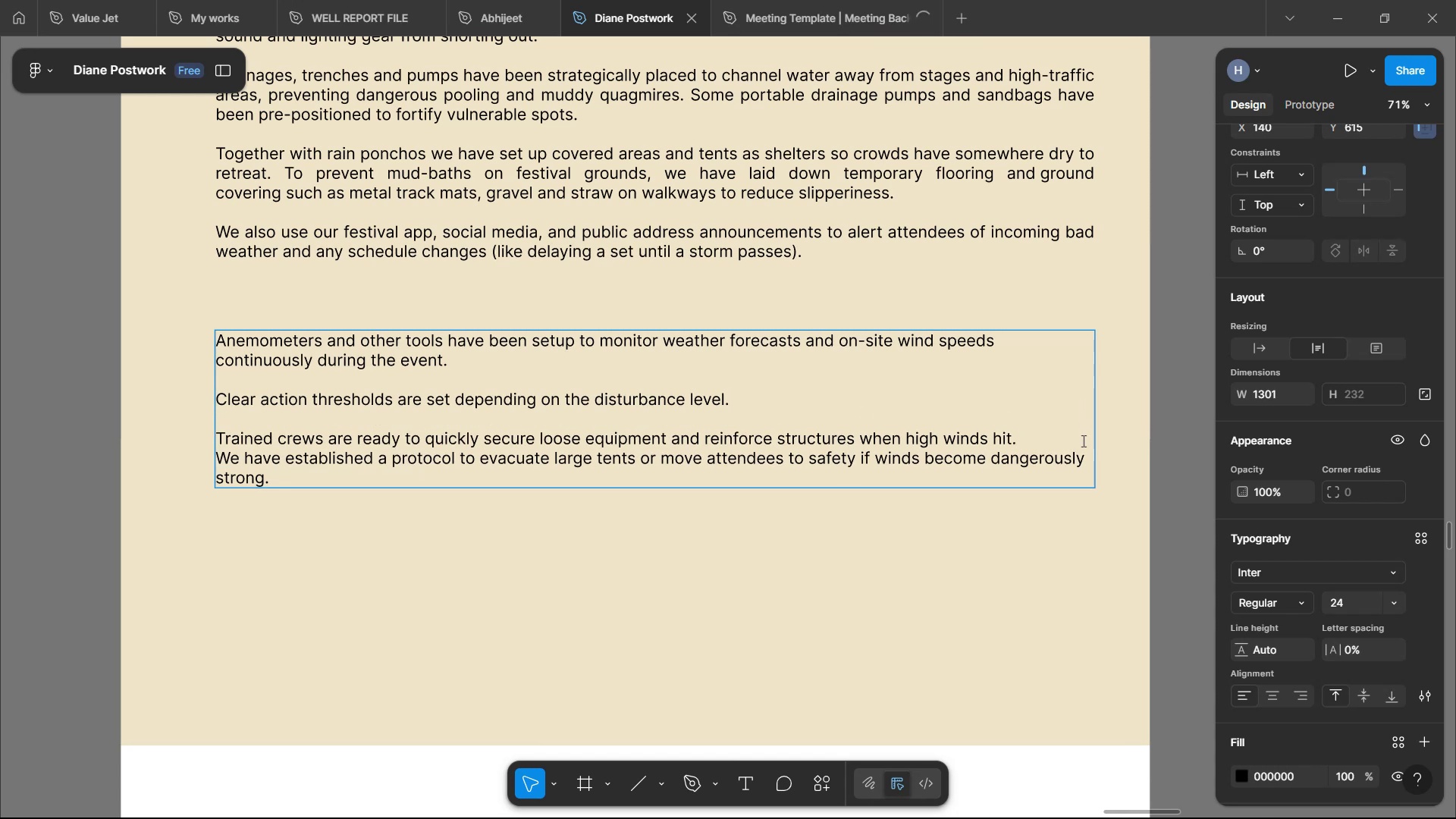 
key(Enter)
 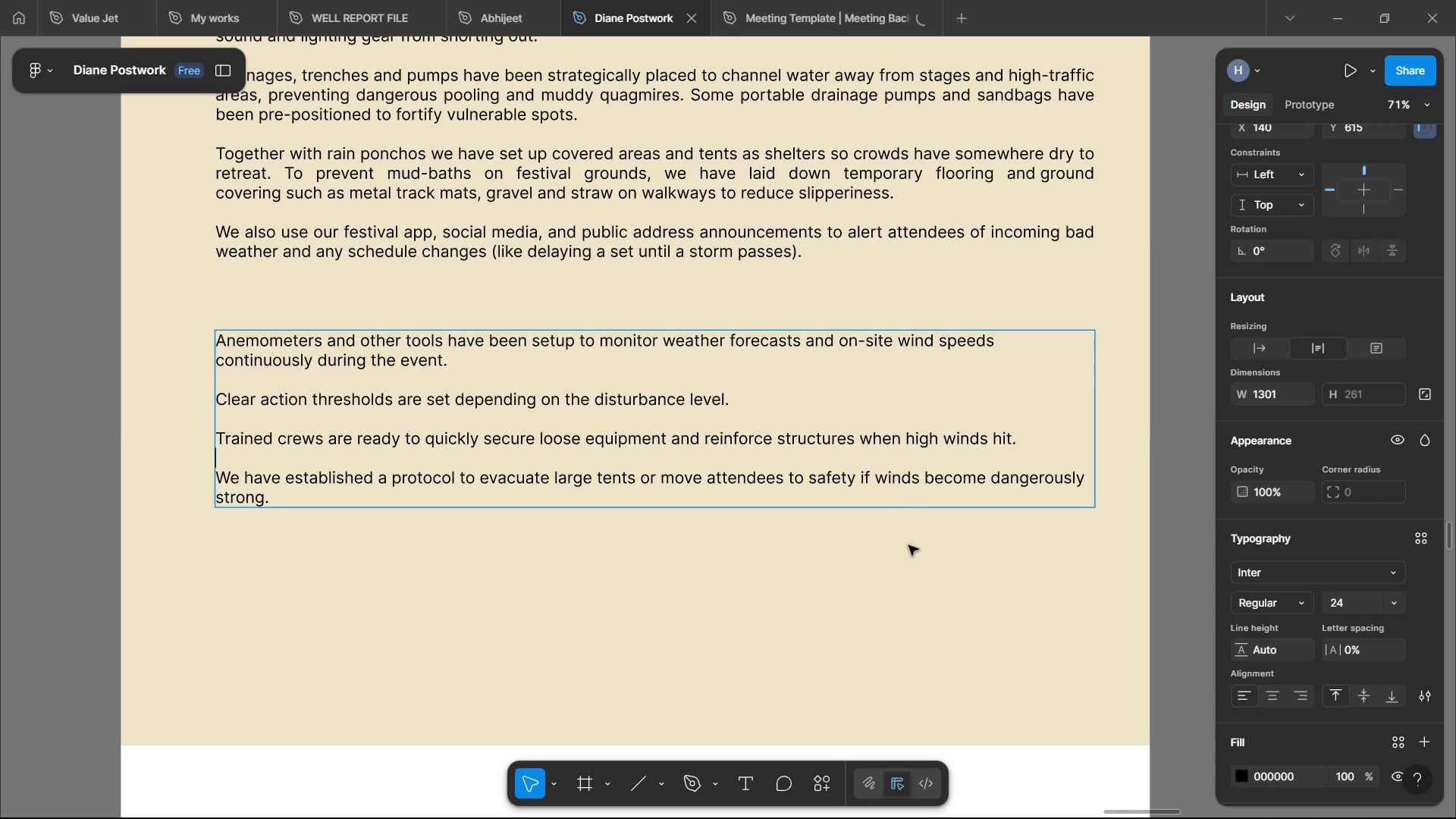 
double_click([912, 547])
 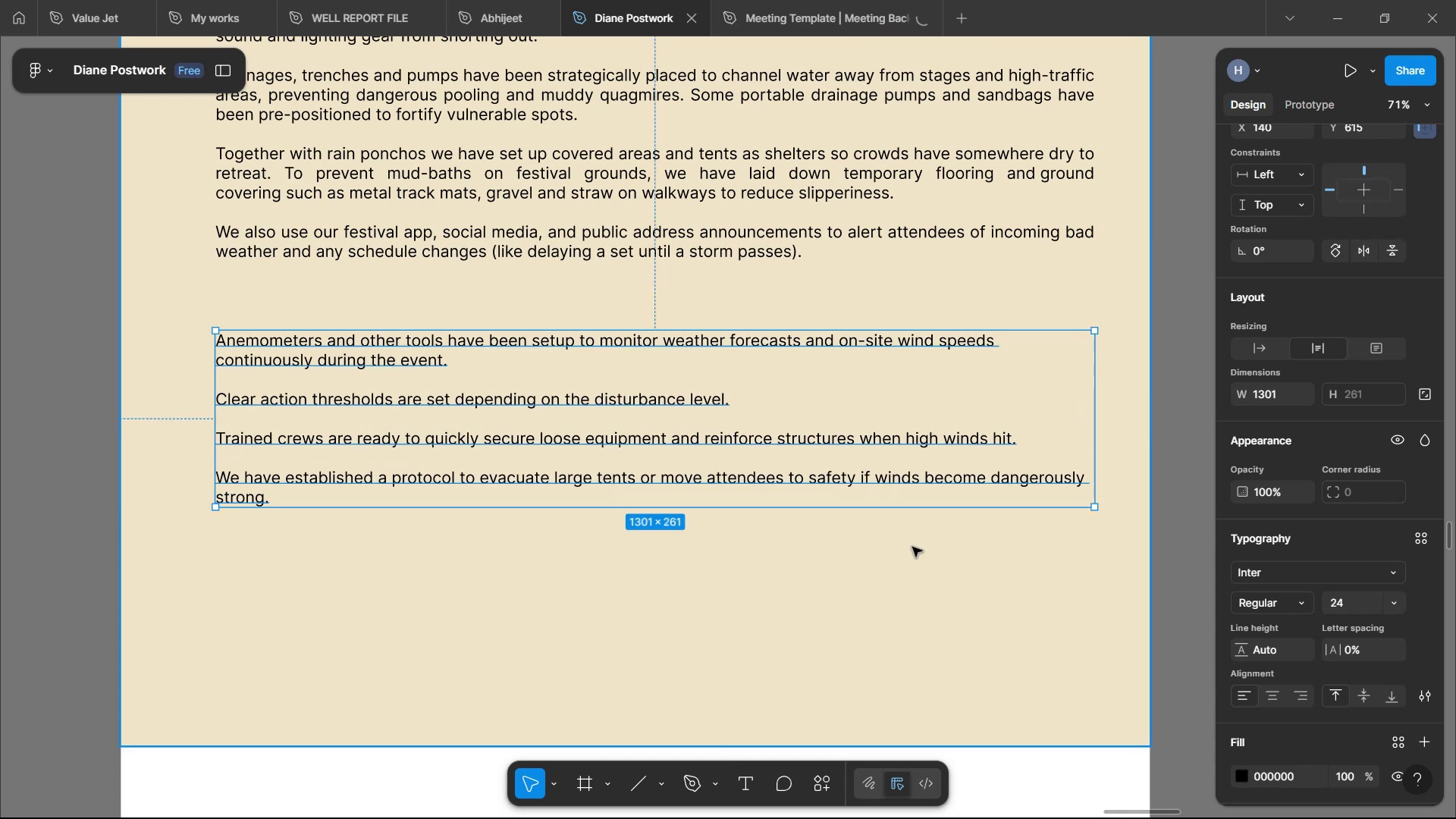 
scroll: coordinate [814, 579], scroll_direction: up, amount: 3.0
 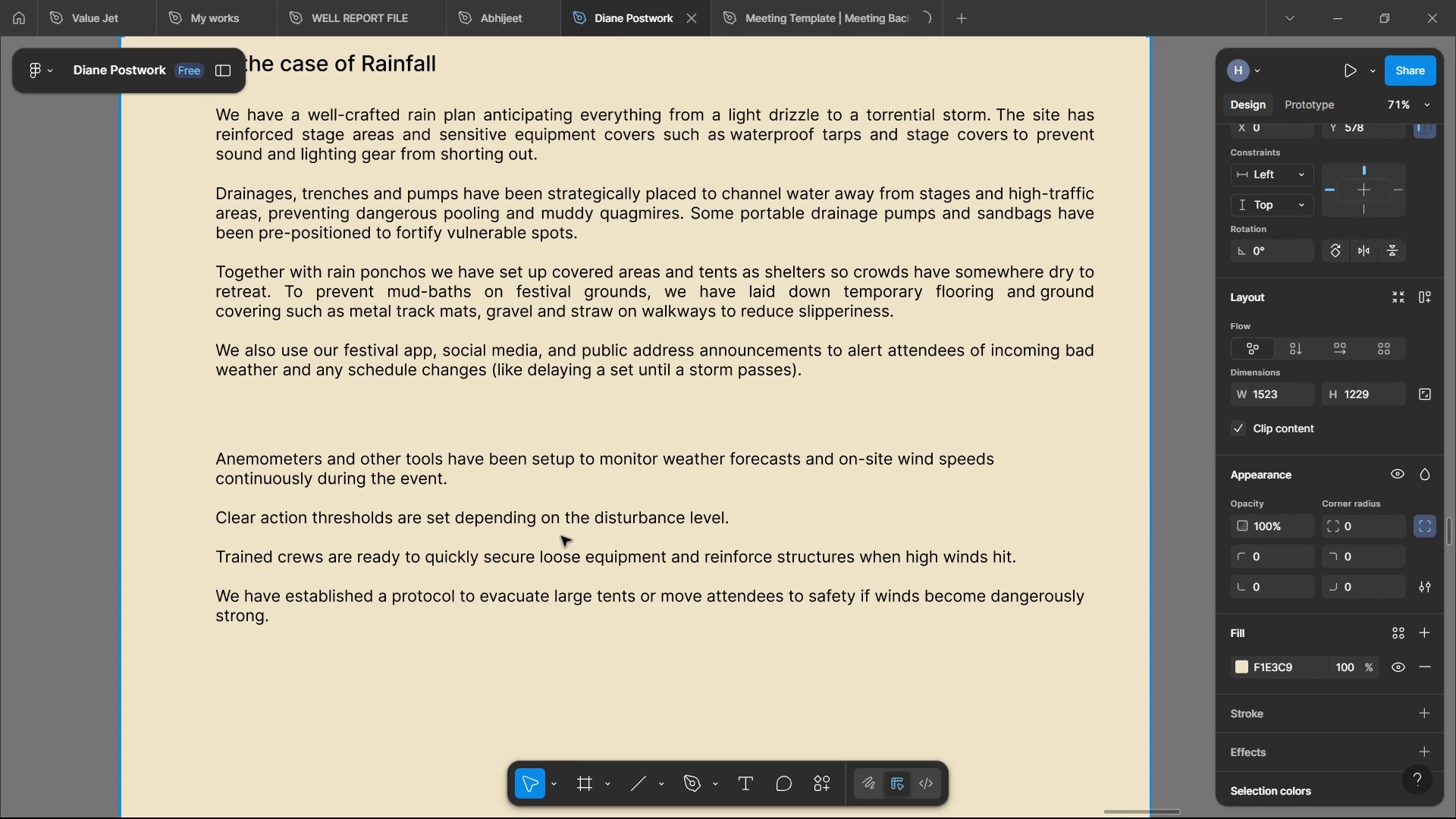 
double_click([558, 526])
 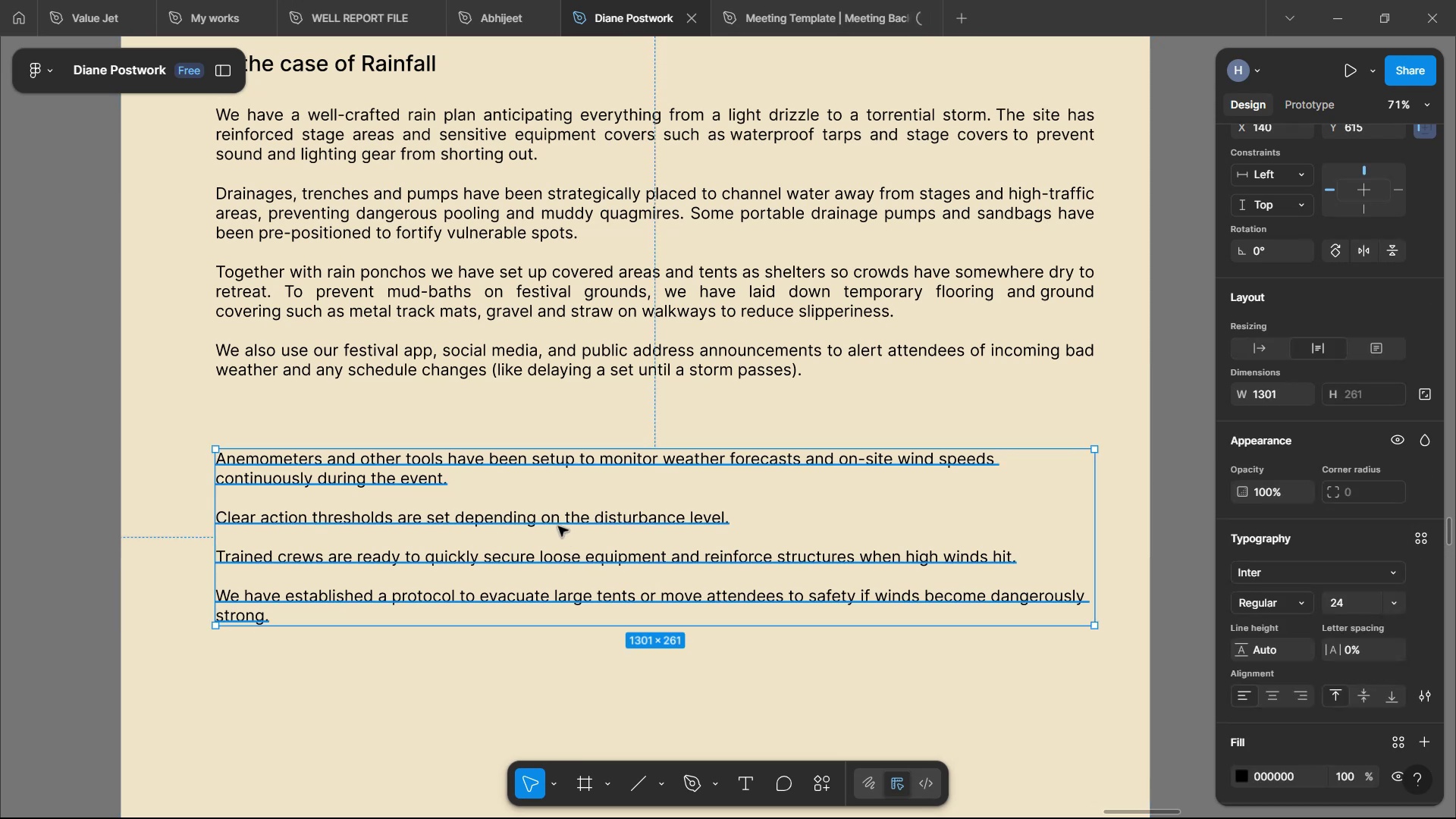 
hold_key(key=ArrowUp, duration=1.55)
 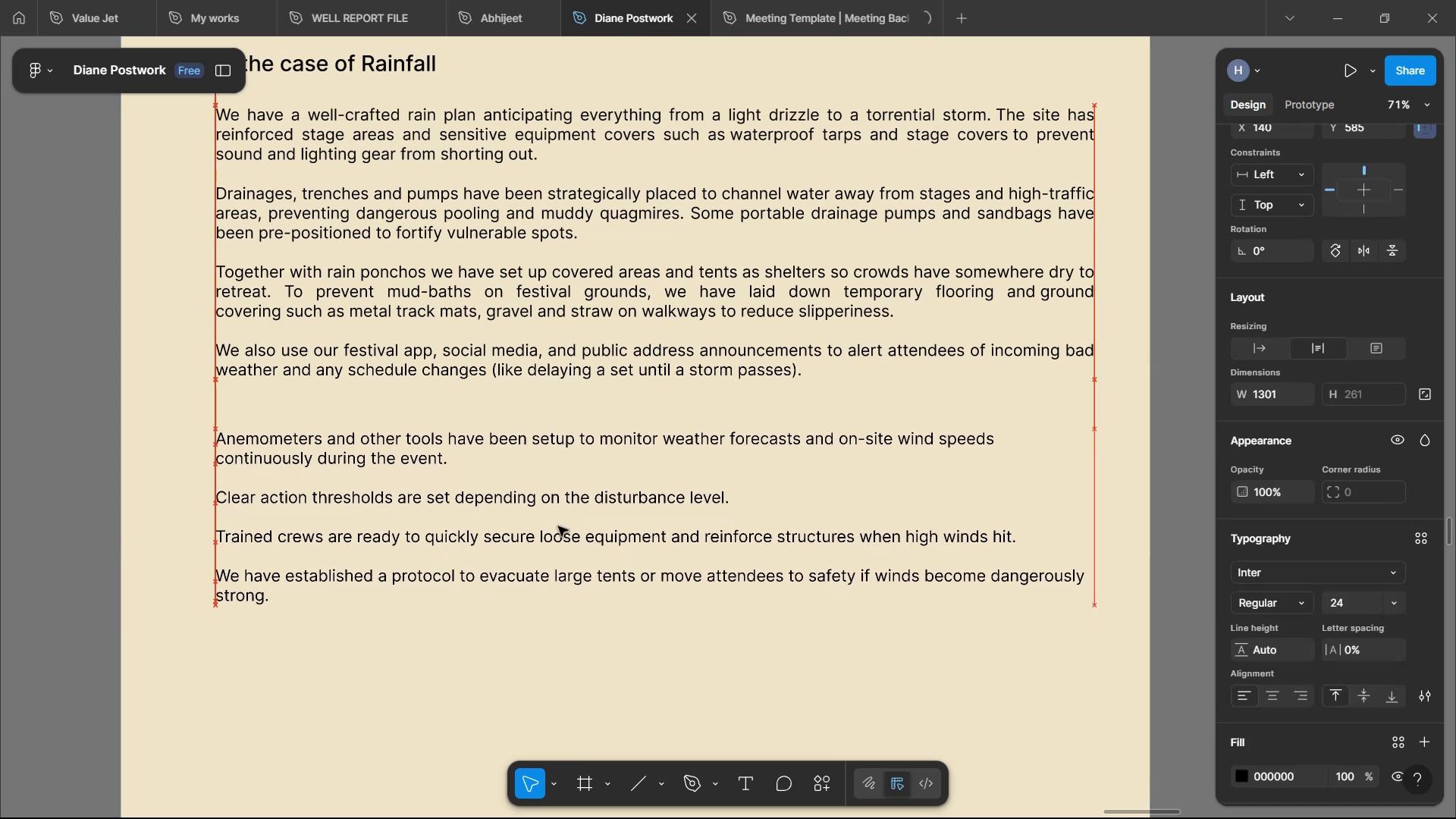 
hold_key(key=ArrowUp, duration=0.89)
 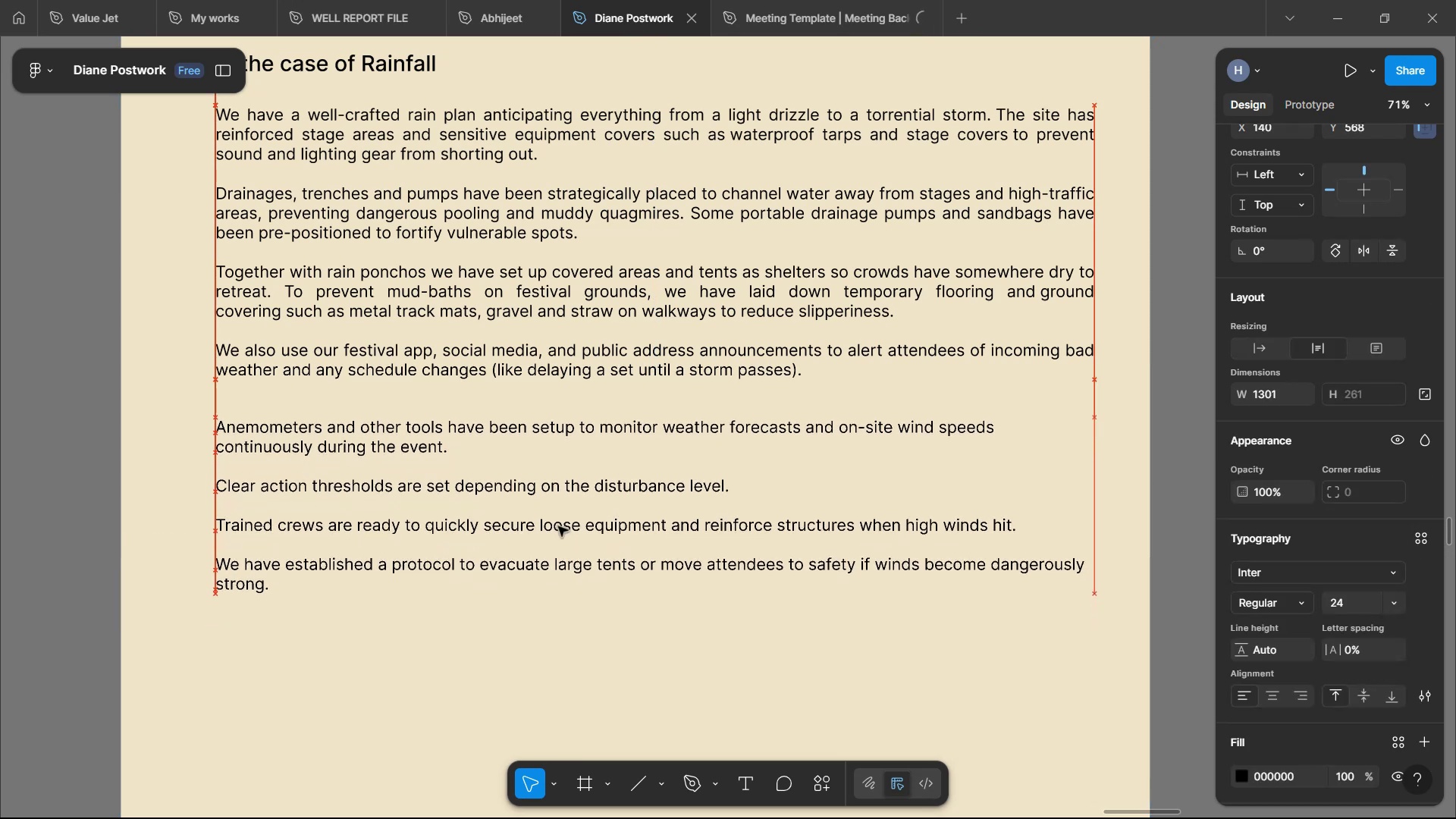 
hold_key(key=ArrowUp, duration=0.86)
 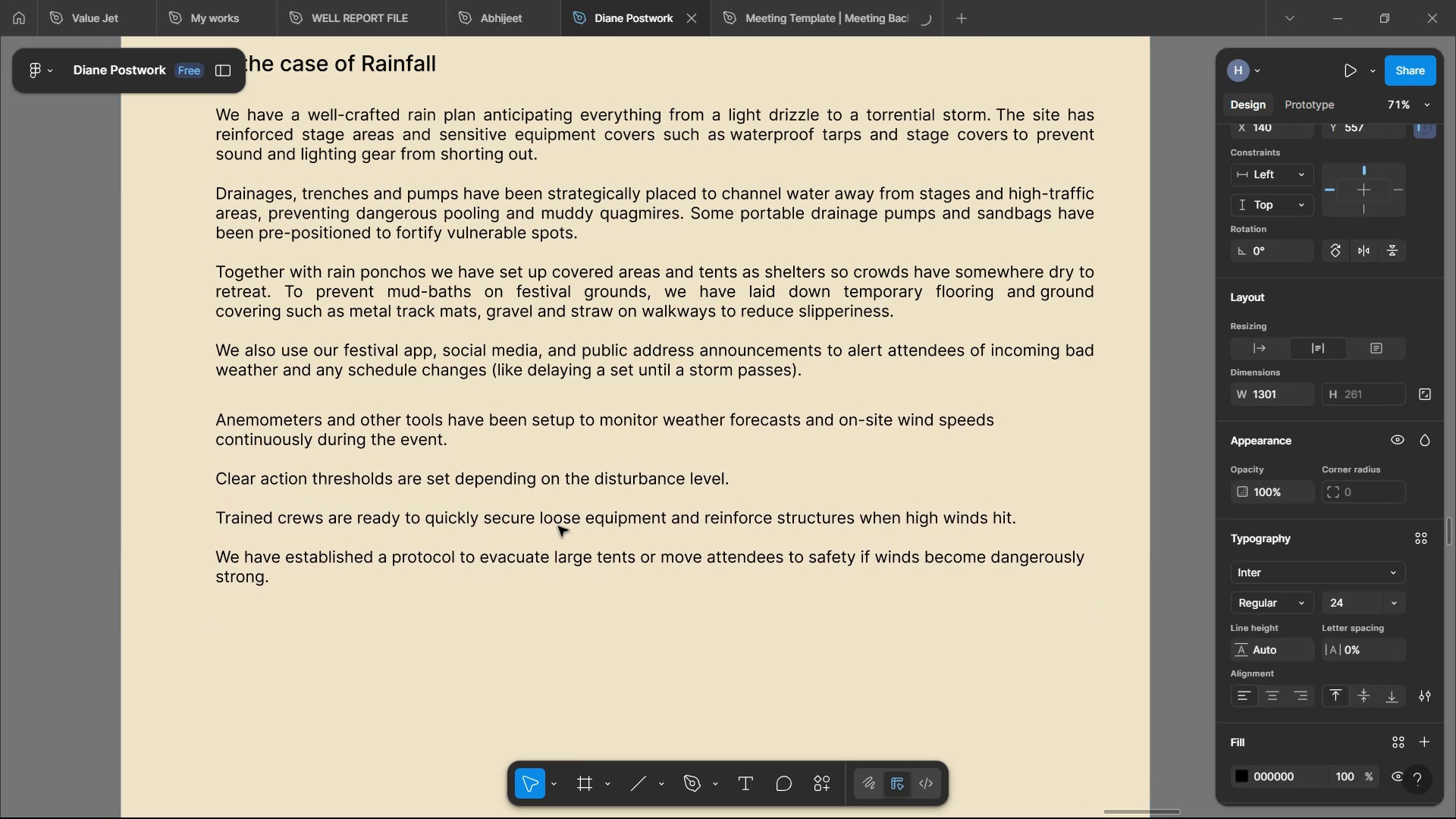 
hold_key(key=ArrowUp, duration=0.6)
 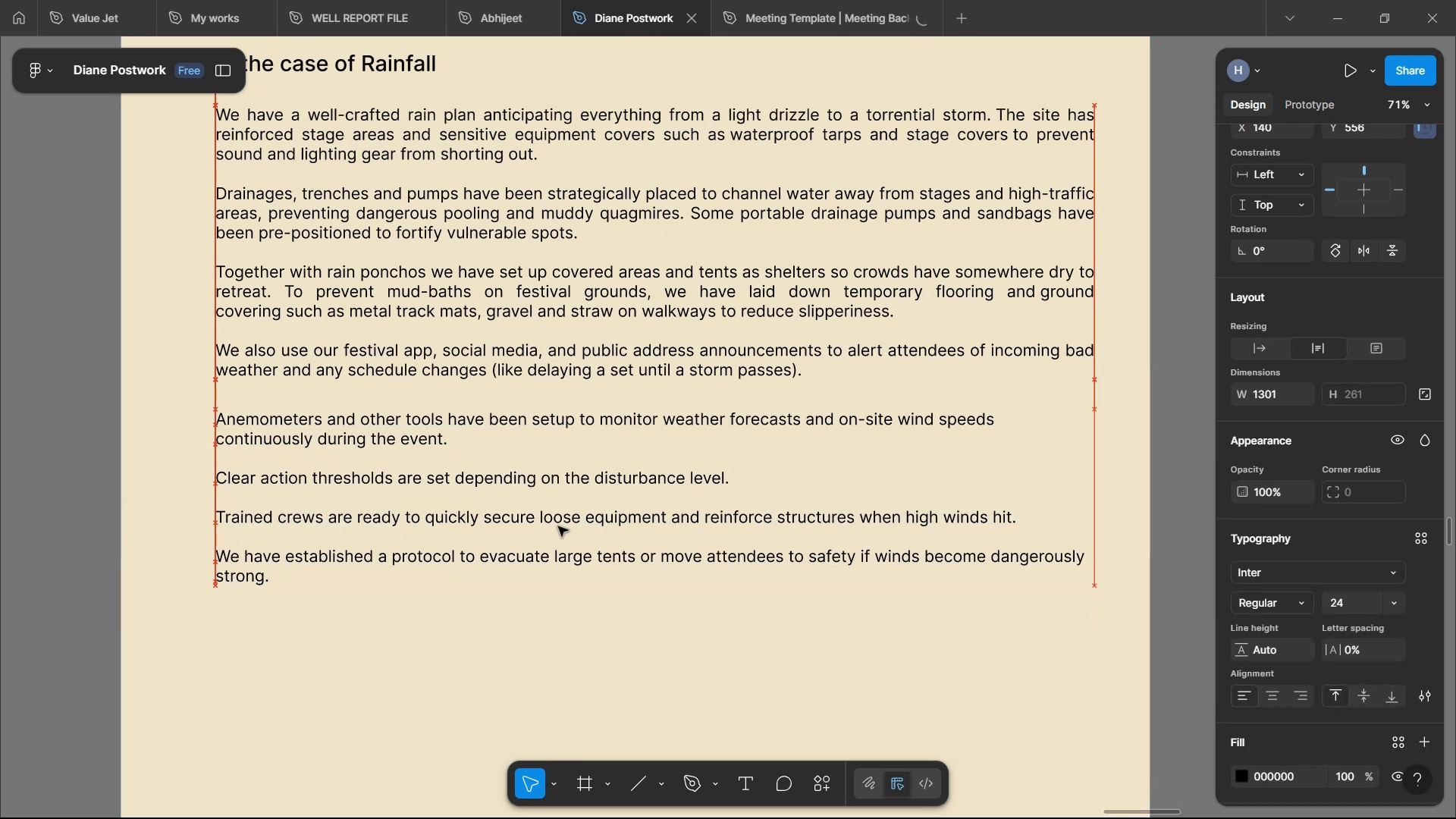 
key(ArrowUp)
 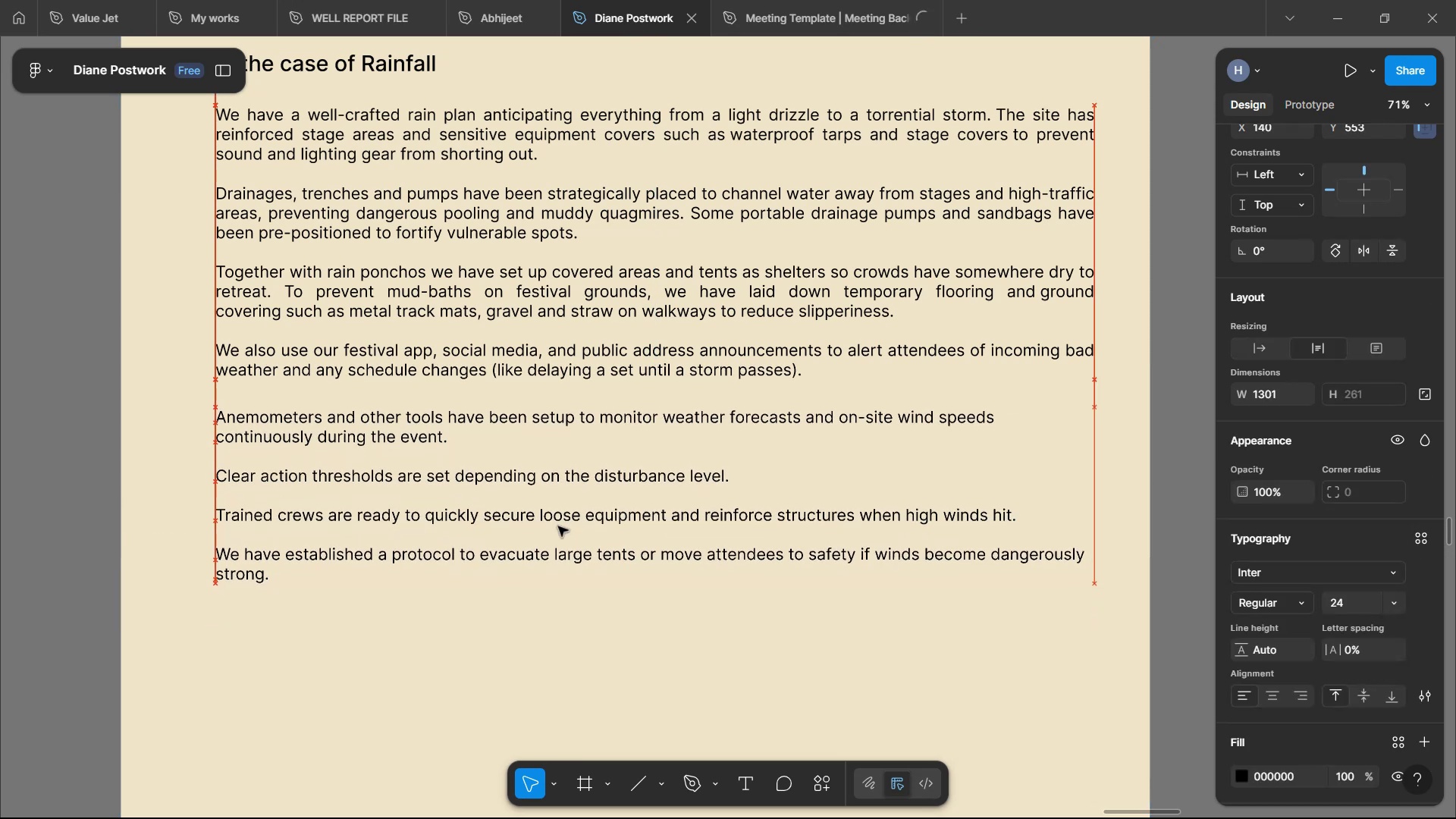 
key(ArrowUp)
 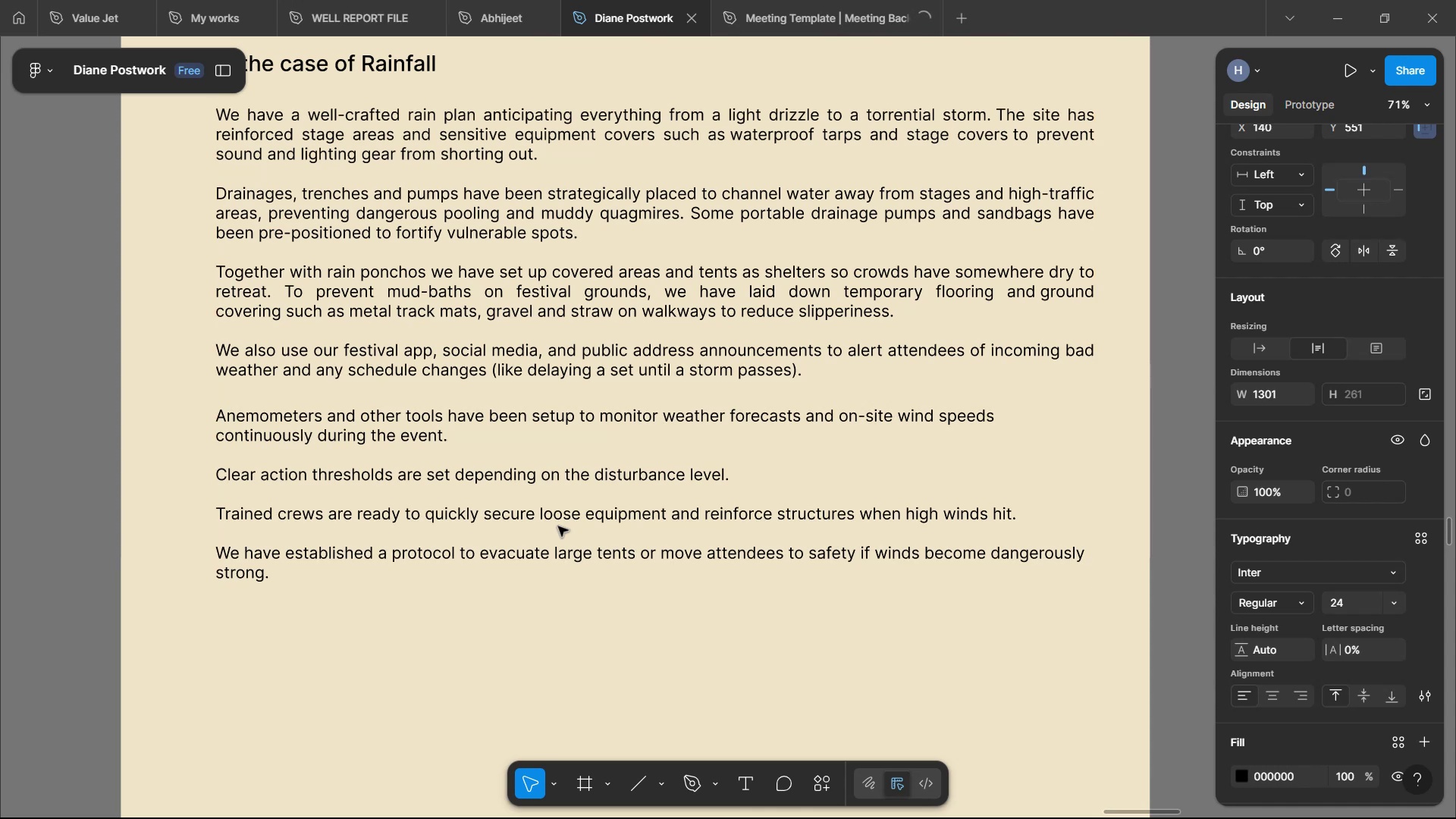 
scroll: coordinate [405, 375], scroll_direction: down, amount: 3.0
 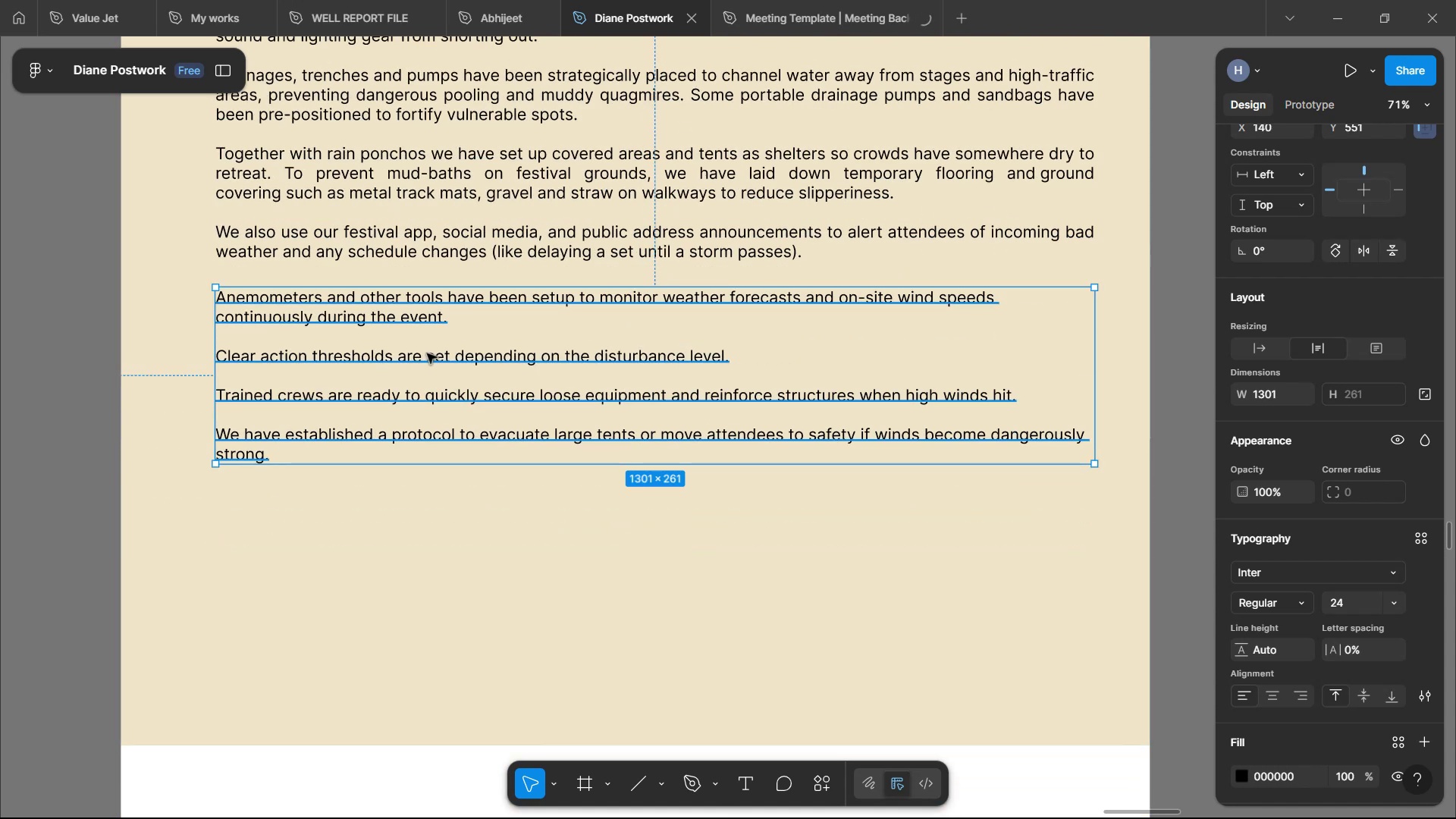 
hold_key(key=ControlLeft, duration=1.18)
scroll: coordinate [445, 309], scroll_direction: down, amount: 6.0
 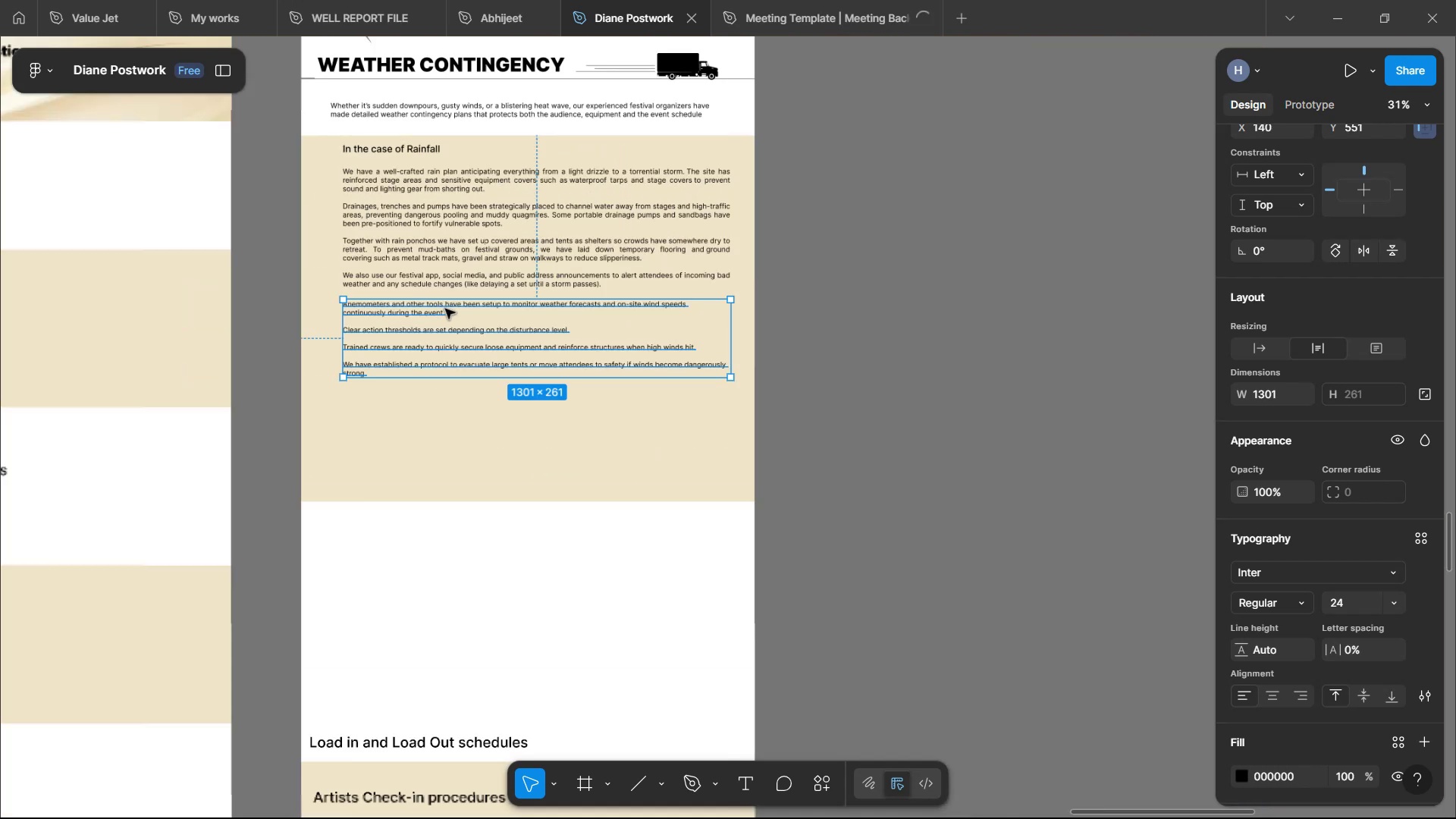 
left_click([848, 416])
 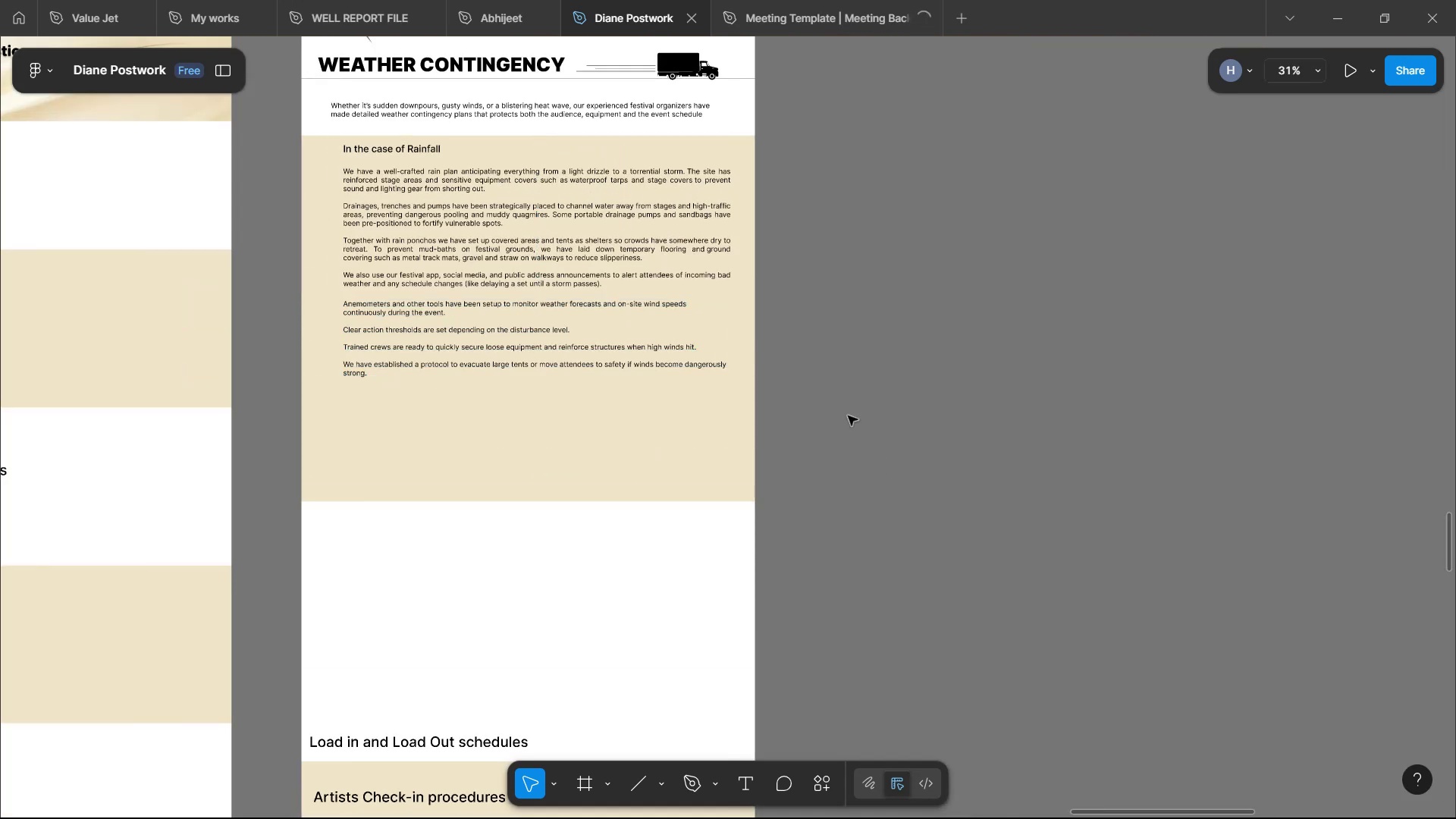 
scroll: coordinate [830, 325], scroll_direction: up, amount: 5.0
 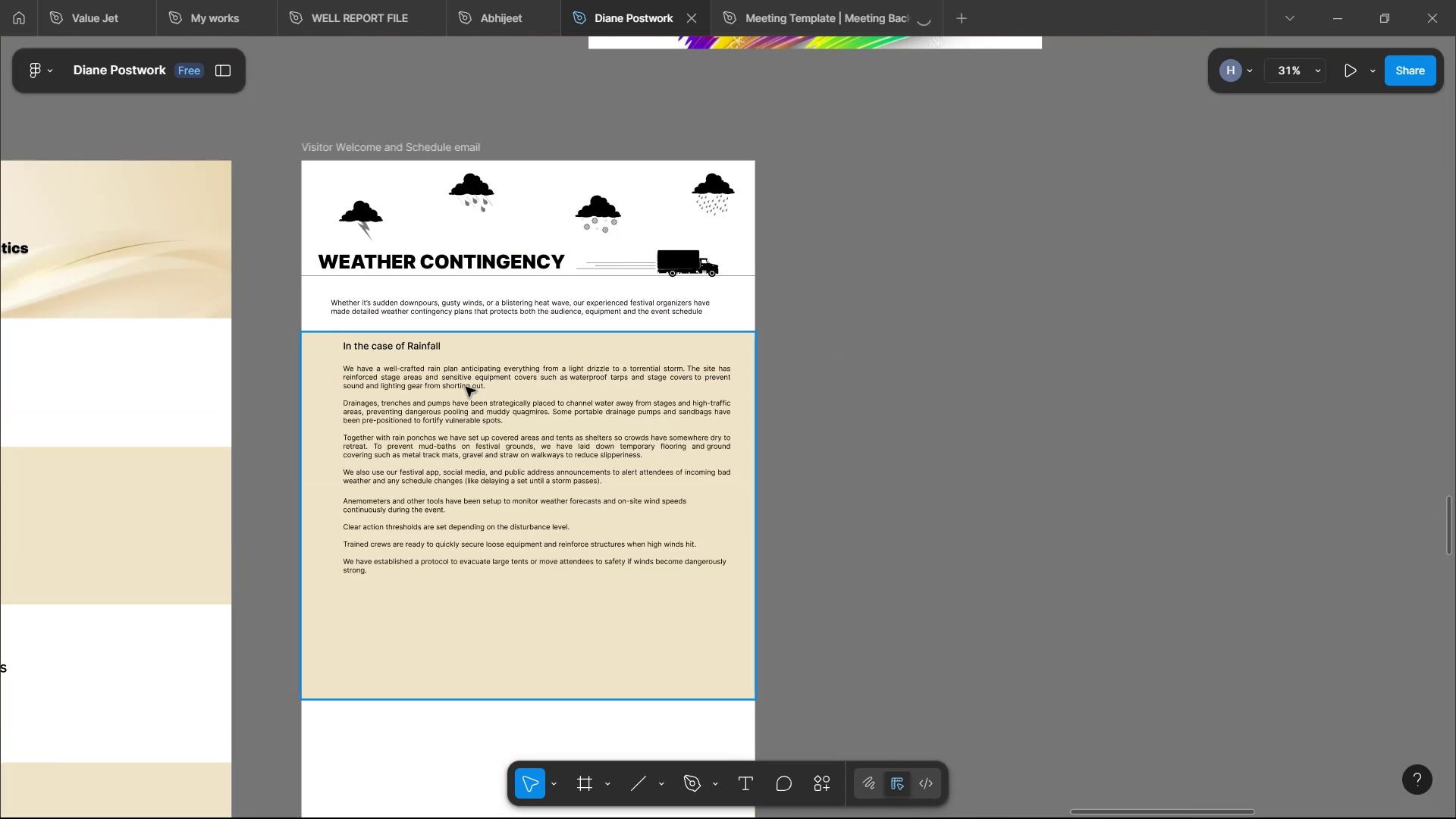 
hold_key(key=ControlLeft, duration=0.8)
scroll: coordinate [491, 282], scroll_direction: up, amount: 5.0
 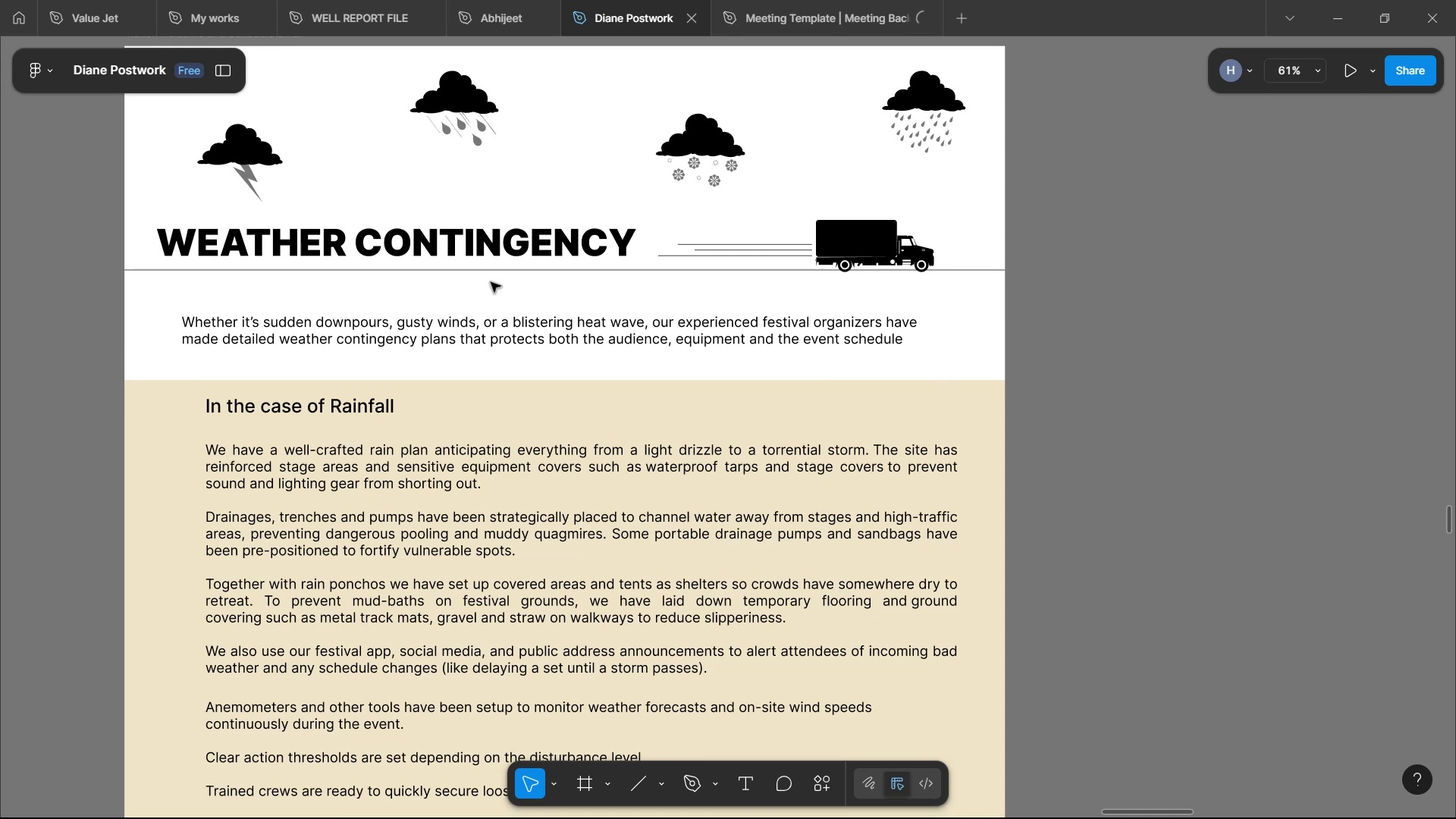 
wait(7.12)
 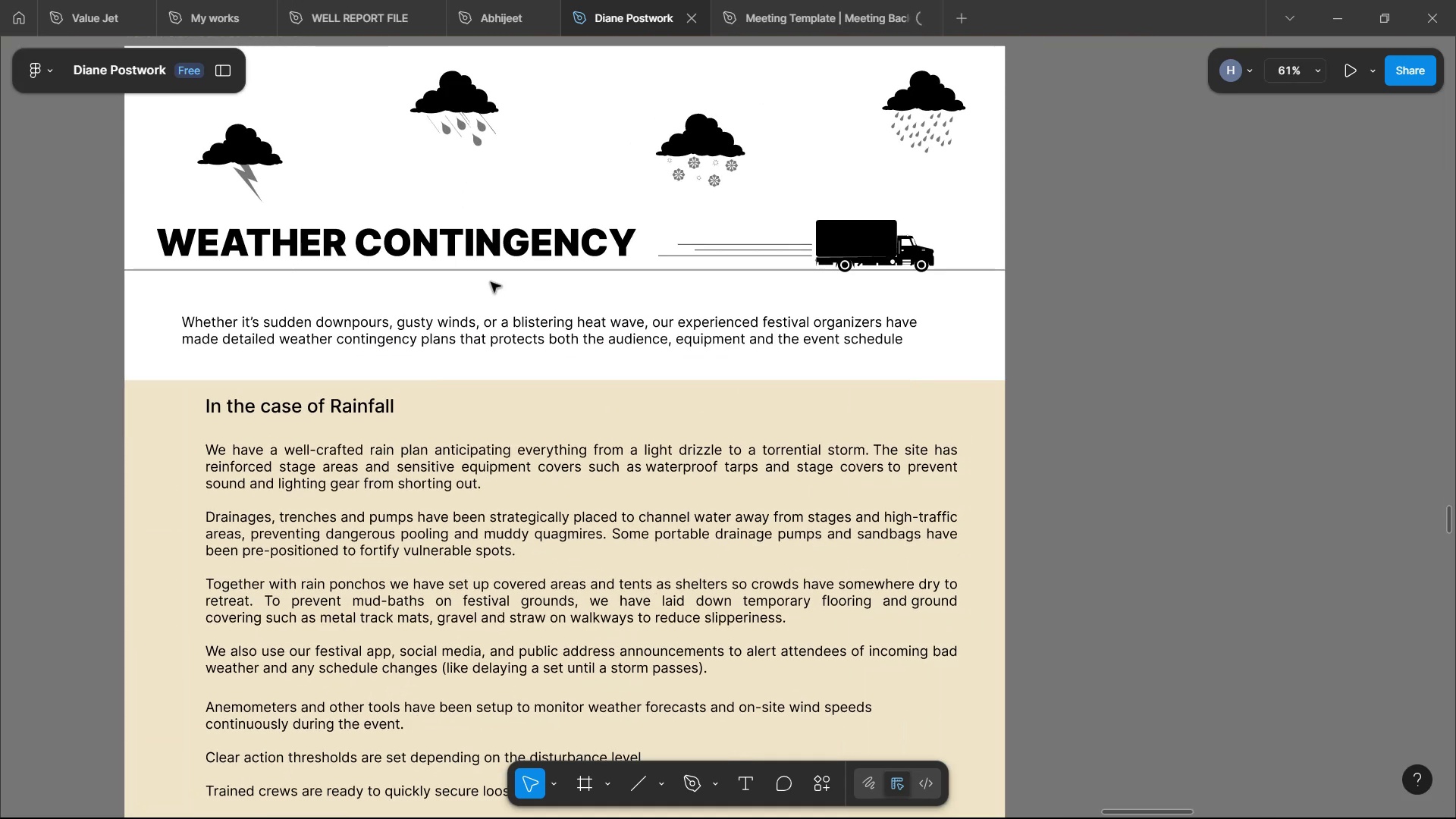 
scroll: coordinate [491, 282], scroll_direction: up, amount: 4.0
 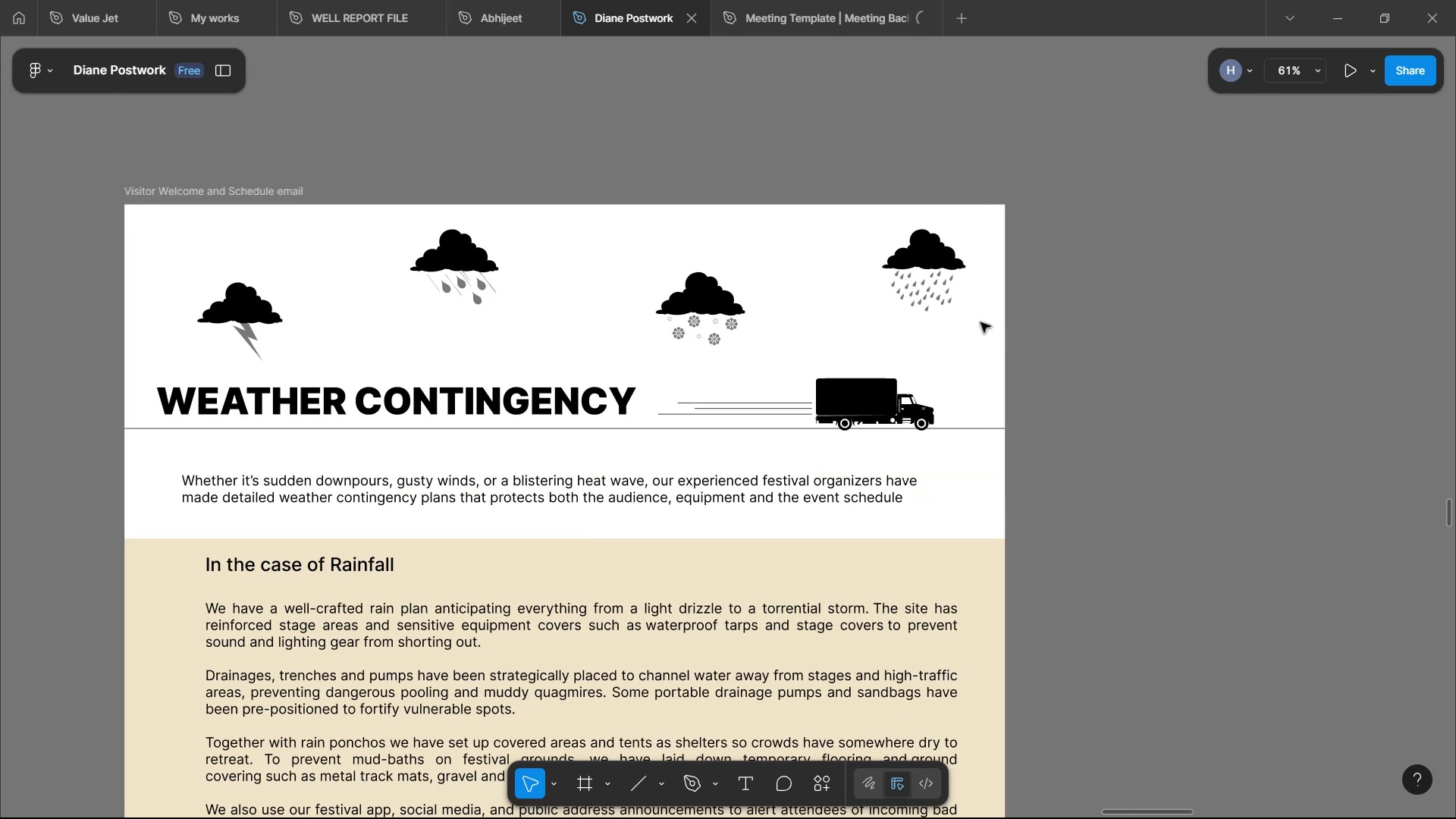 
wait(5.4)
 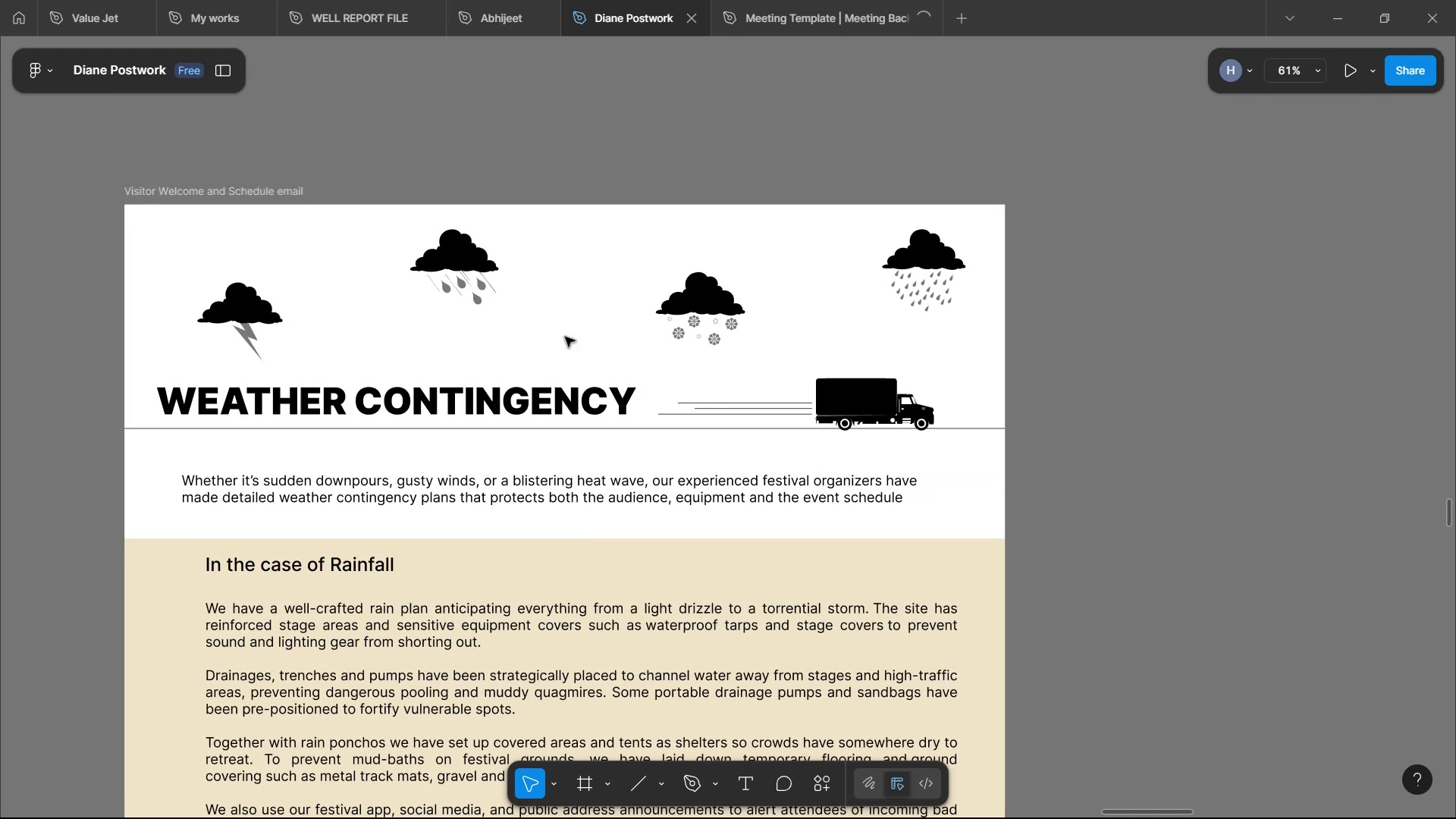 
scroll: coordinate [1000, 369], scroll_direction: down, amount: 15.0
 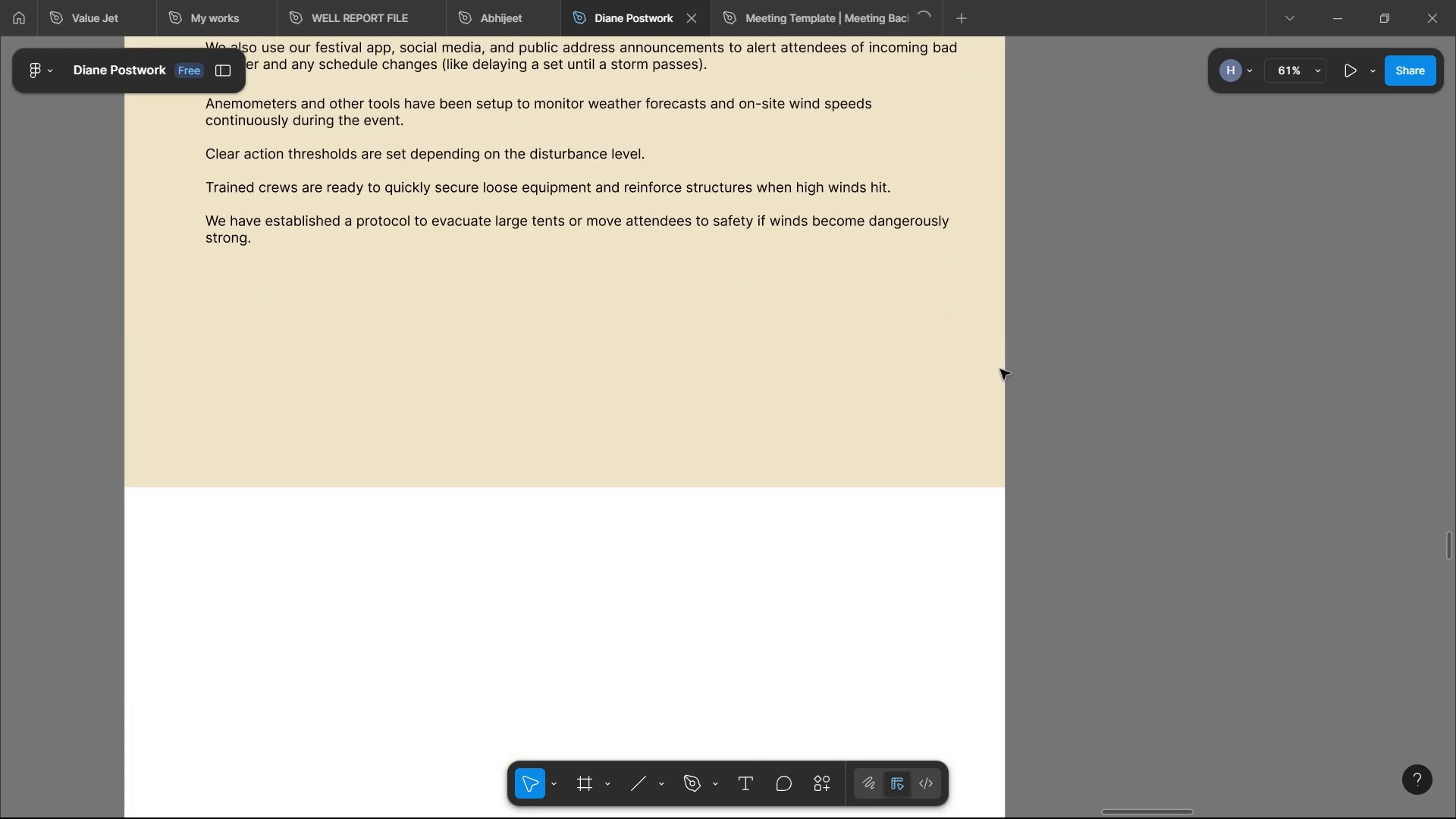 
scroll: coordinate [502, 359], scroll_direction: up, amount: 13.0
 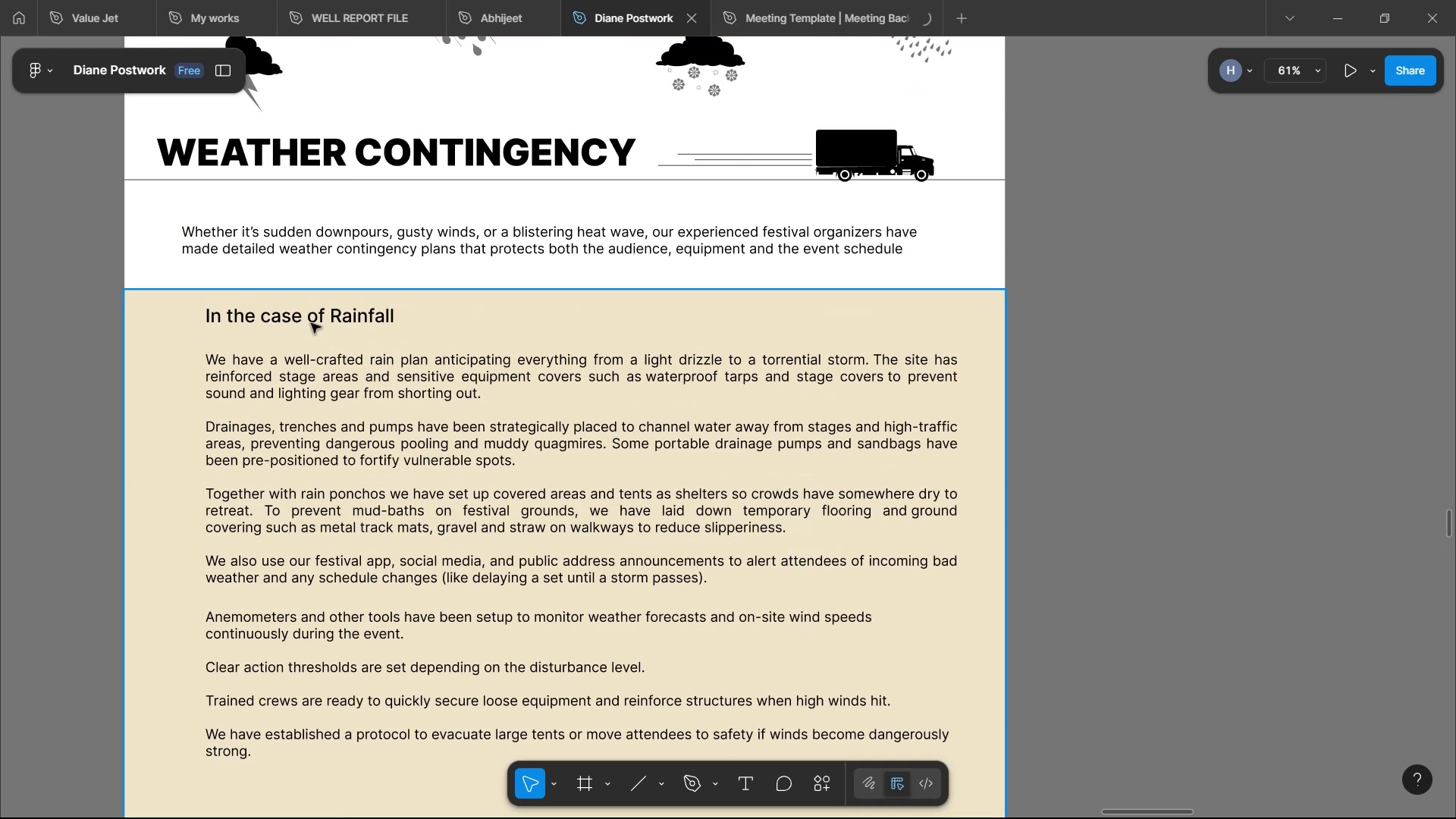 
double_click([311, 320])
 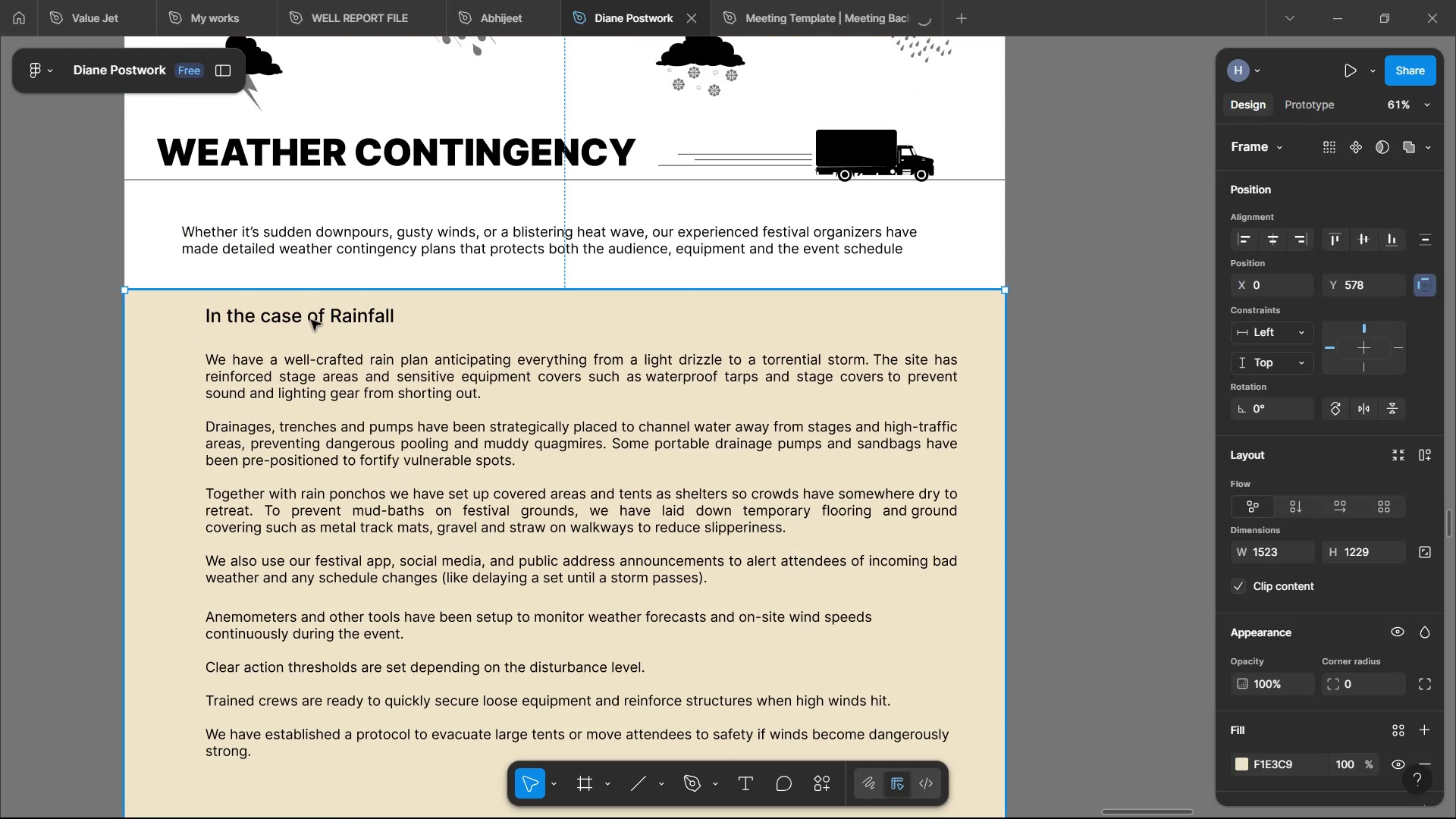 
left_click([311, 320])
 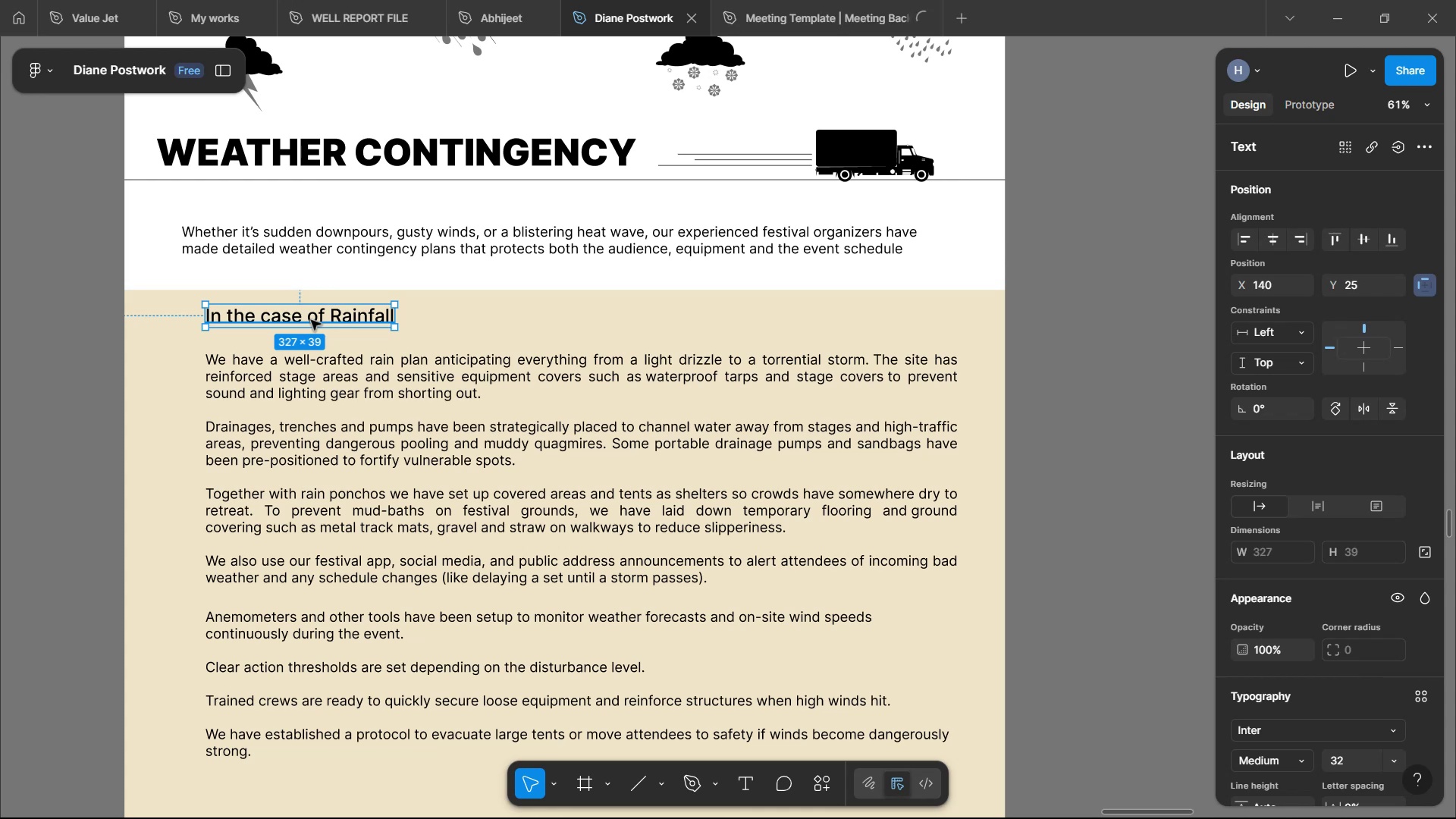 
type(Our)
 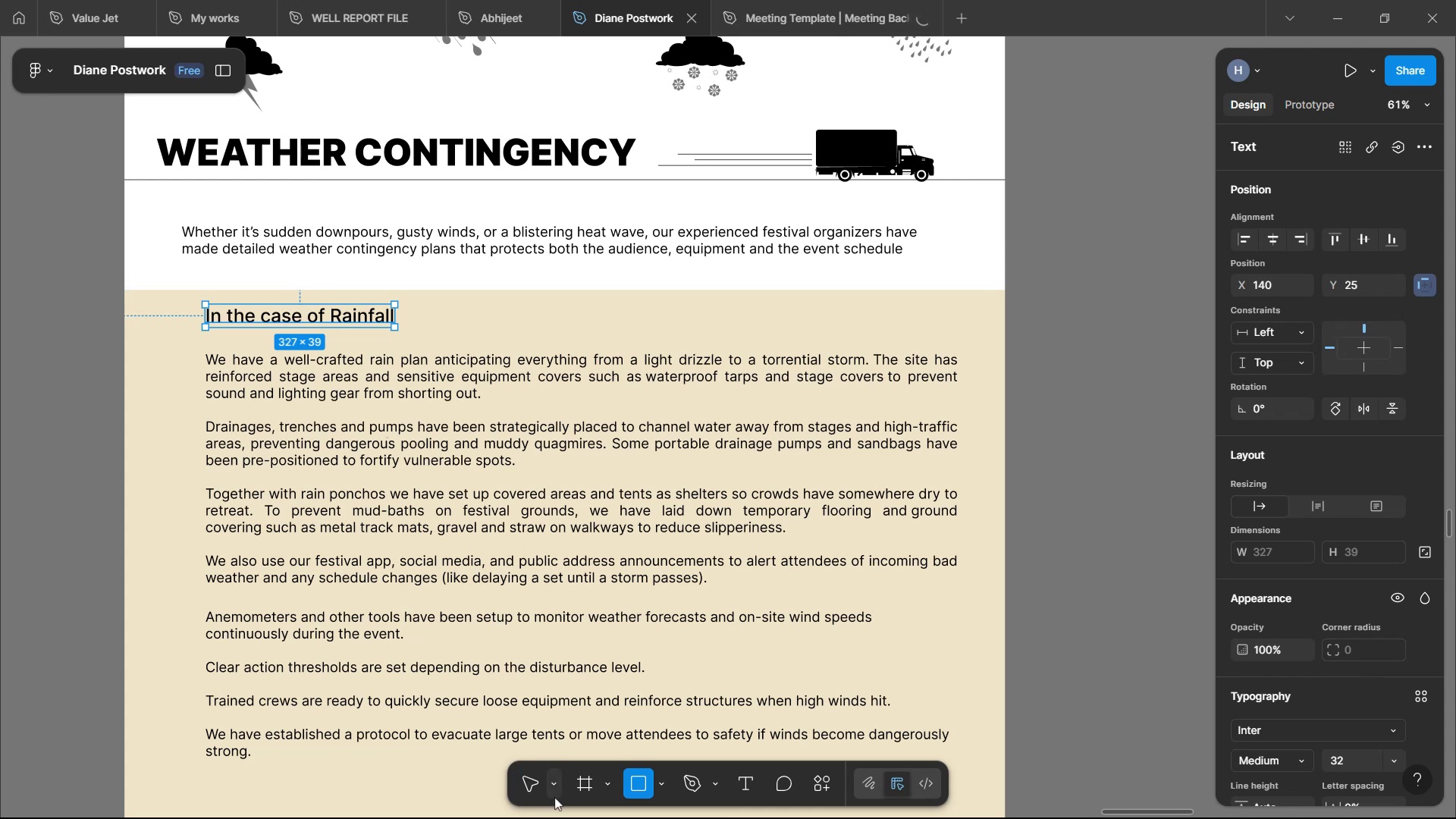 
left_click([523, 786])
 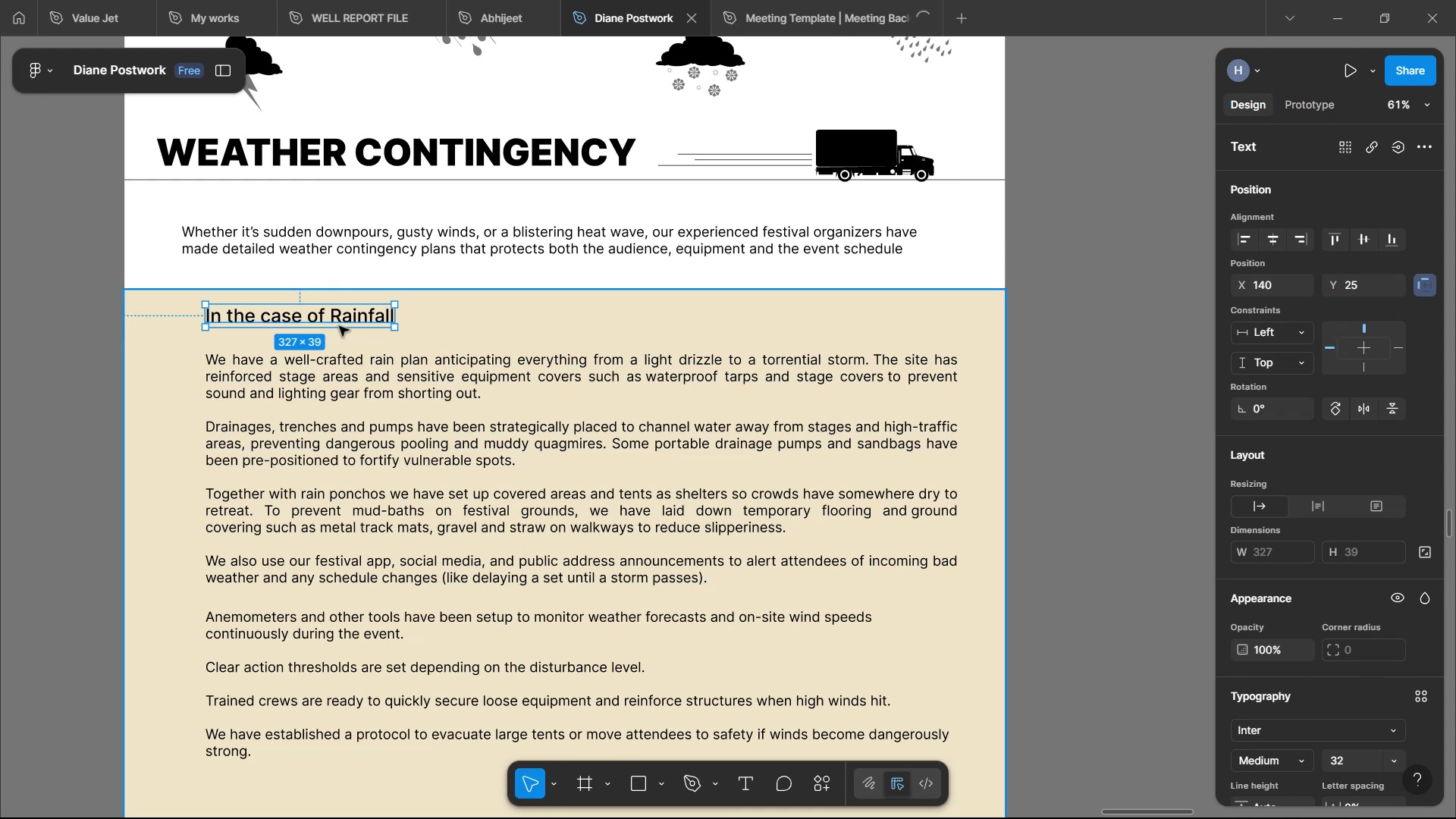 
double_click([339, 326])
 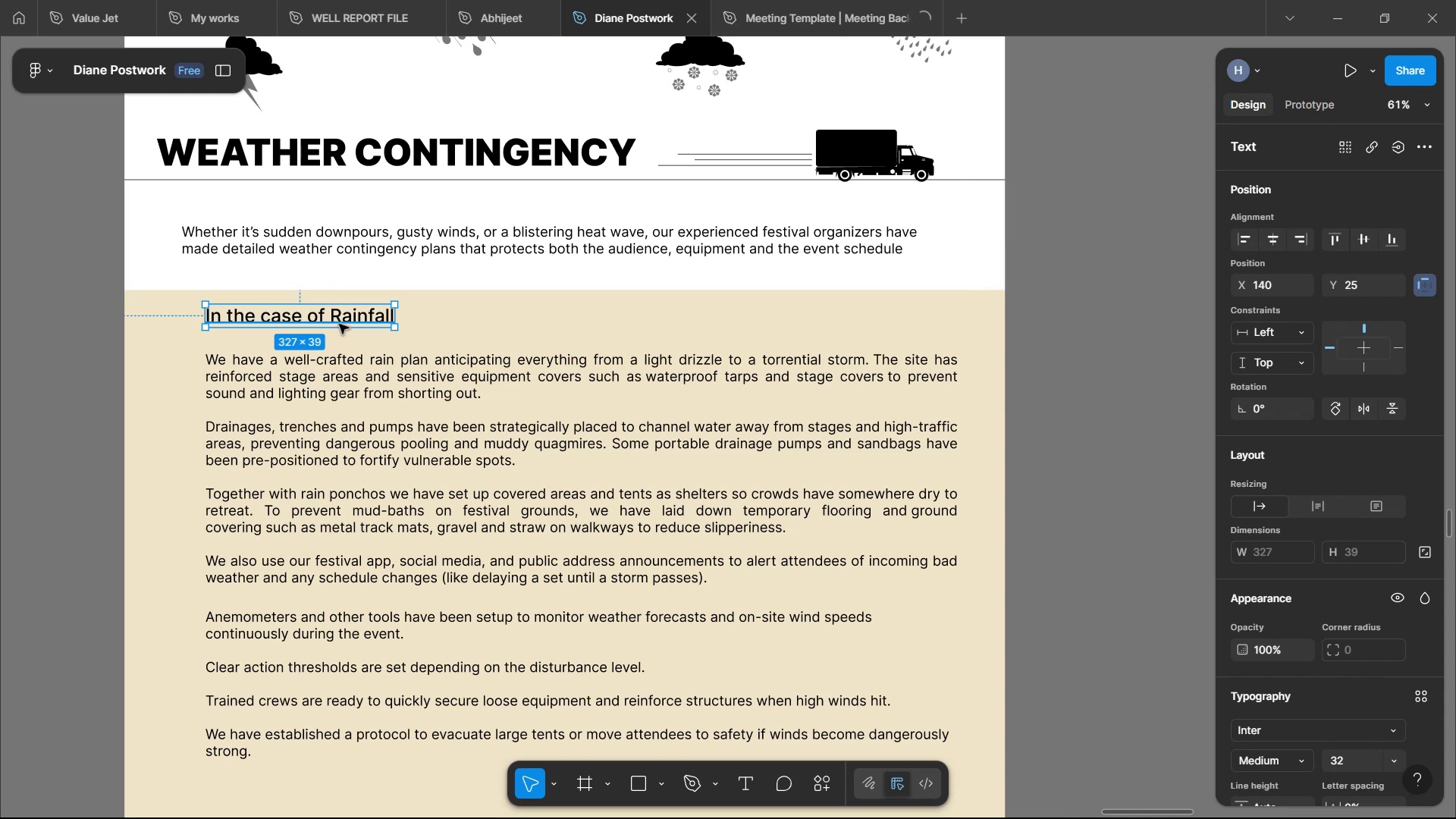 
double_click([339, 324])
 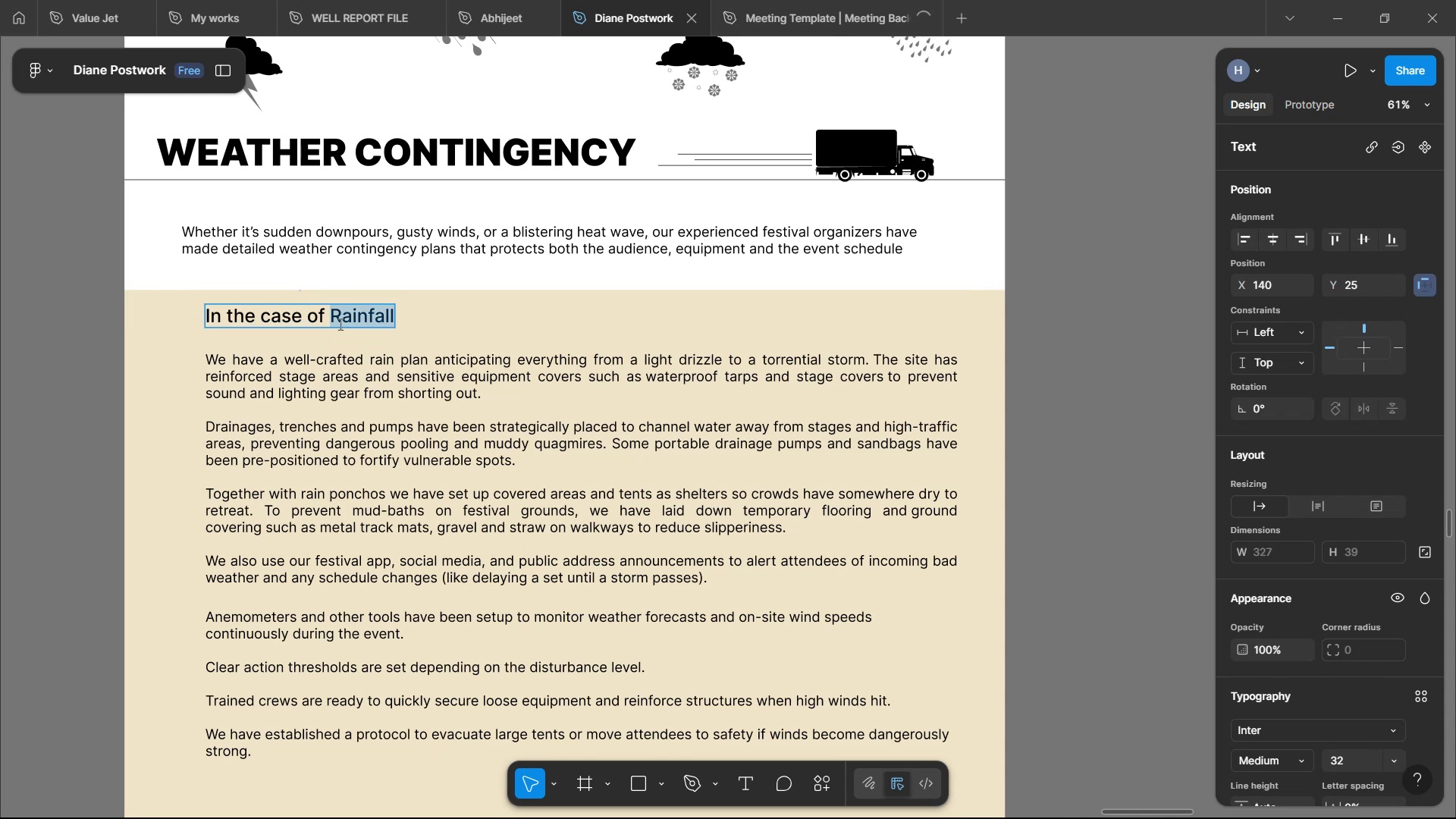 
key(Control+A)
 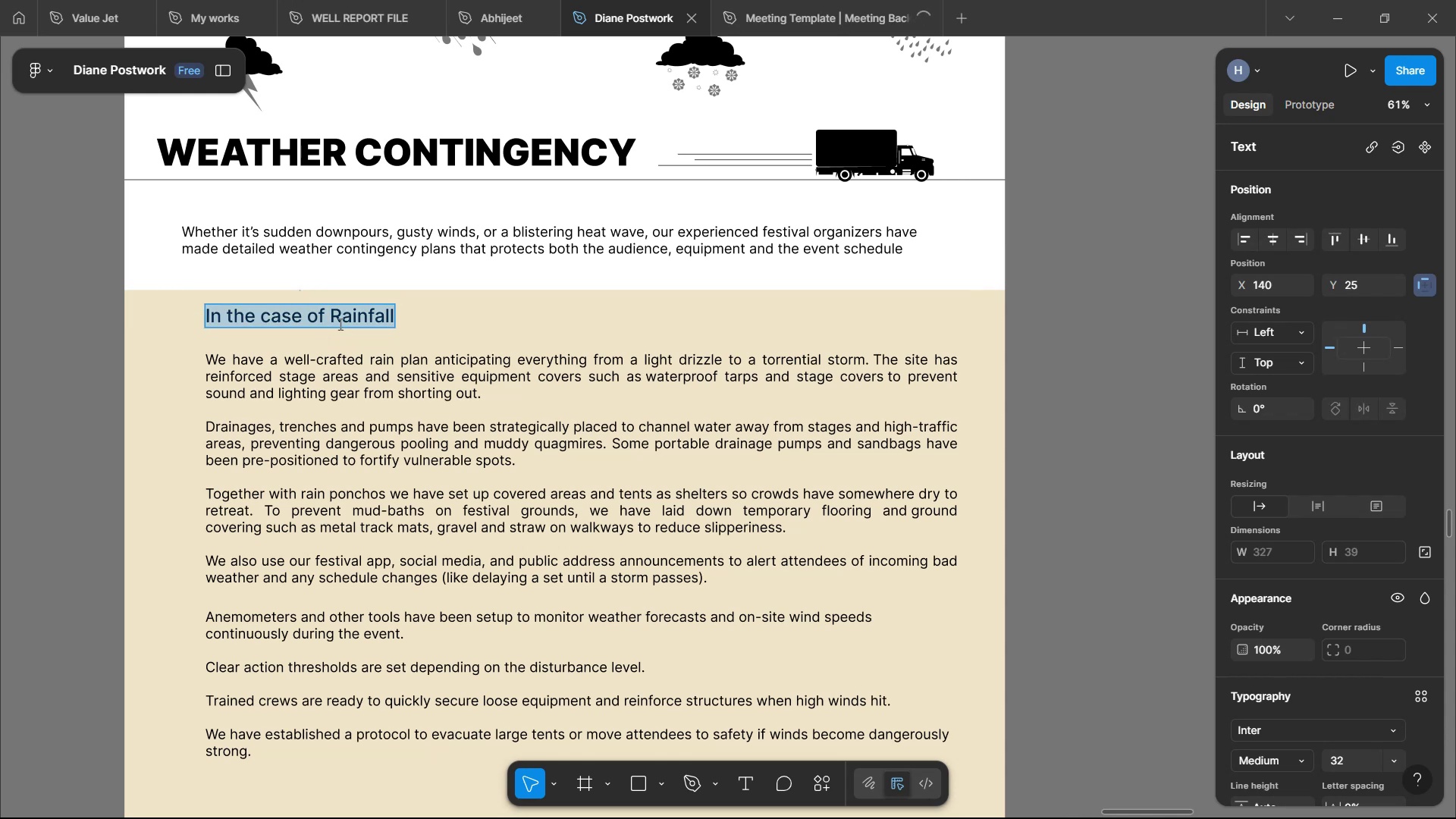 
type(Our P)
key(Backspace)
type(pre)
 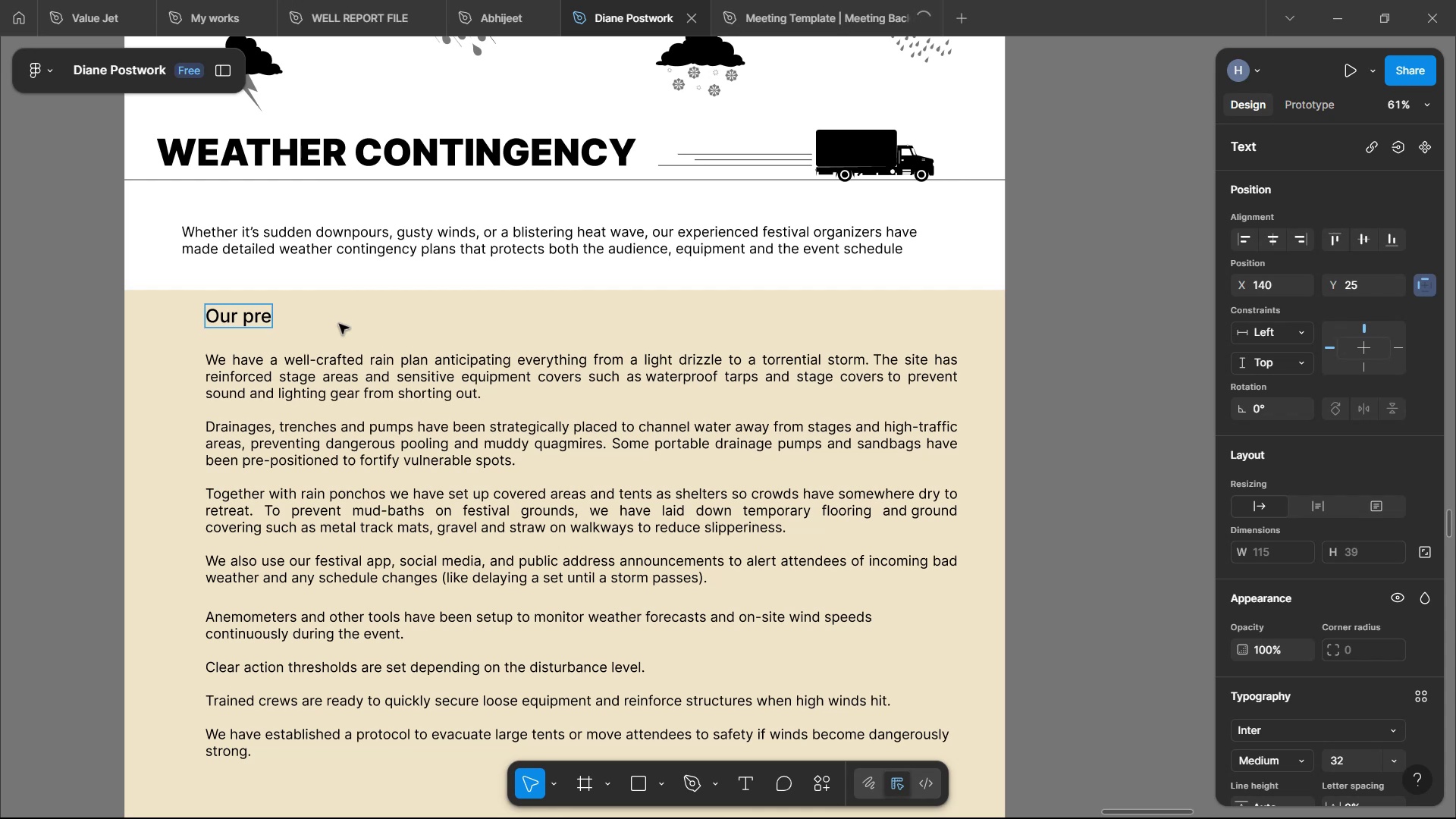 
wait(14.15)
 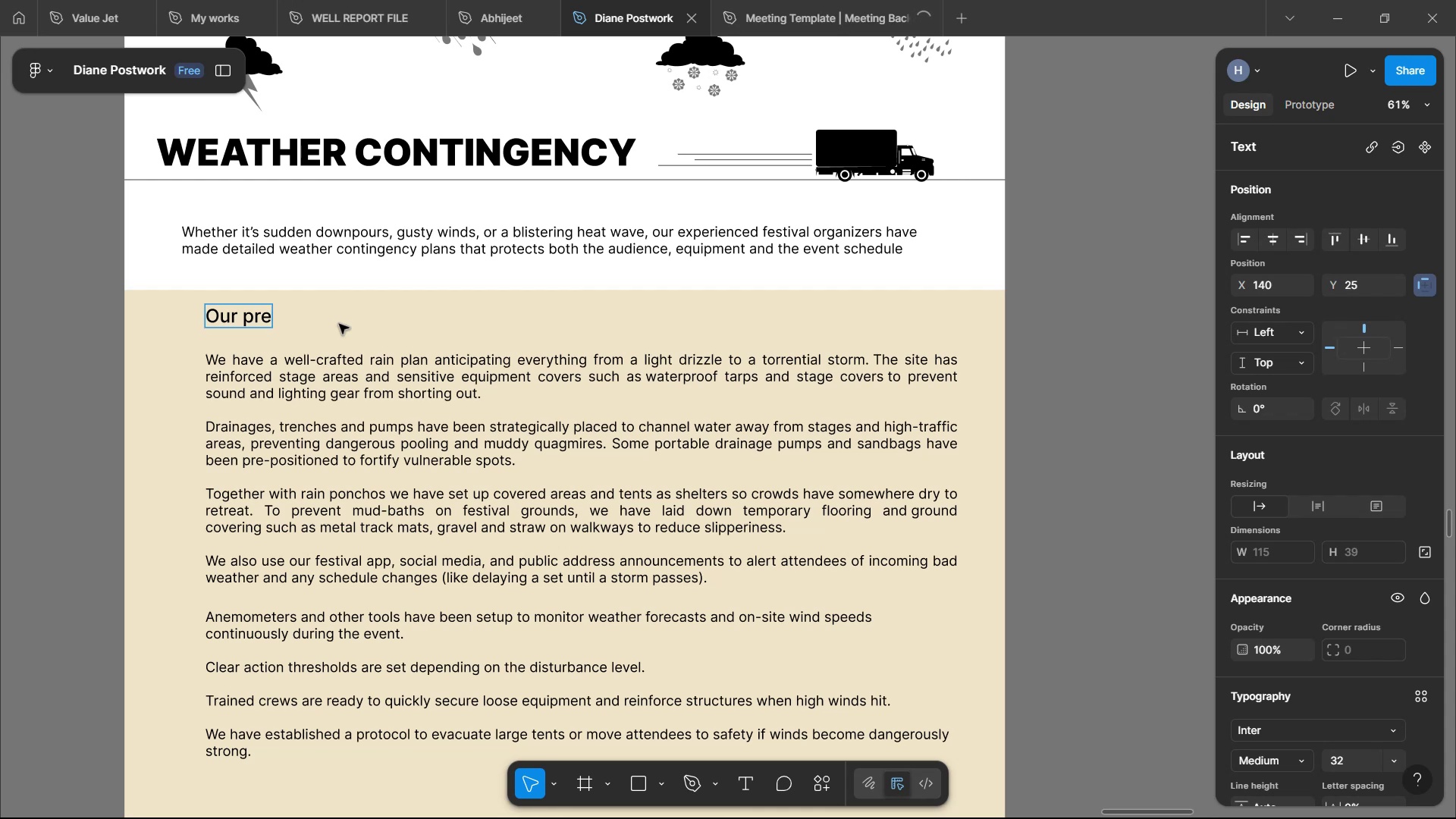 
type(cautions)
 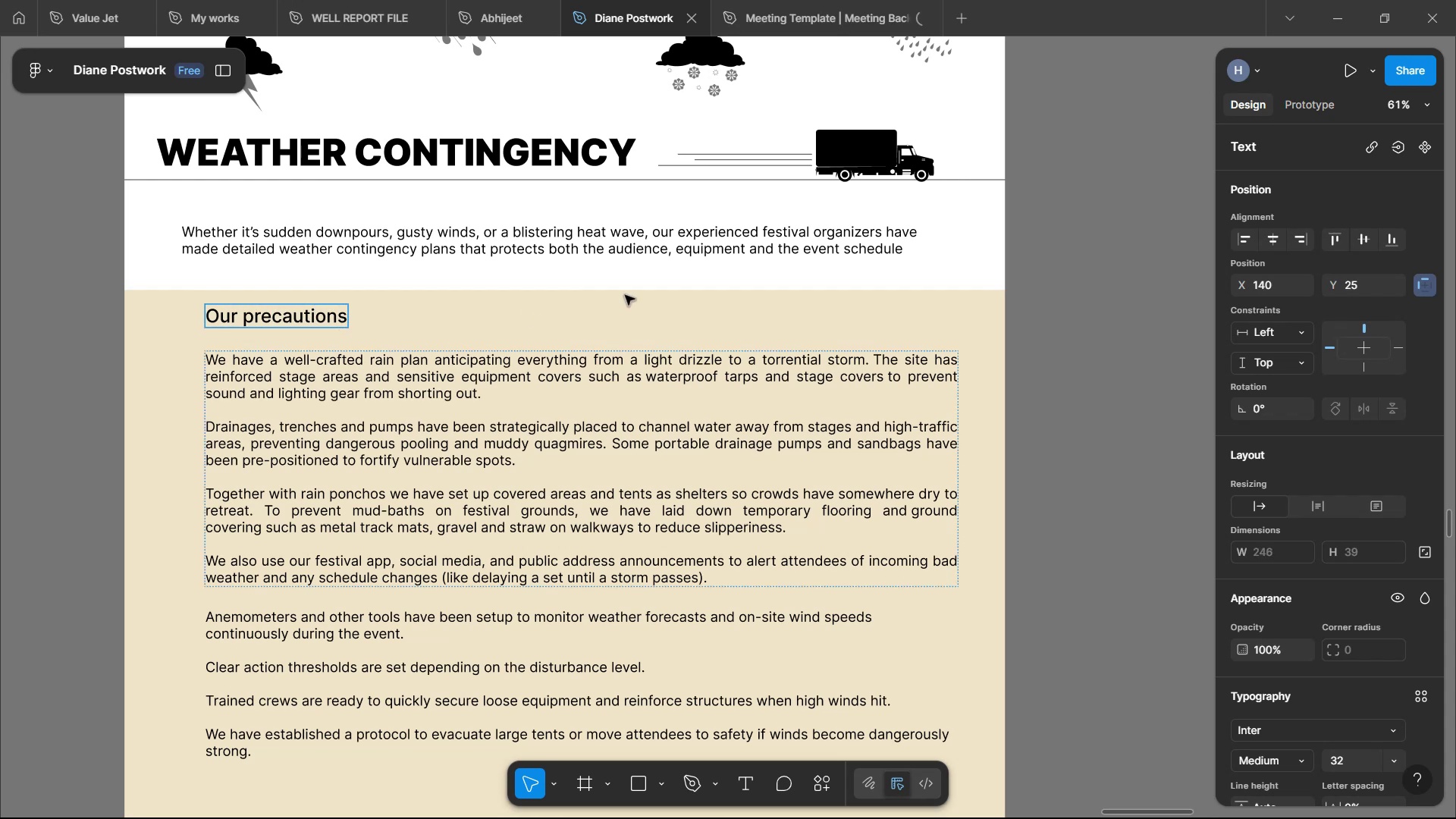 
left_click([1055, 434])
 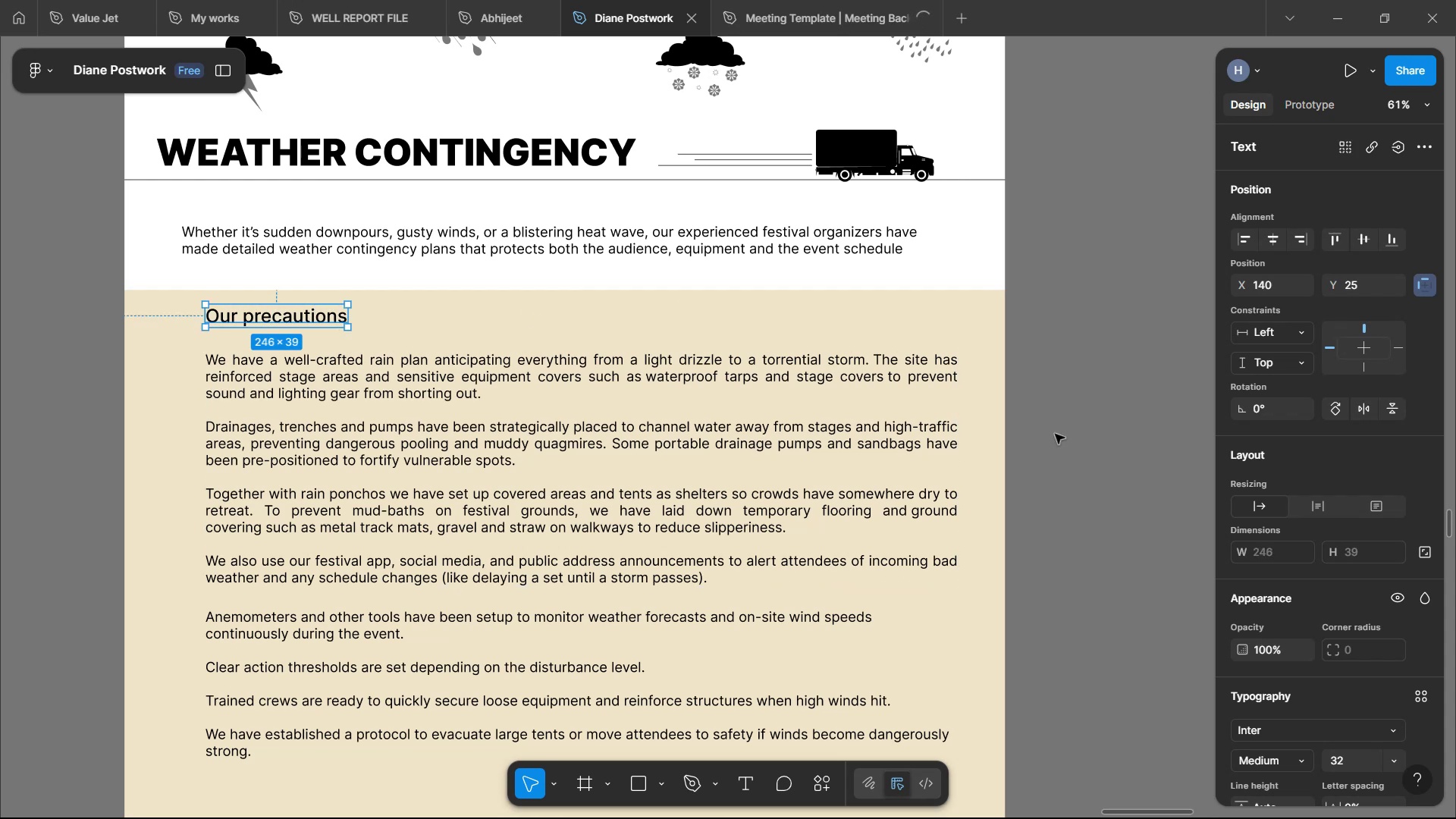 
left_click([1055, 434])
 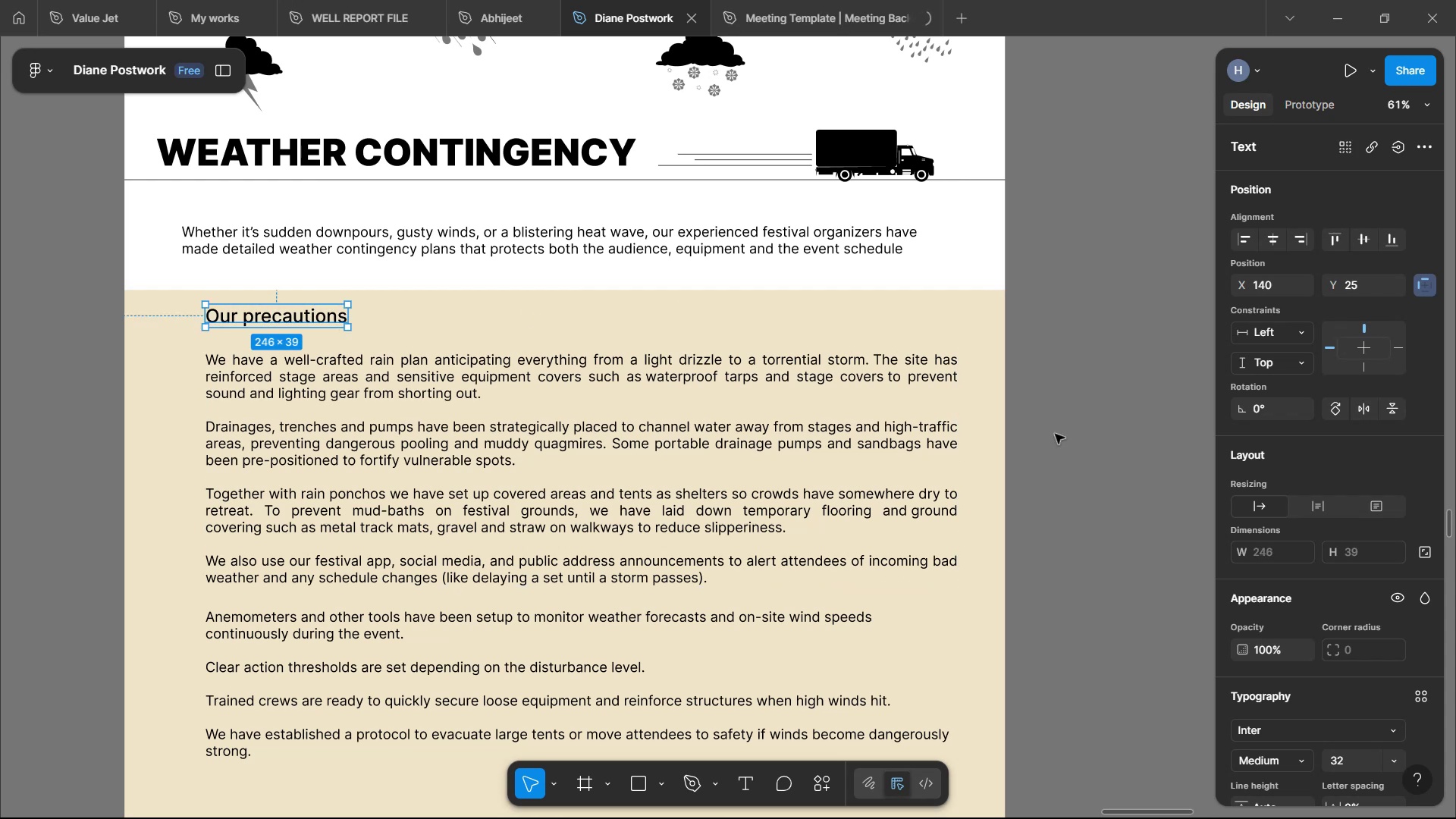 
scroll: coordinate [1051, 434], scroll_direction: down, amount: 14.0
 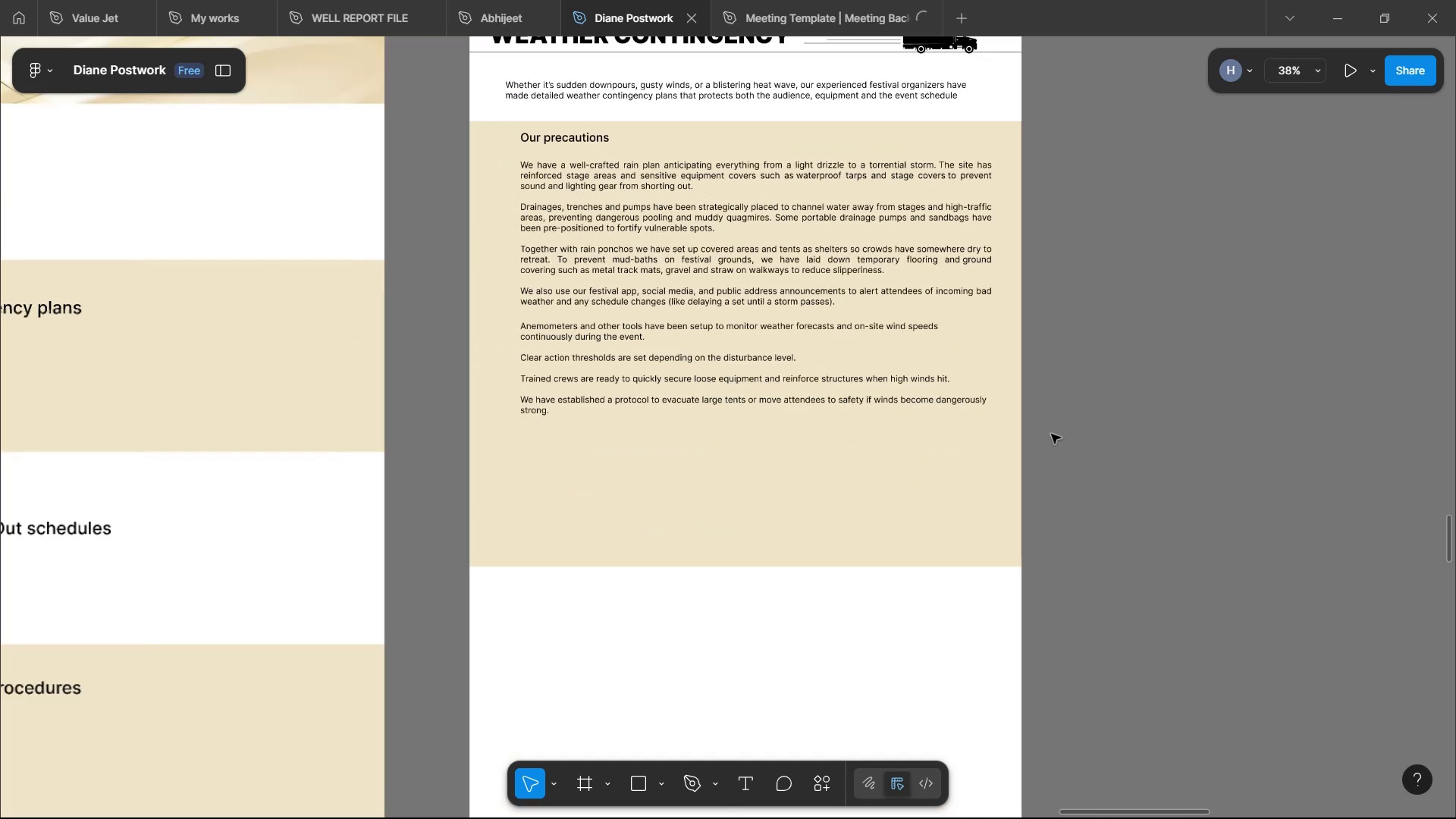 
hold_key(key=ControlLeft, duration=0.7)
 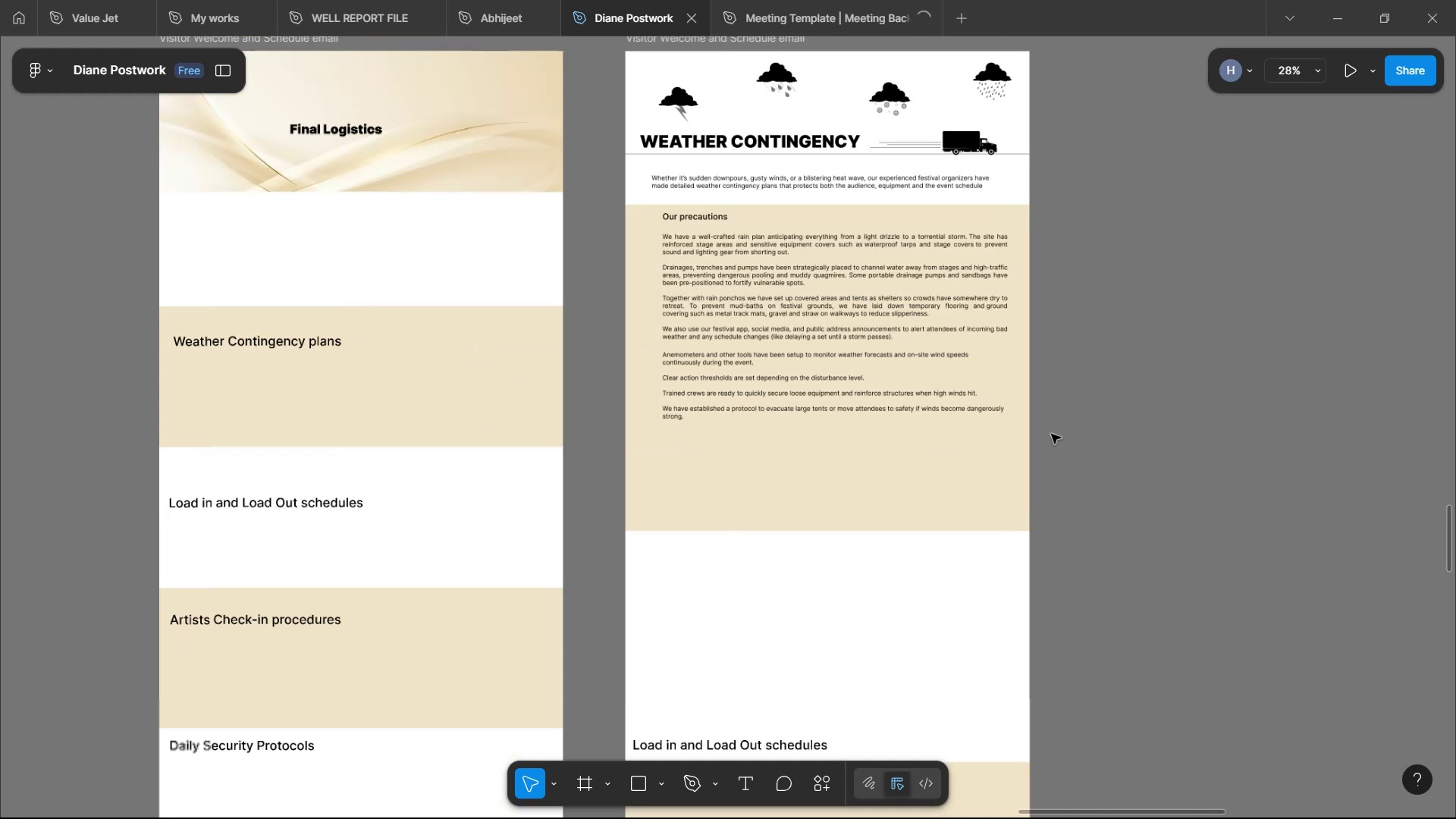 
scroll: coordinate [1037, 457], scroll_direction: none, amount: 0.0
 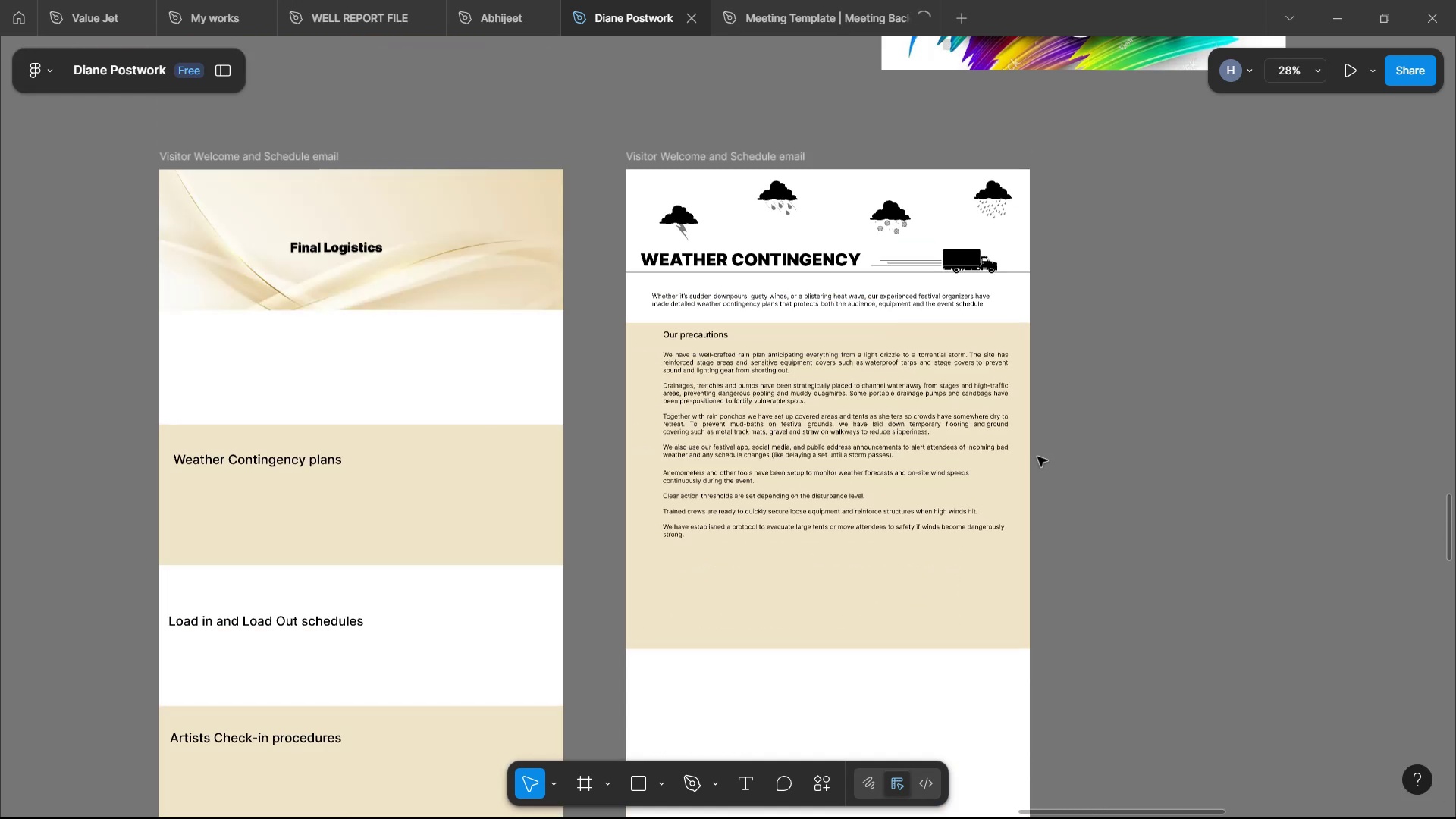 
scroll: coordinate [850, 407], scroll_direction: up, amount: 4.0
 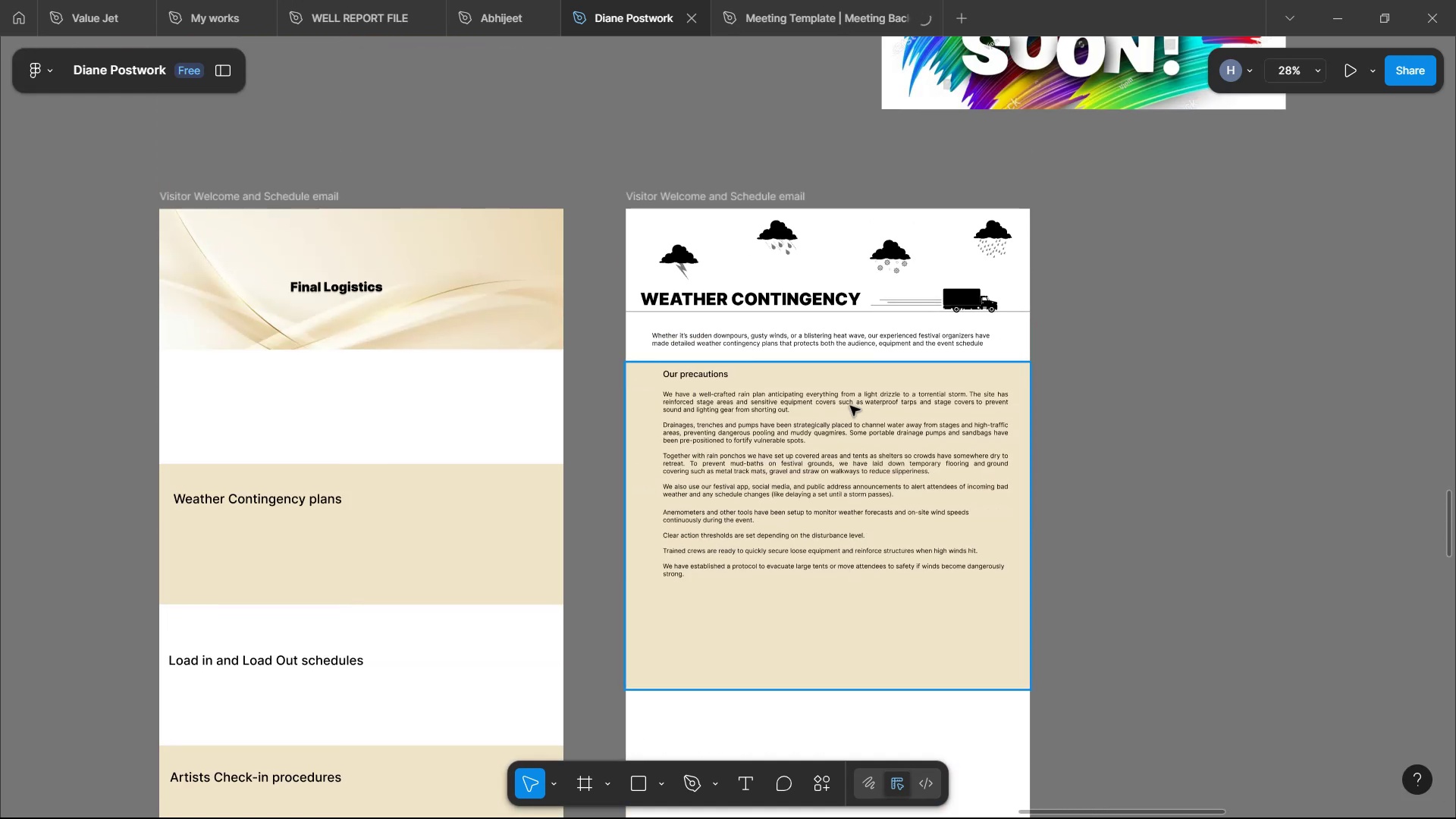 
hold_key(key=ControlLeft, duration=1.7)
scroll: coordinate [850, 464], scroll_direction: up, amount: 5.0
 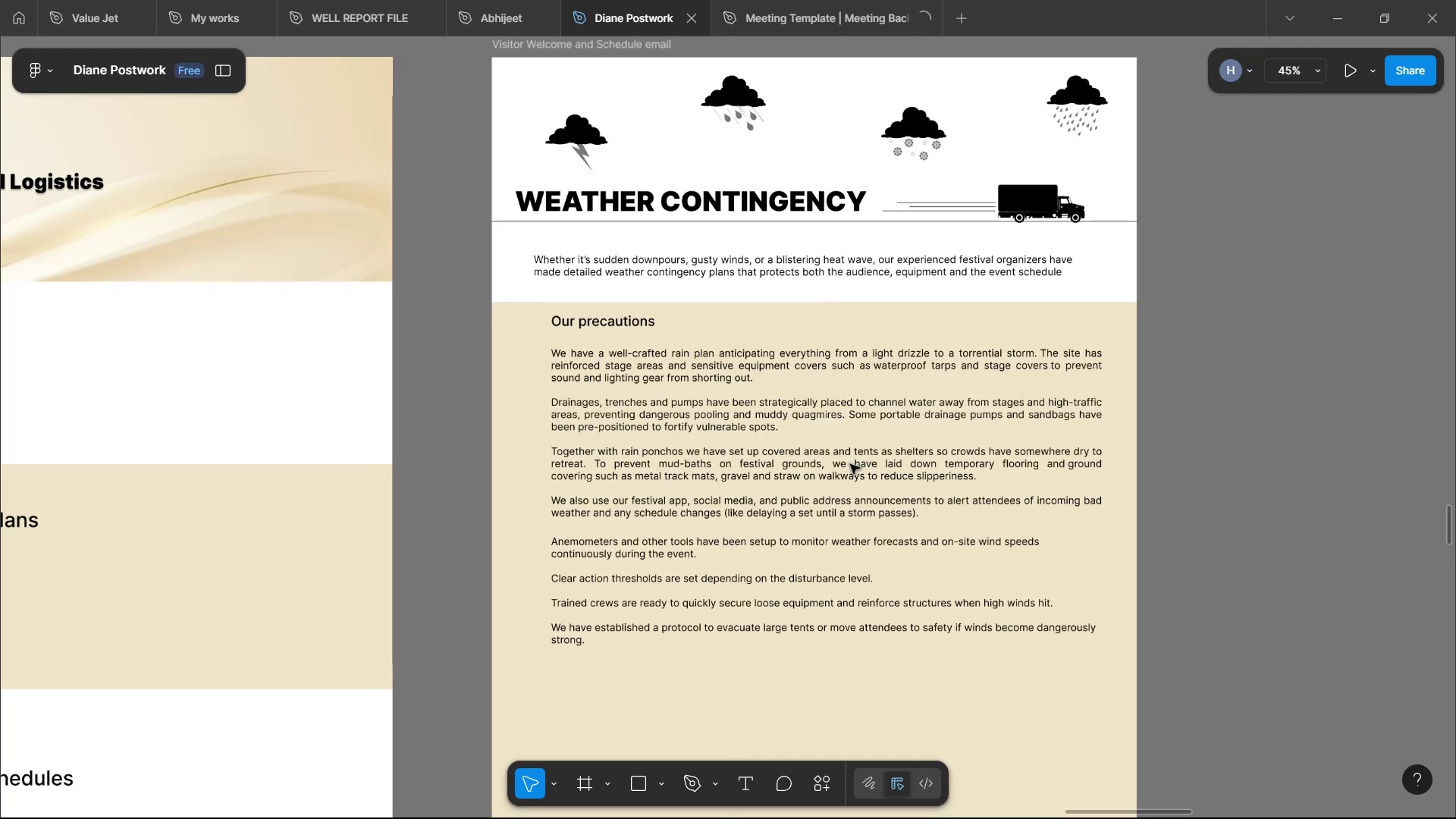 
key(Control+ControlLeft)
 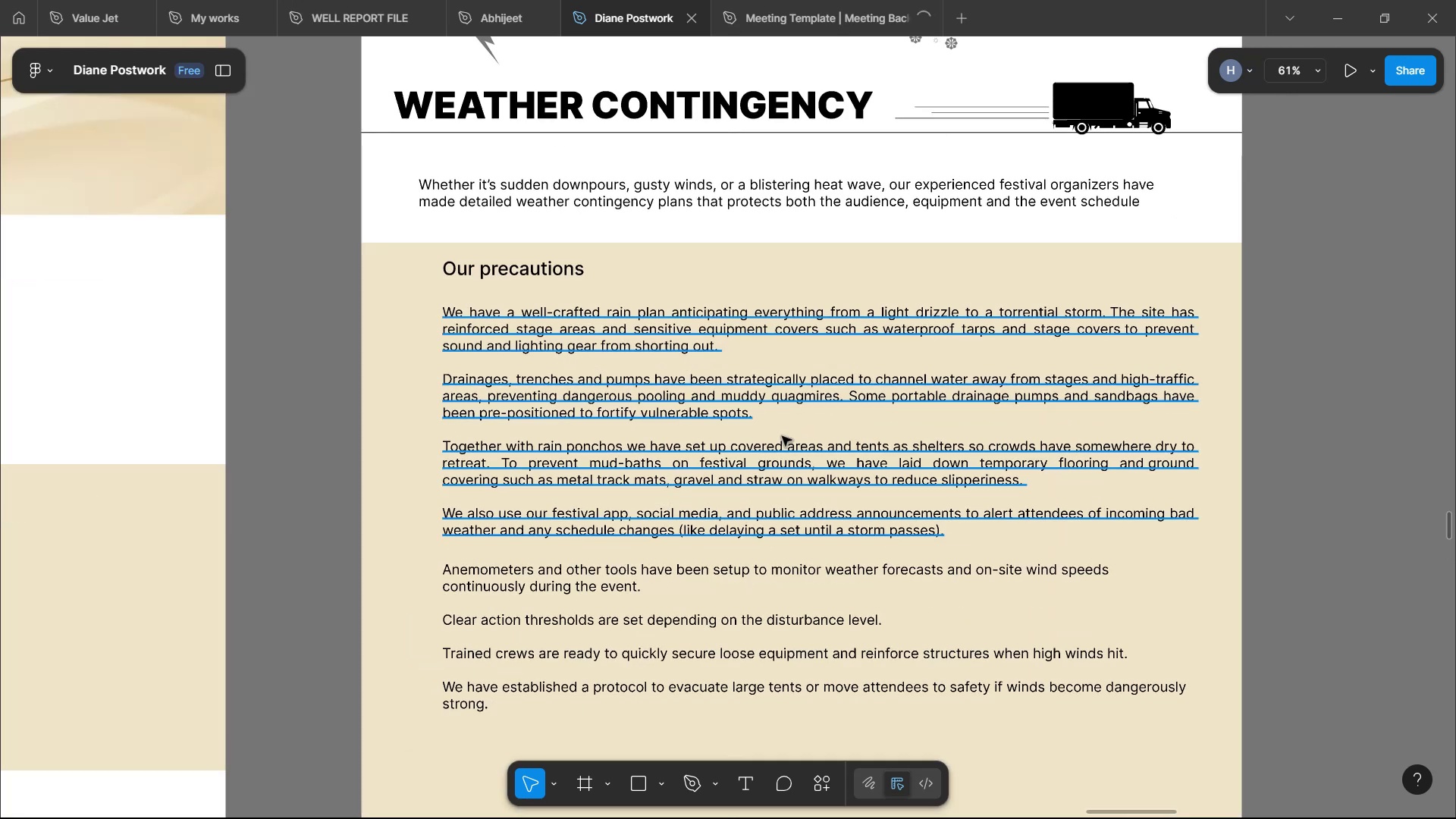 
scroll: coordinate [799, 464], scroll_direction: down, amount: 2.0
 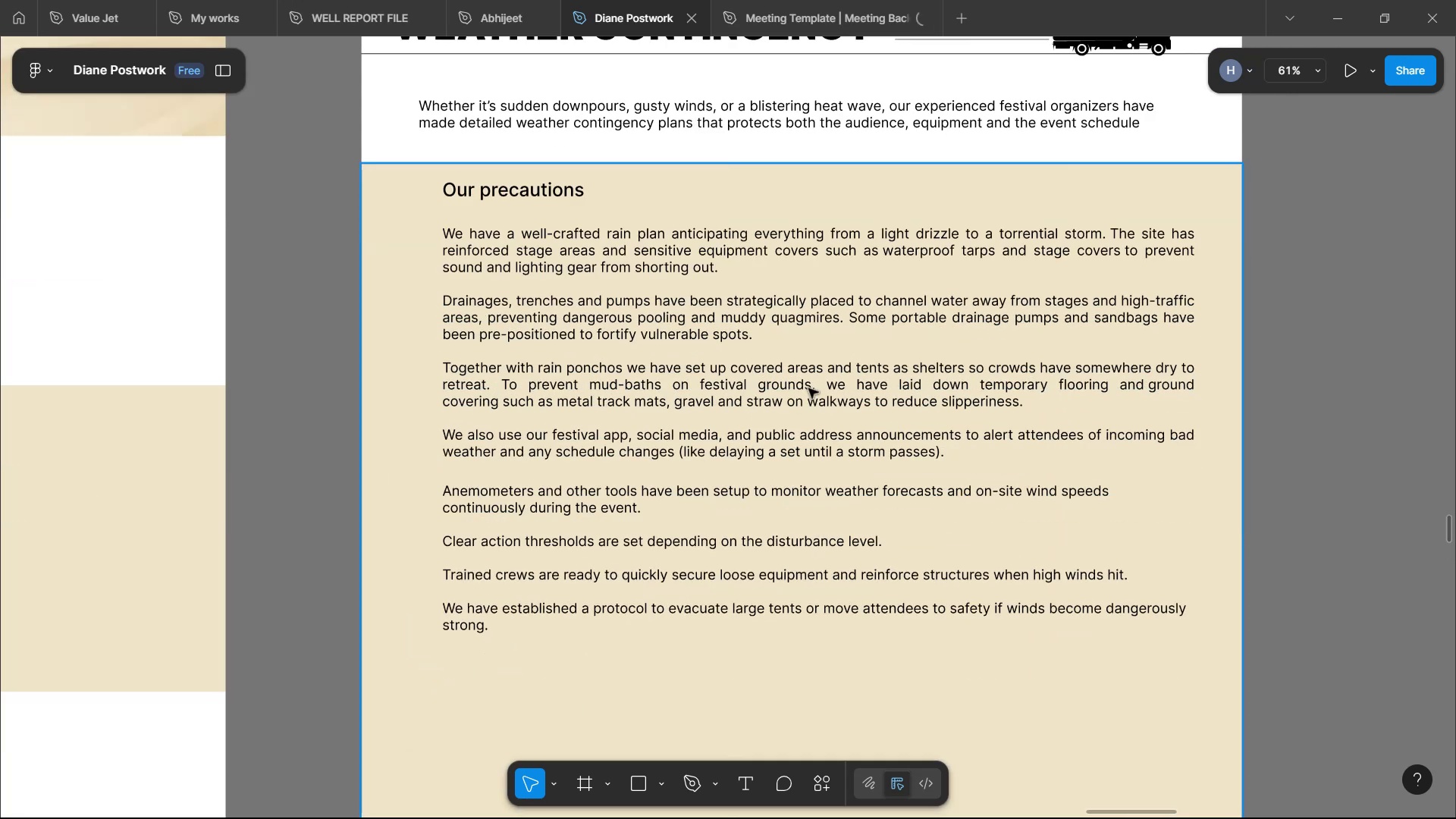 
scroll: coordinate [843, 471], scroll_direction: up, amount: 5.0
 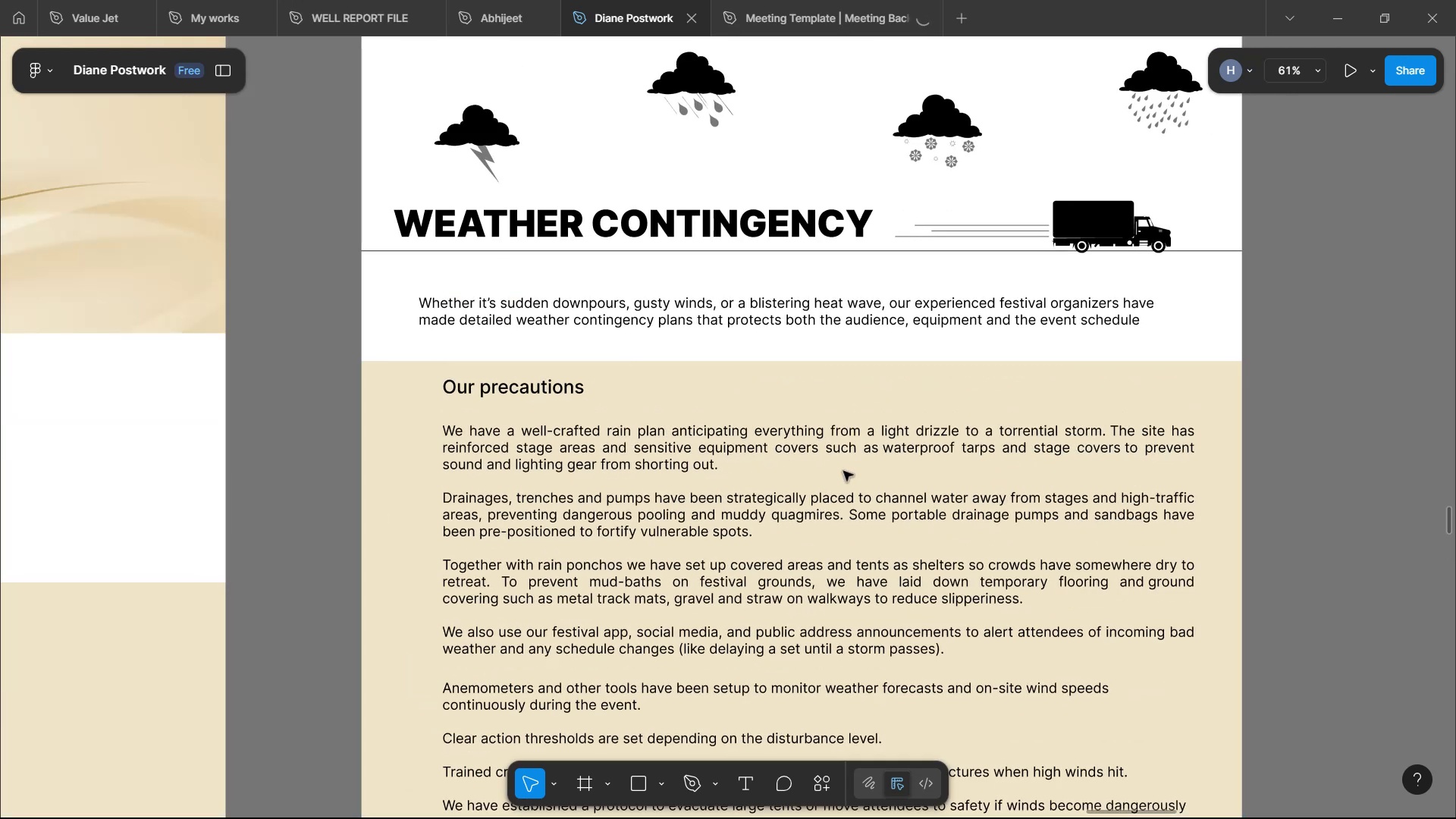 
scroll: coordinate [843, 471], scroll_direction: down, amount: 6.0
 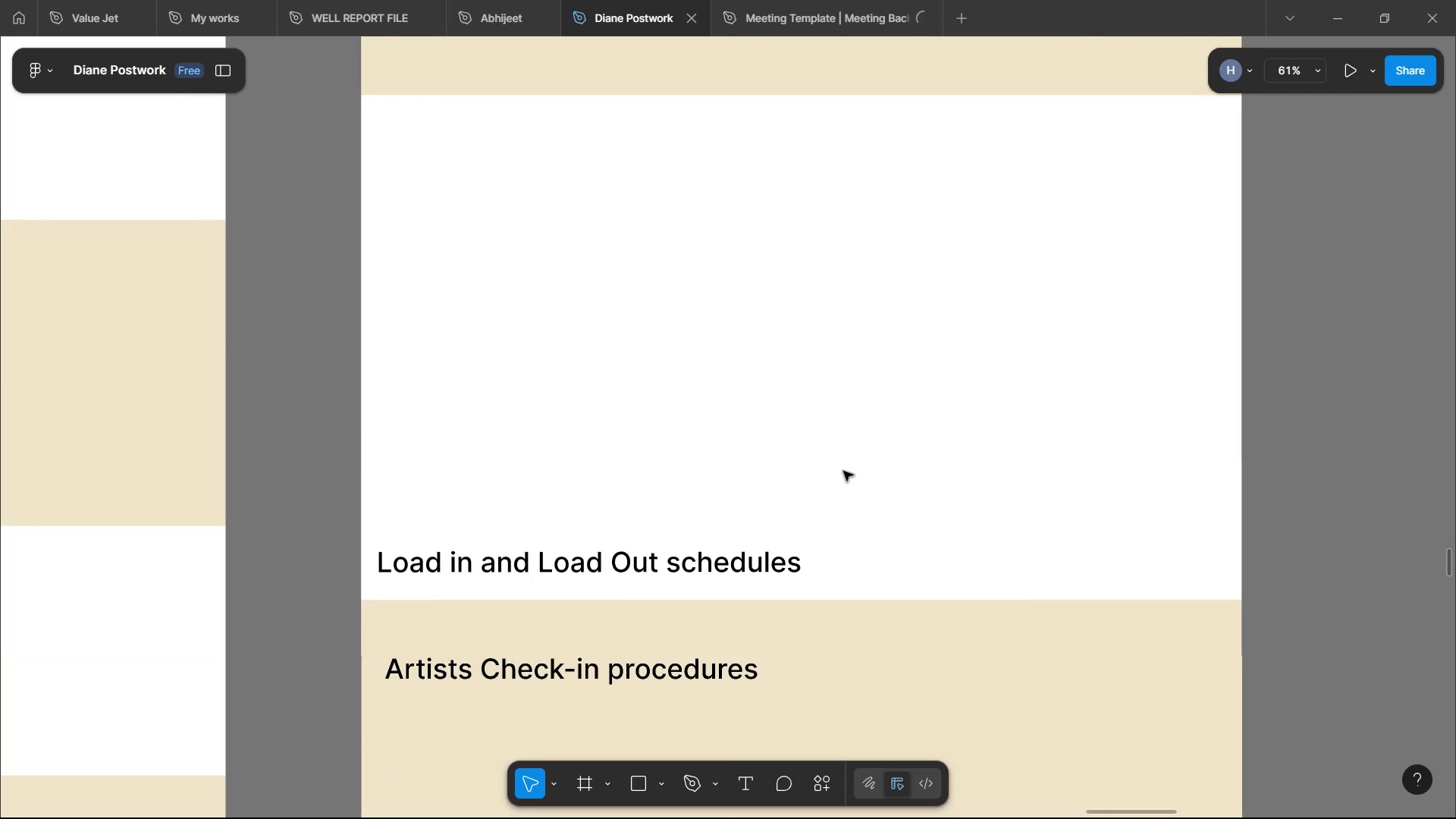 
hold_key(key=ControlLeft, duration=1.57)
 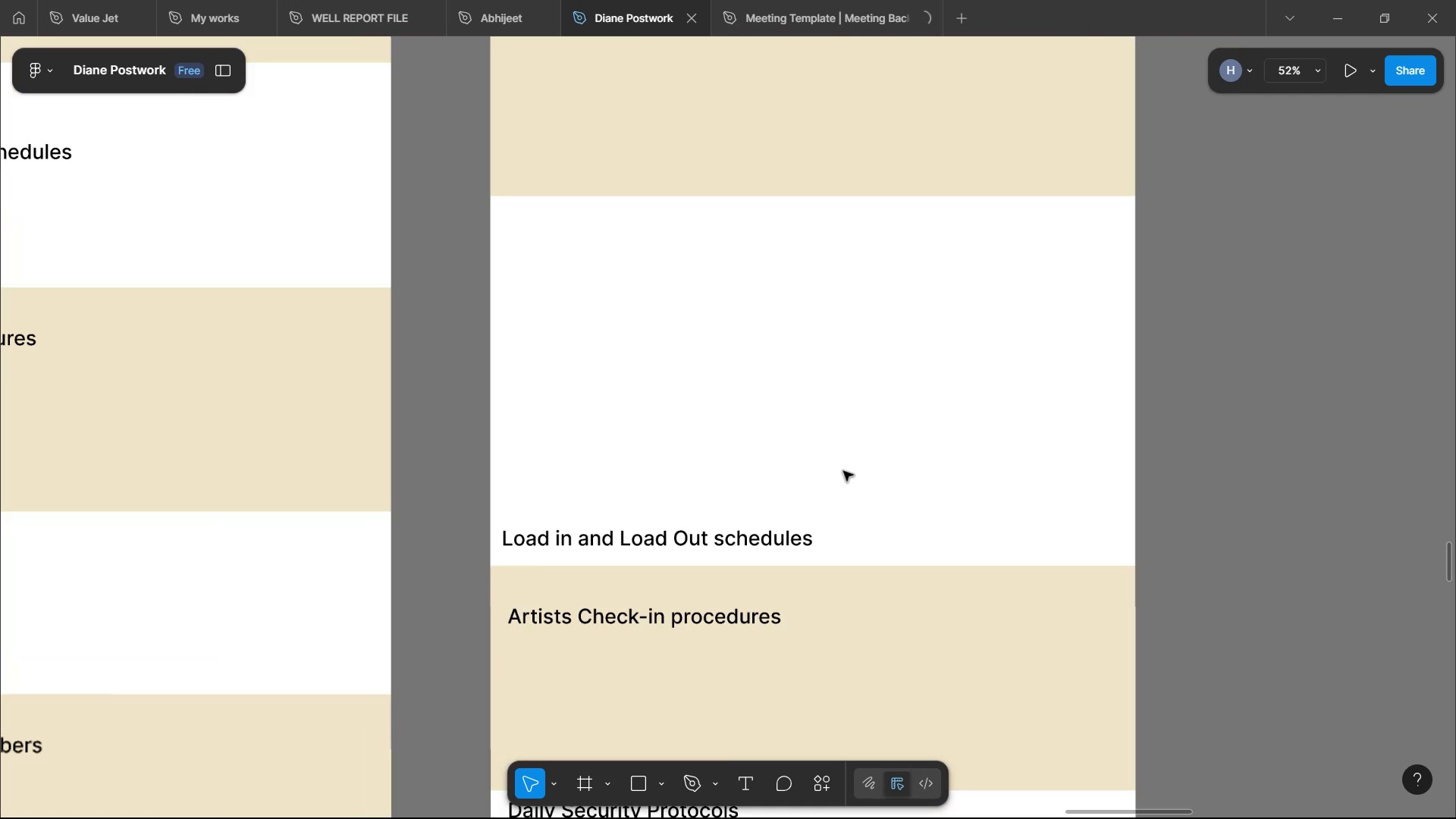 
hold_key(key=ControlLeft, duration=1.53)
scroll: coordinate [1098, 388], scroll_direction: up, amount: 4.0
 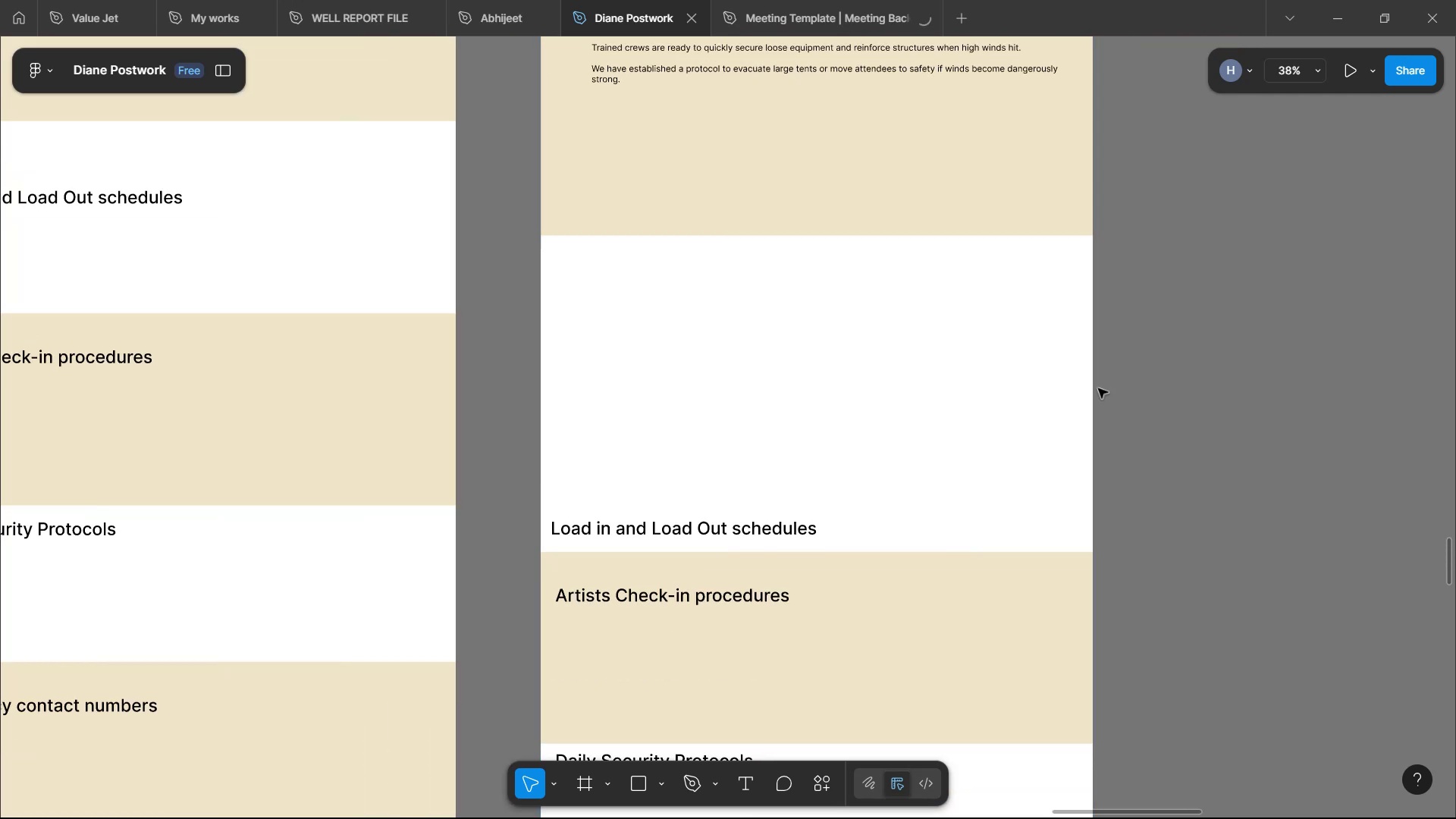 
hold_key(key=ControlLeft, duration=0.76)
scroll: coordinate [1098, 388], scroll_direction: down, amount: 3.0
 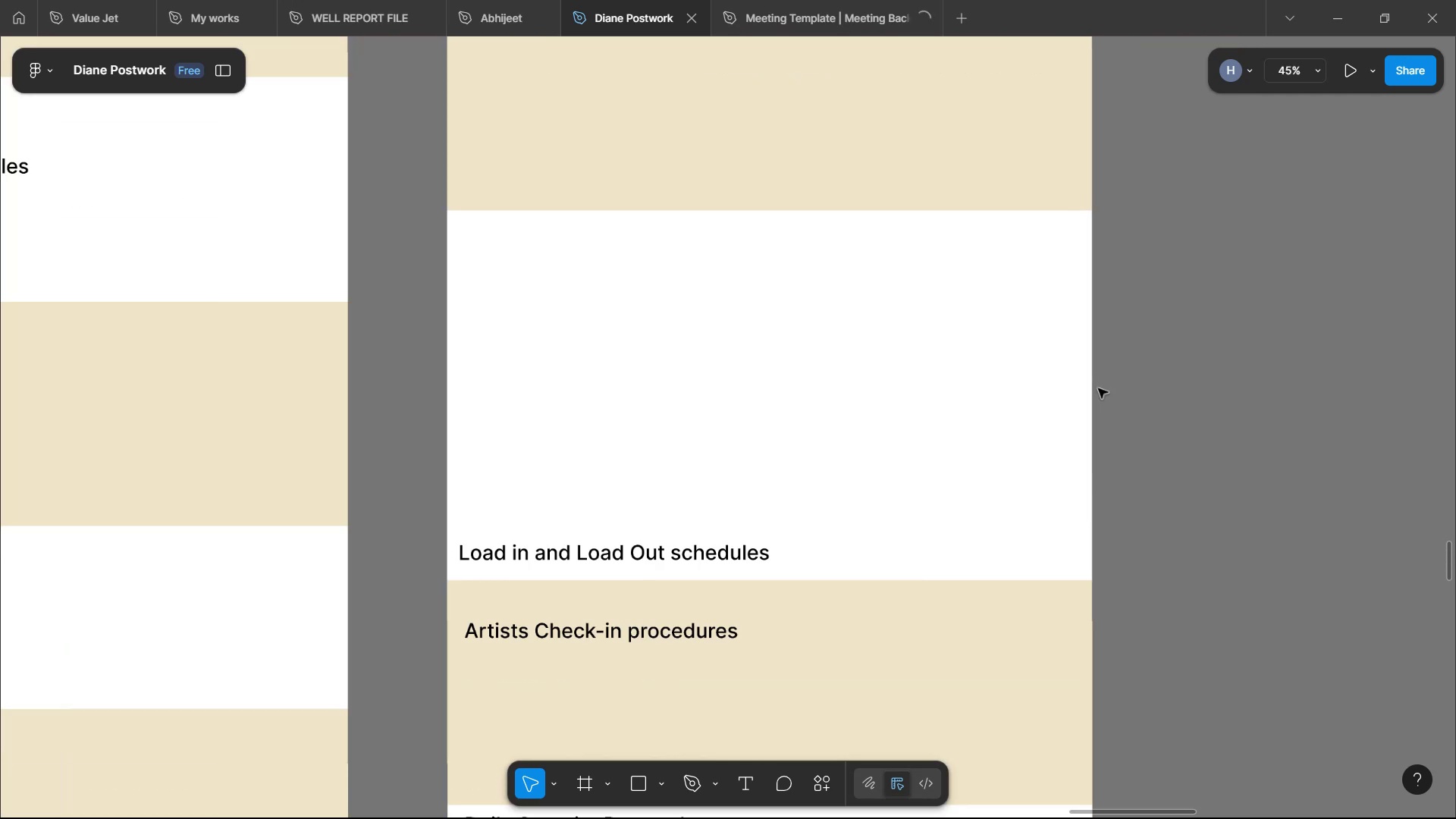 
hold_key(key=ControlLeft, duration=0.56)
 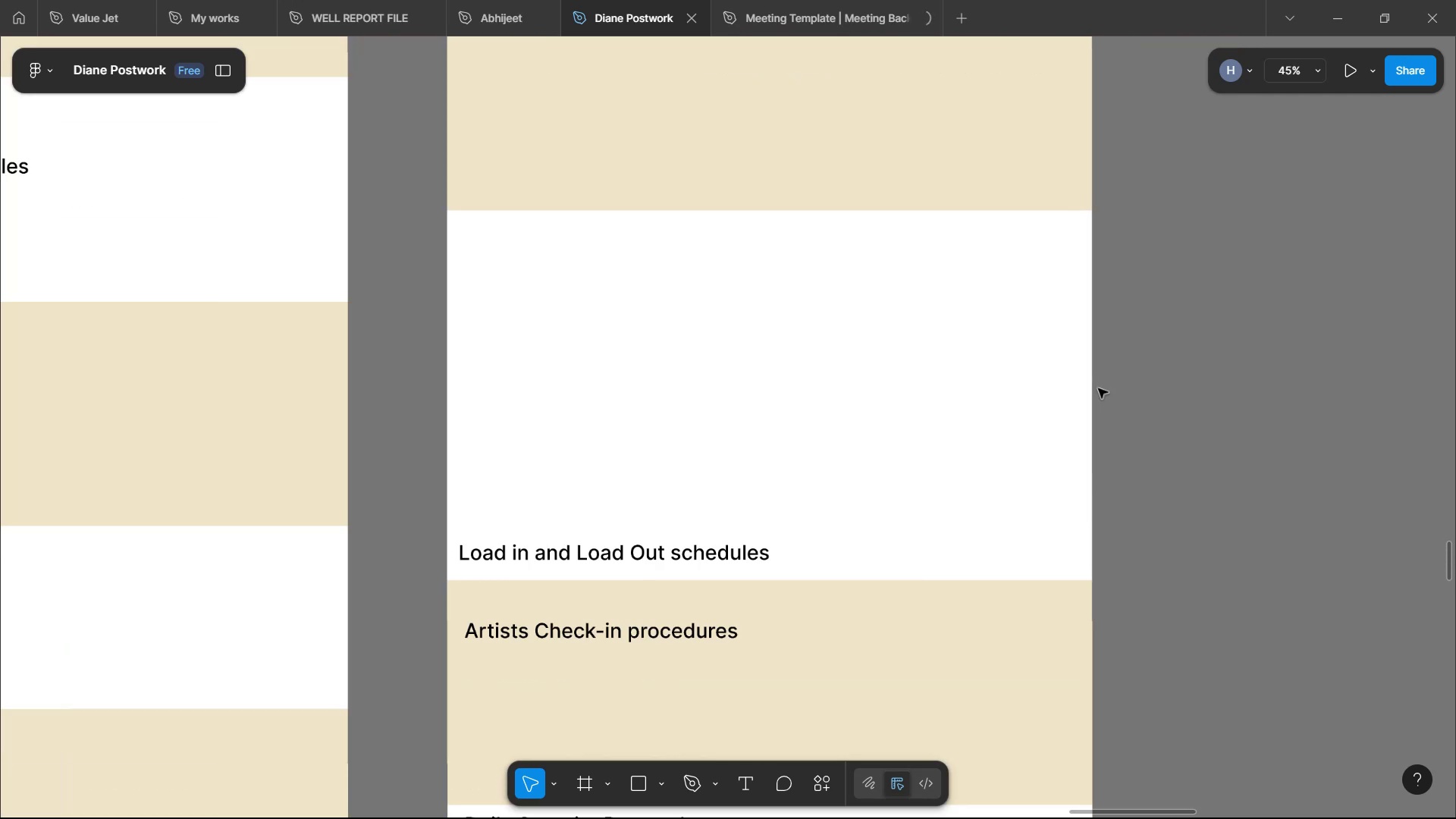 
left_click([1156, 398])
 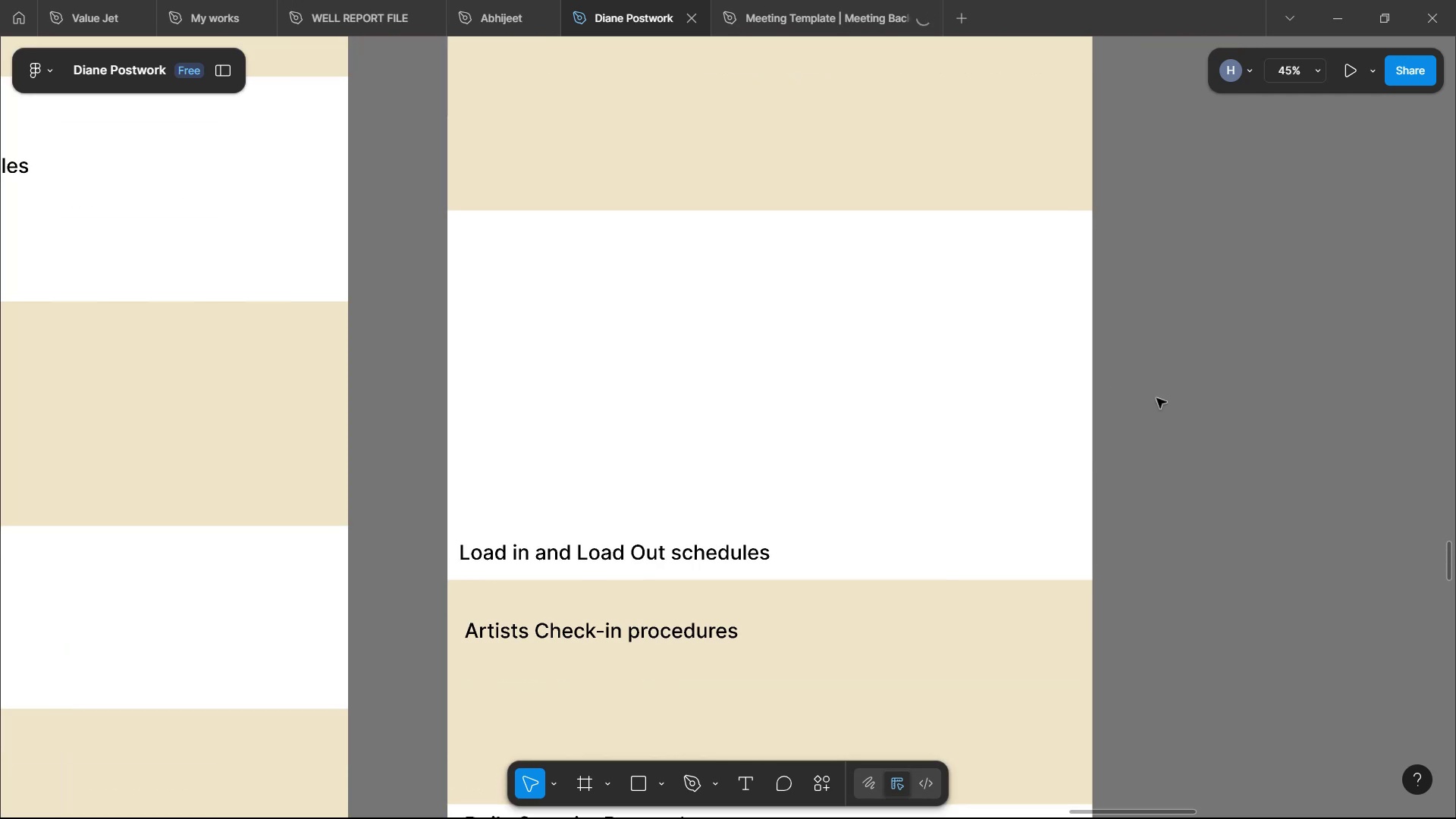 
scroll: coordinate [1156, 398], scroll_direction: up, amount: 4.0
 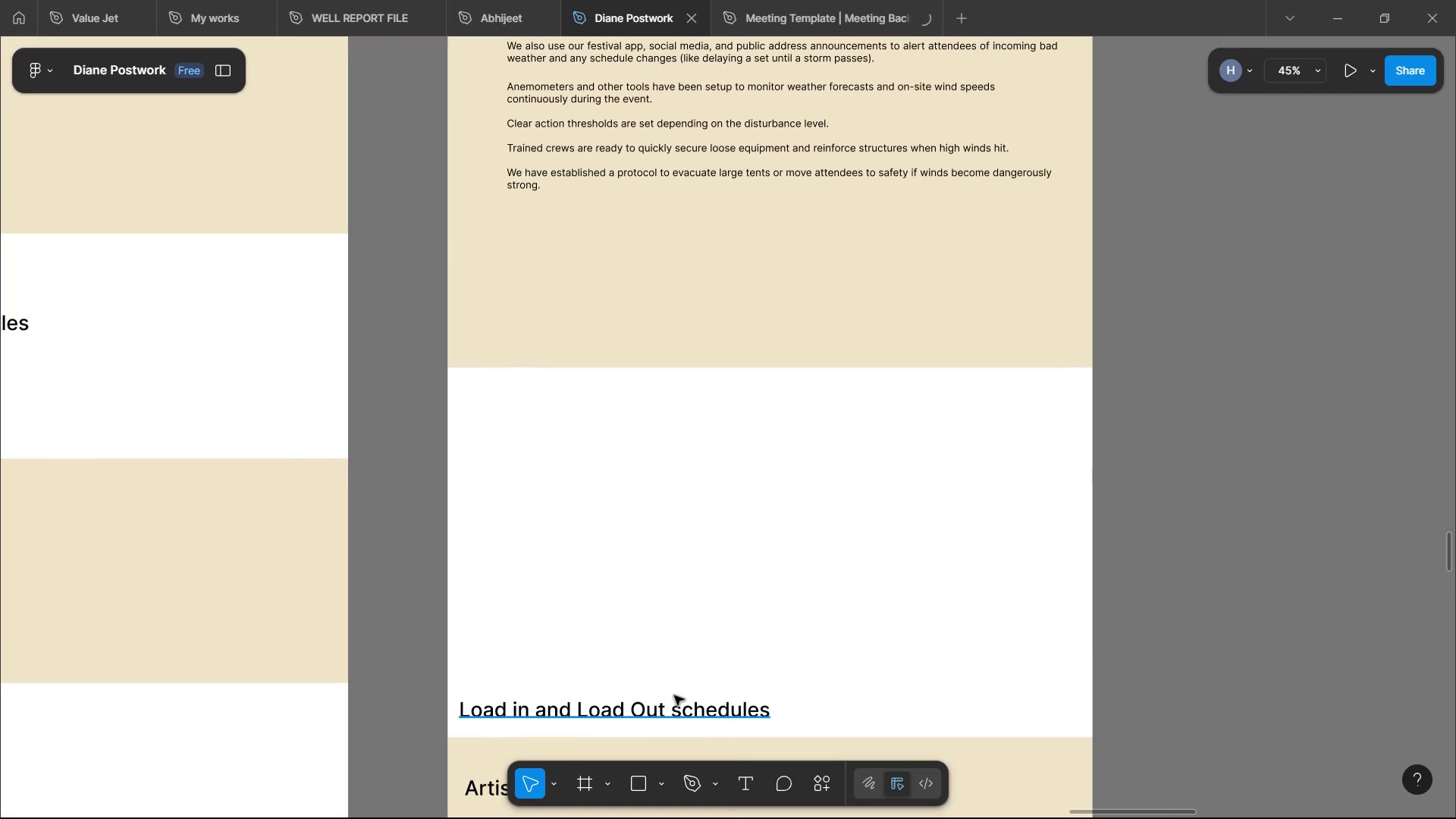 
left_click([676, 717])
 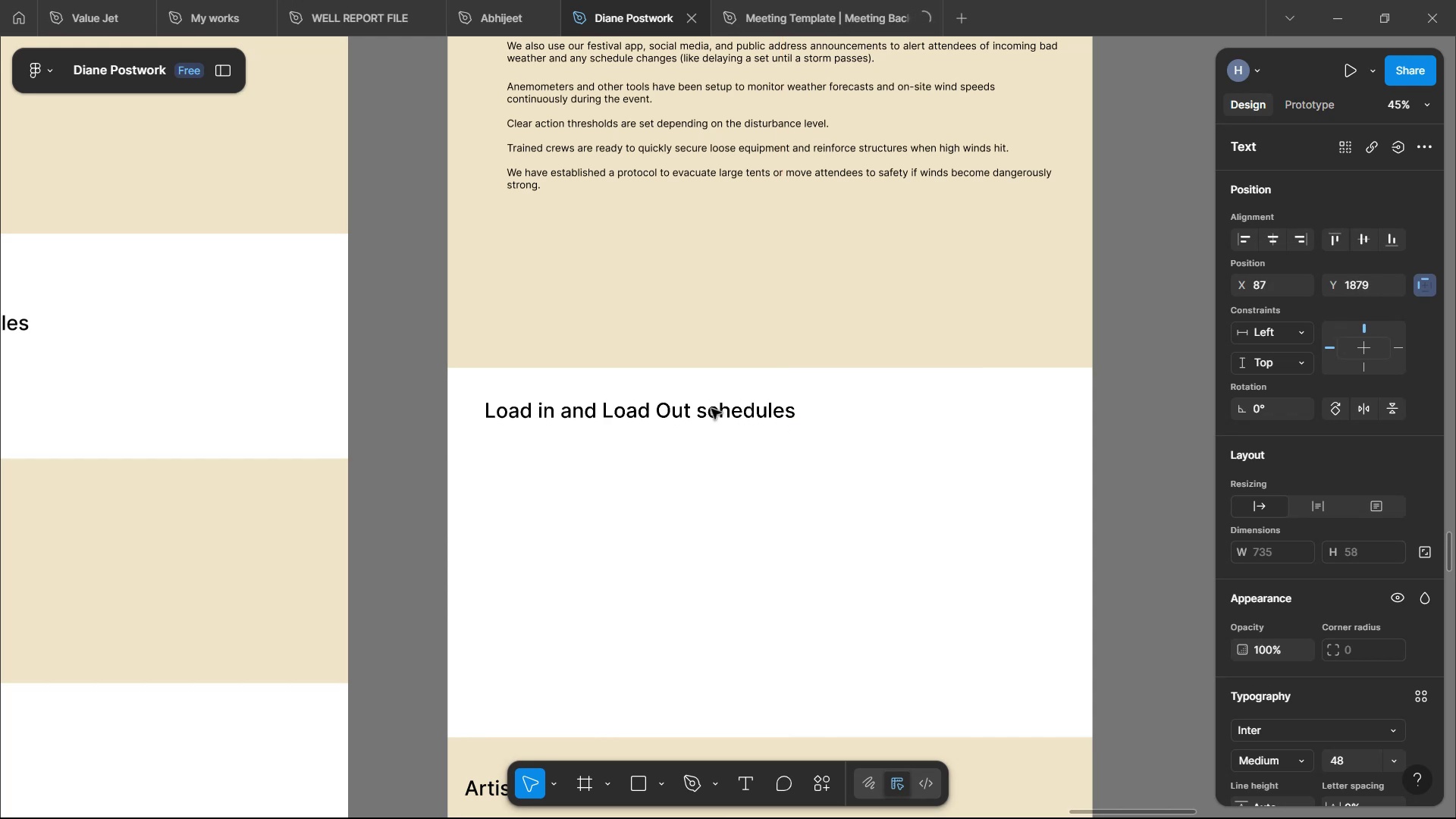 
scroll: coordinate [696, 402], scroll_direction: up, amount: 9.0
 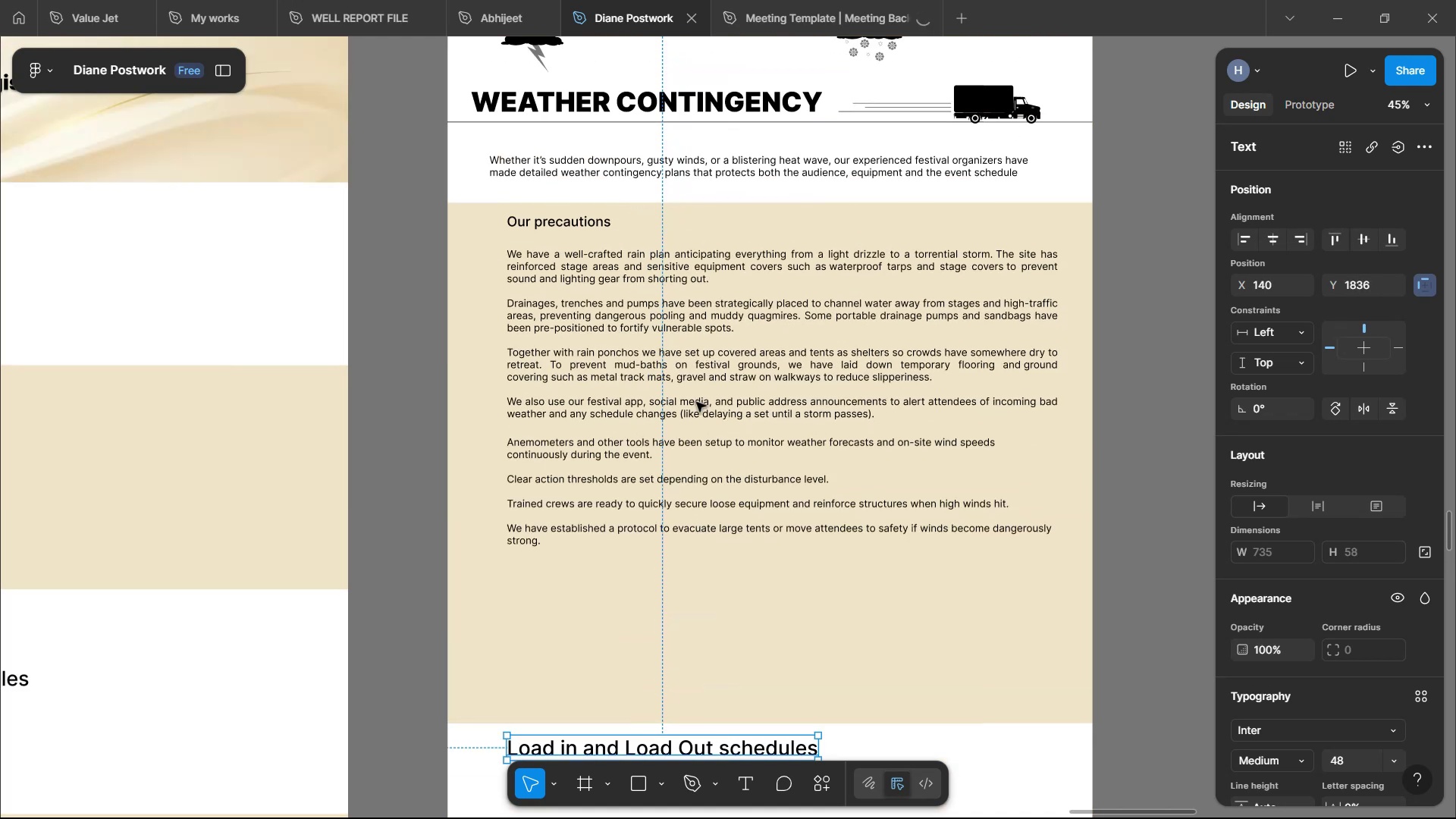 
scroll: coordinate [666, 392], scroll_direction: down, amount: 8.0
 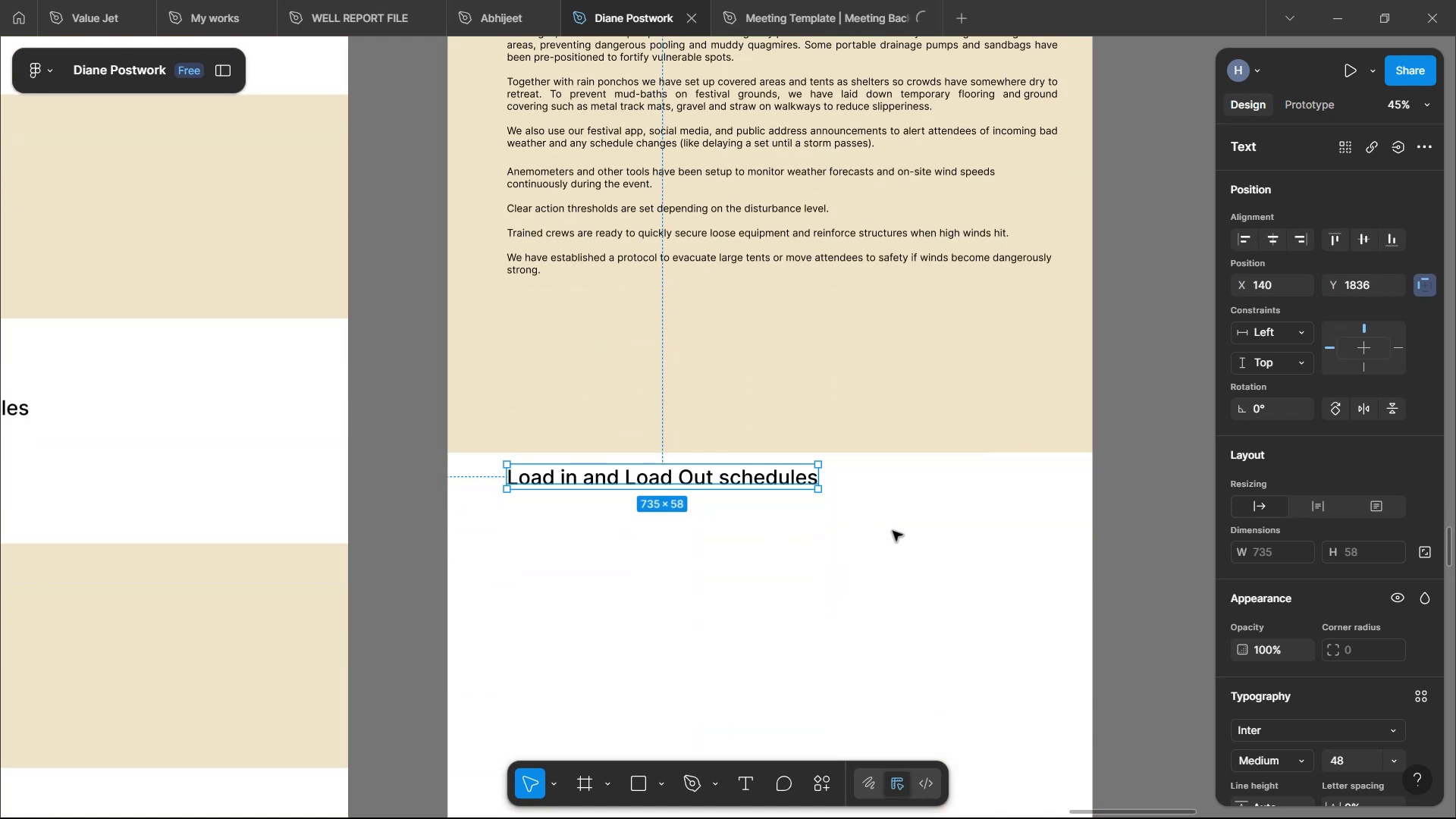 
left_click([1106, 496])
 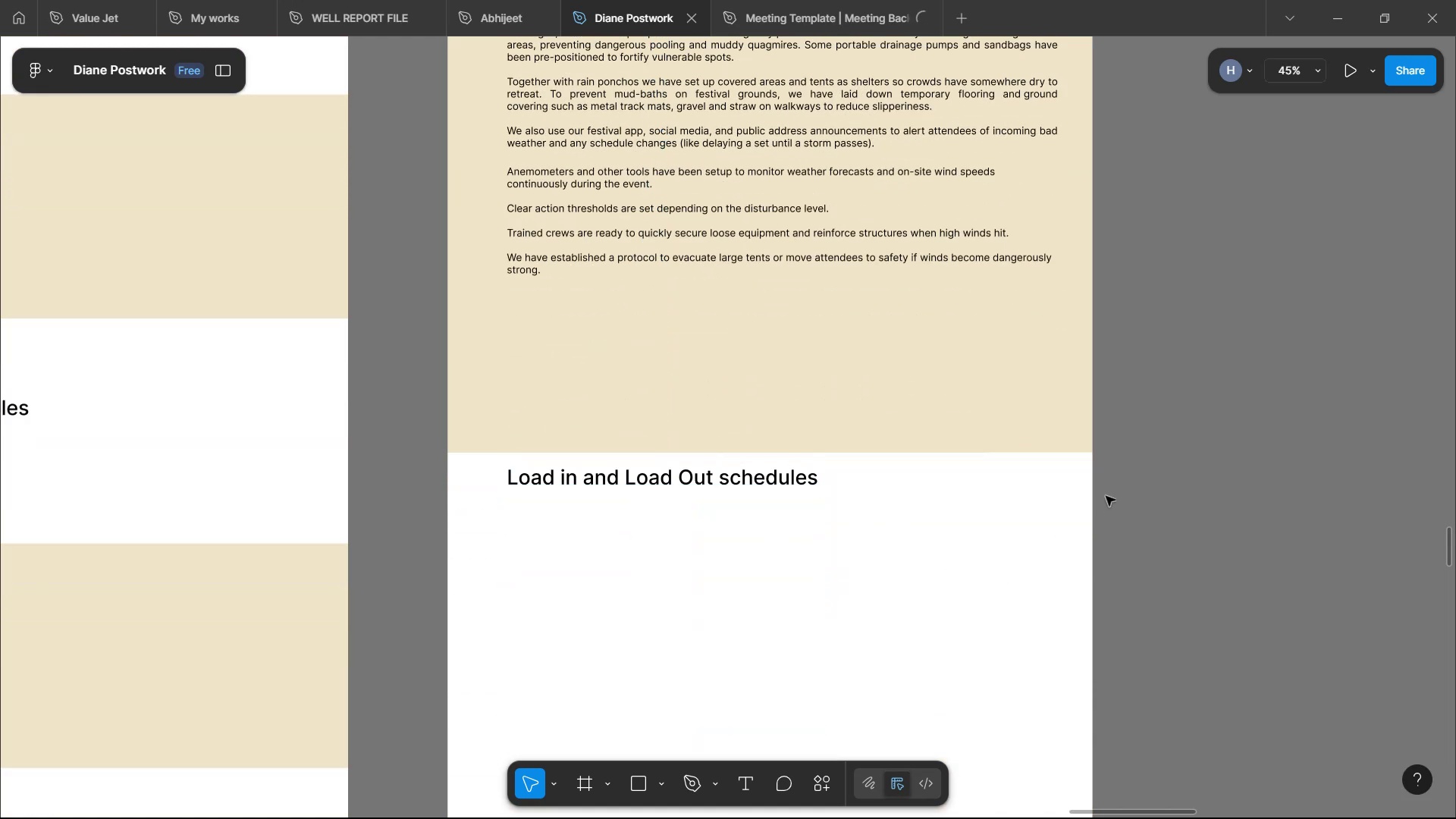 
scroll: coordinate [1095, 494], scroll_direction: down, amount: 5.0
 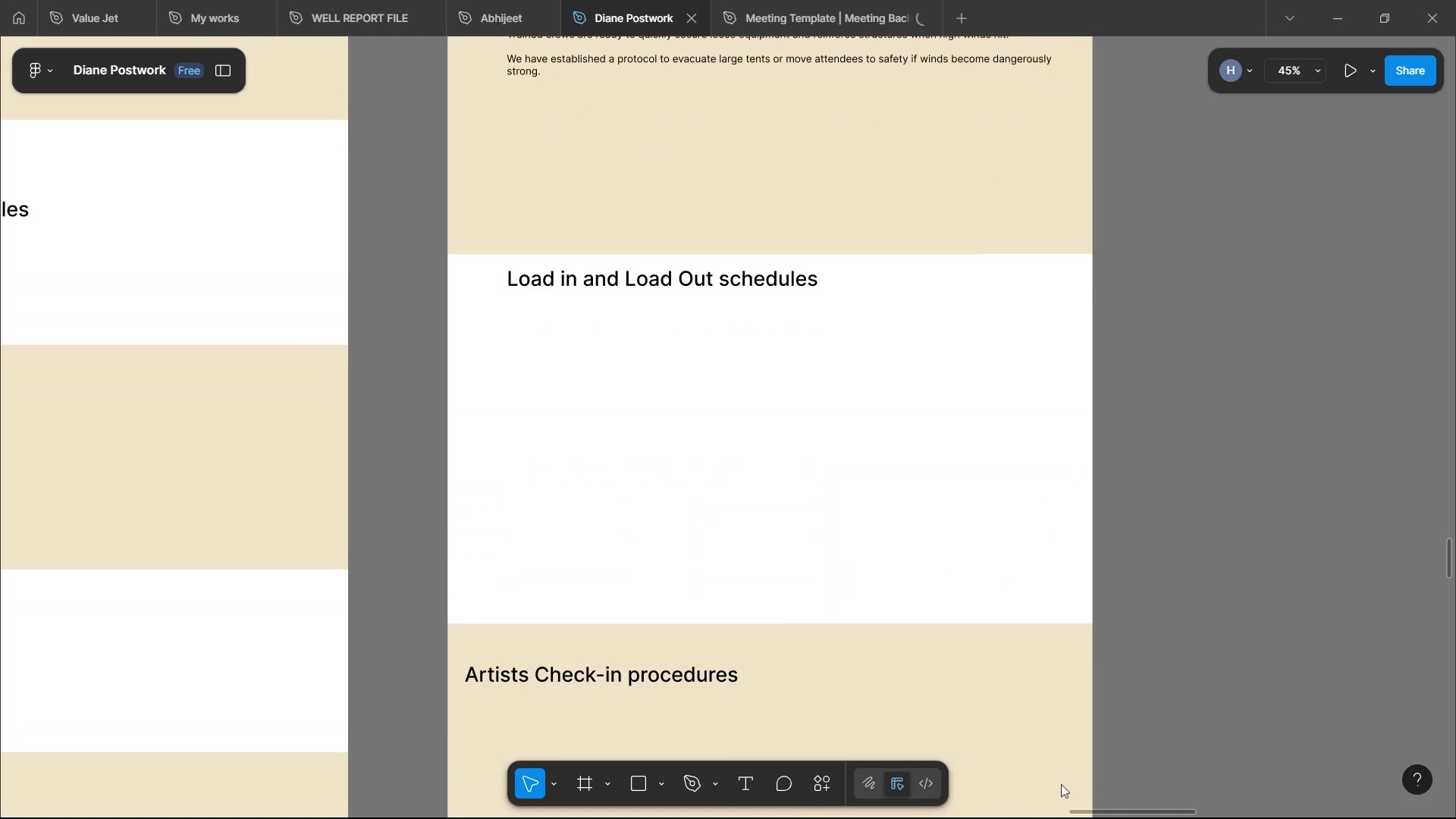 
left_click([1092, 812])
 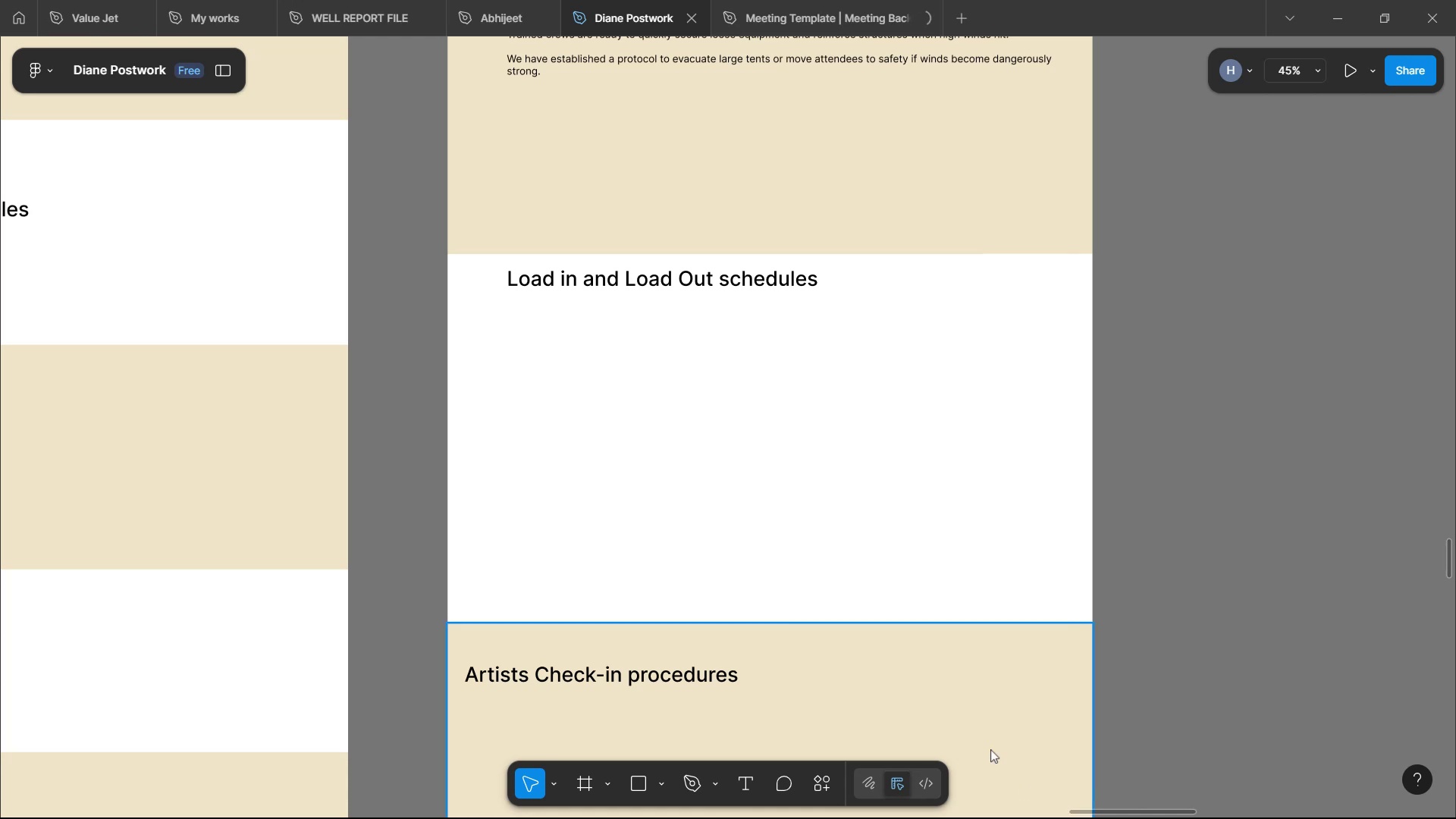 
left_click([990, 748])
 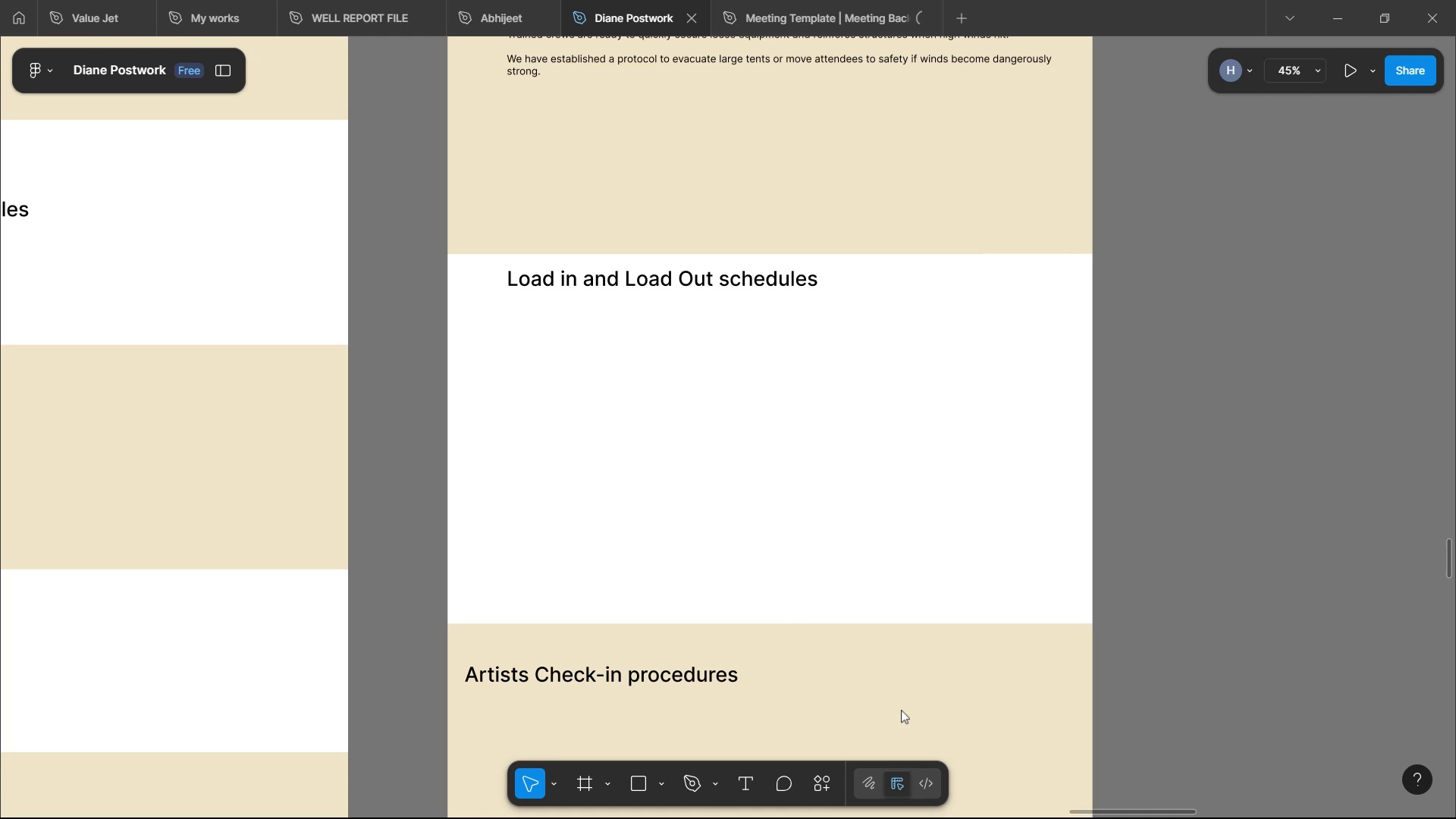 
scroll: coordinate [723, 563], scroll_direction: up, amount: 57.0
 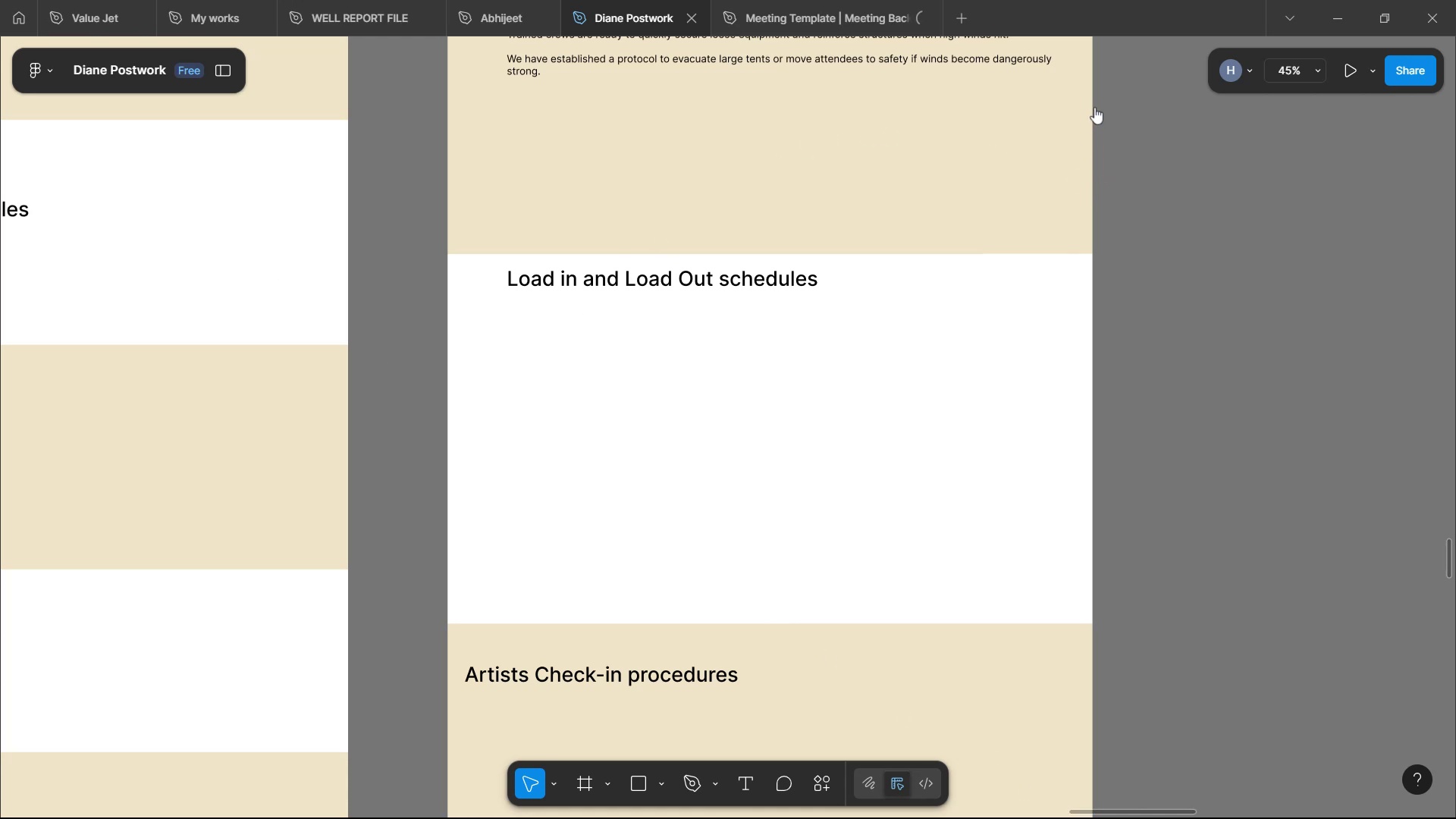 
wait(8.53)
 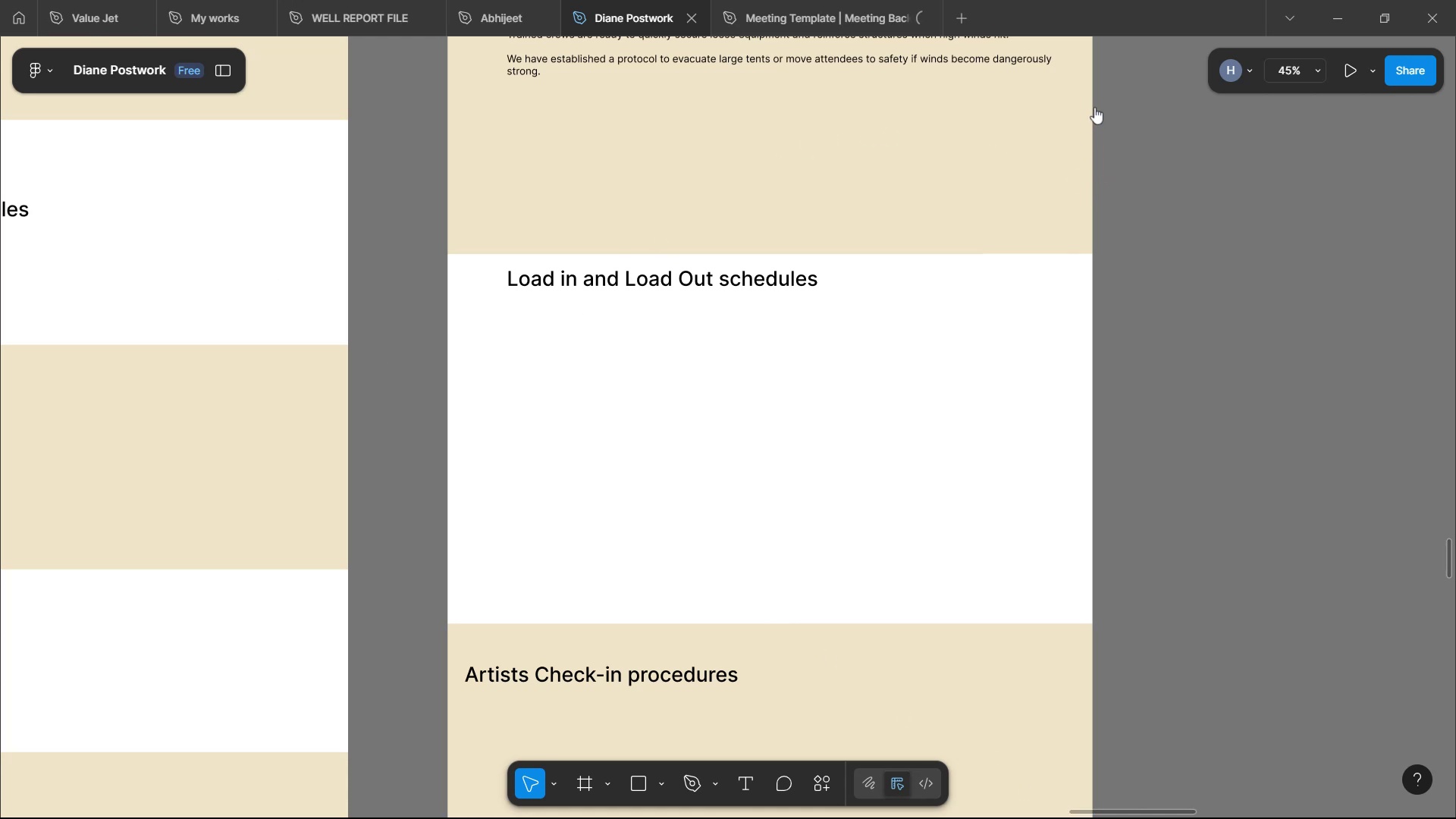 
scroll: coordinate [1088, 448], scroll_direction: down, amount: 2.0
 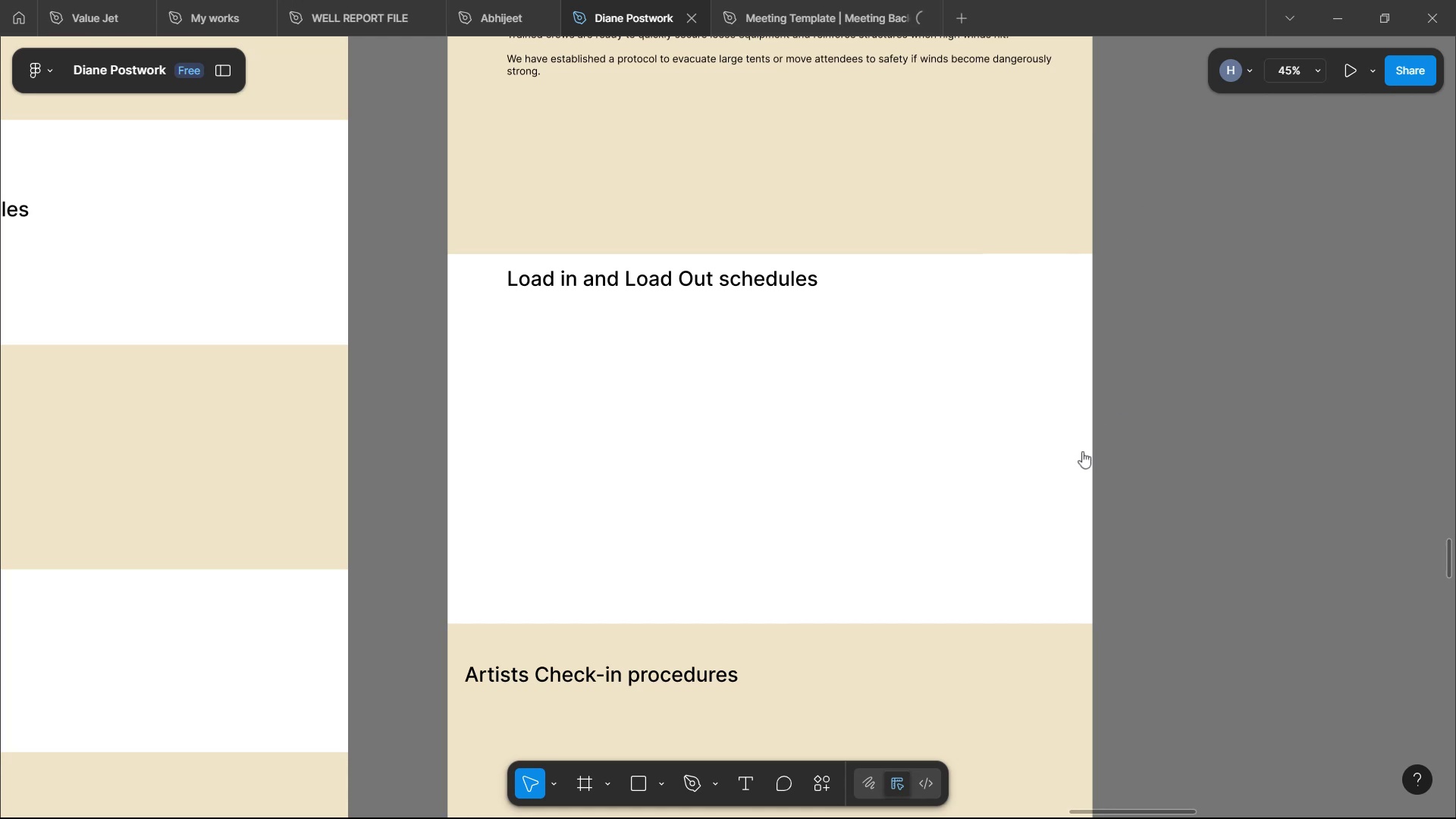 
wait(8.68)
 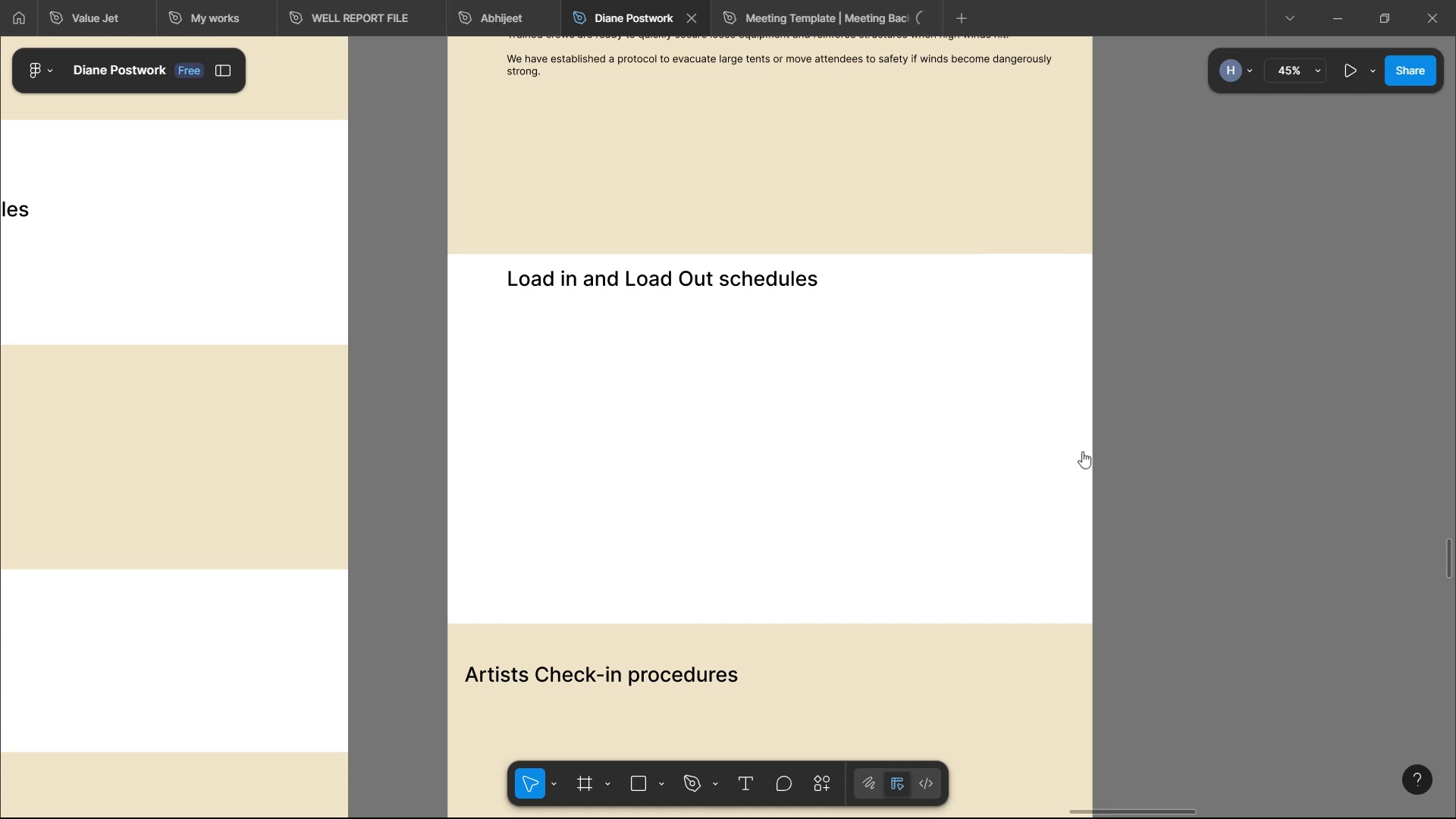 
scroll: coordinate [1100, 430], scroll_direction: up, amount: 1.0
 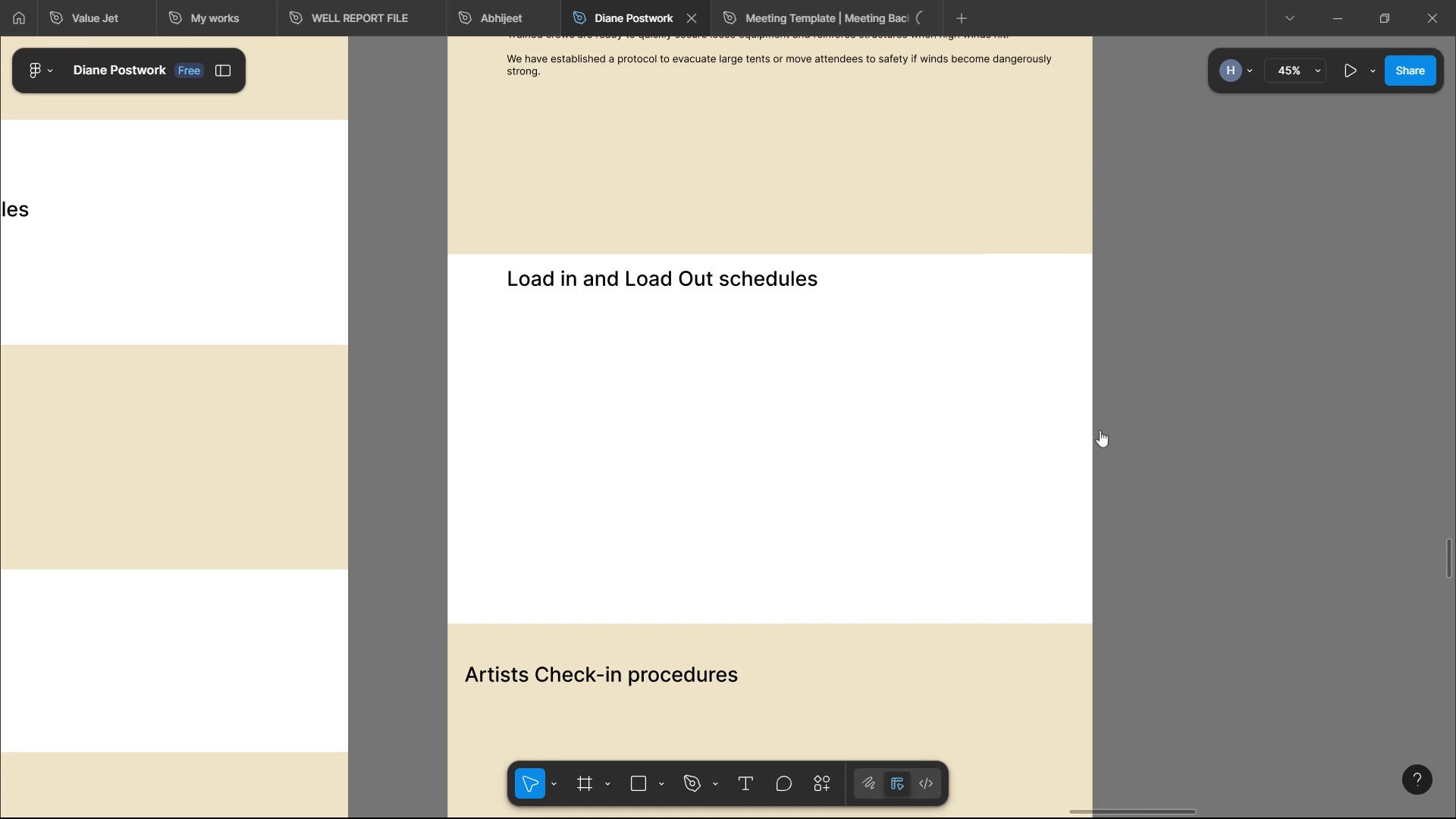 
scroll: coordinate [1100, 430], scroll_direction: down, amount: 4.0
 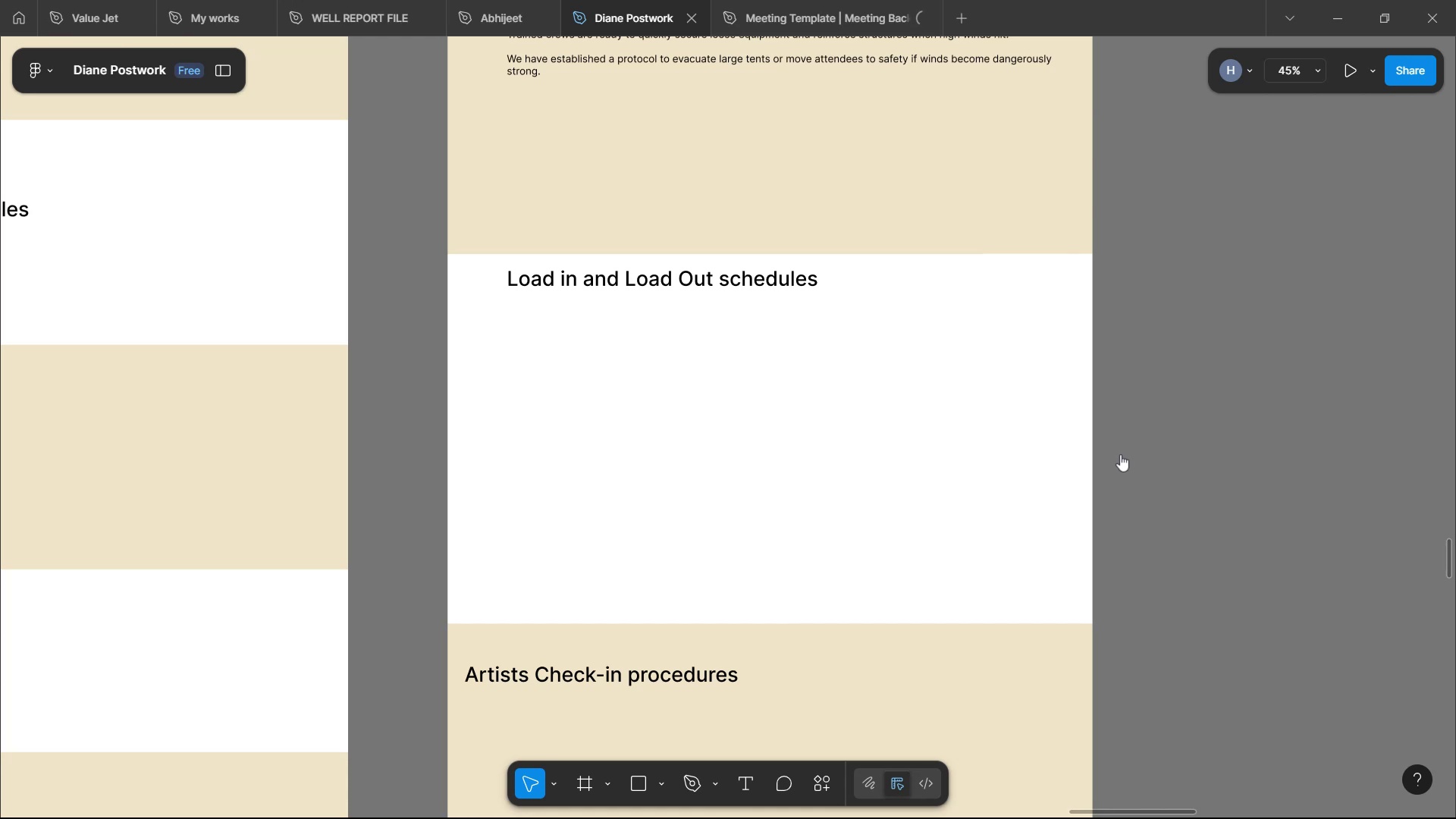 
wait(11.21)
 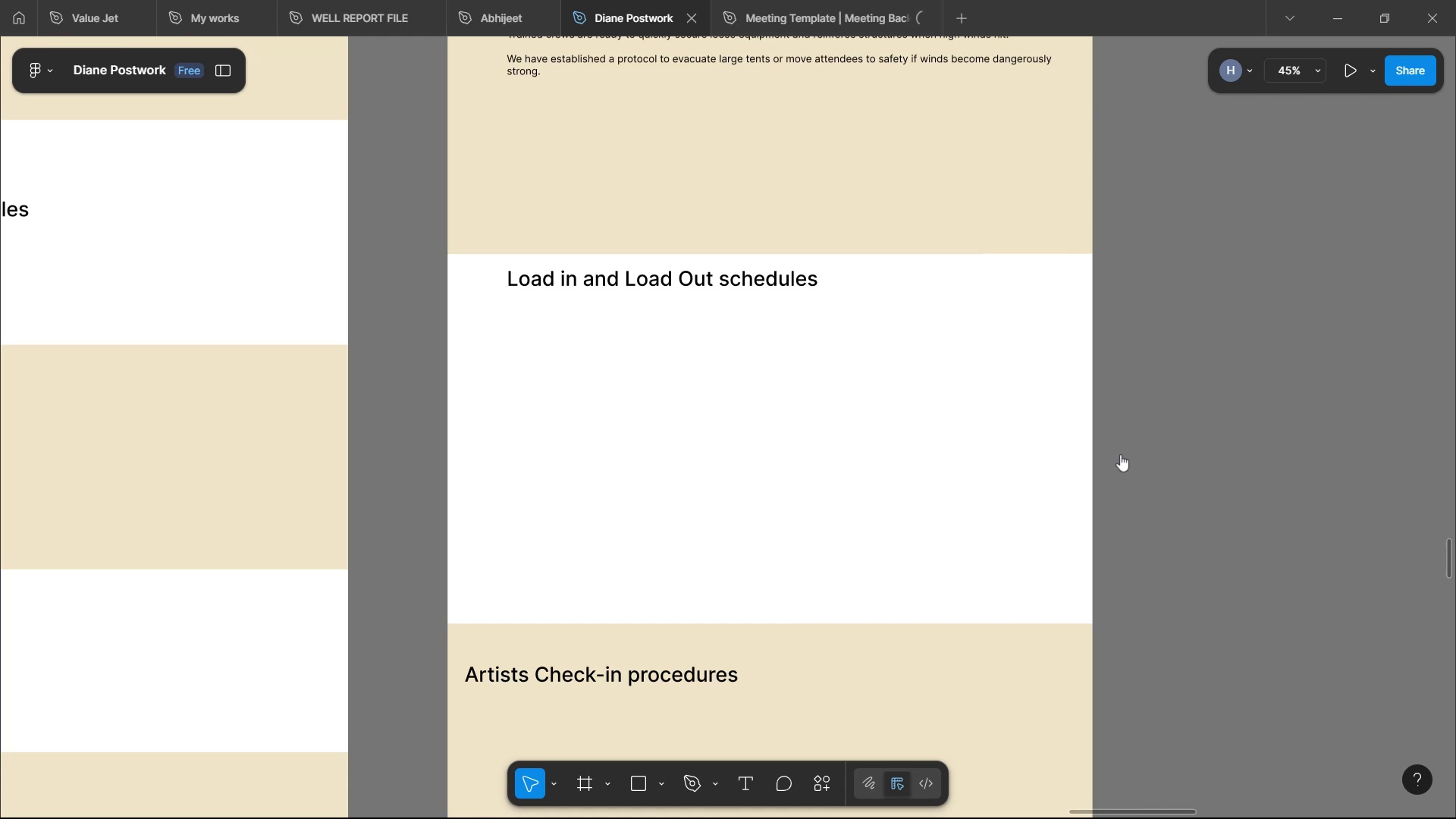 
scroll: coordinate [926, 325], scroll_direction: up, amount: 11.0
 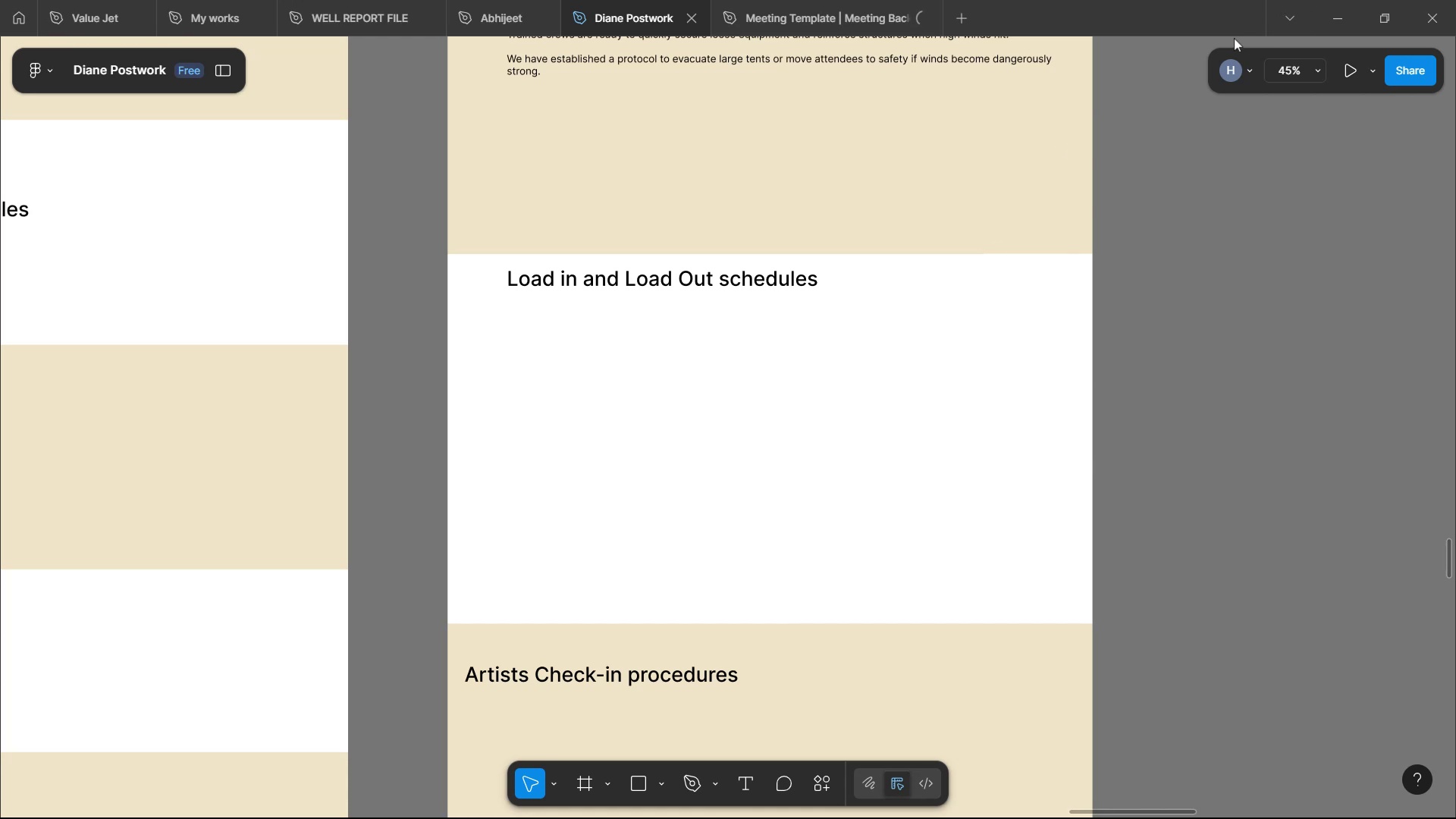 
left_click([1222, 8])
 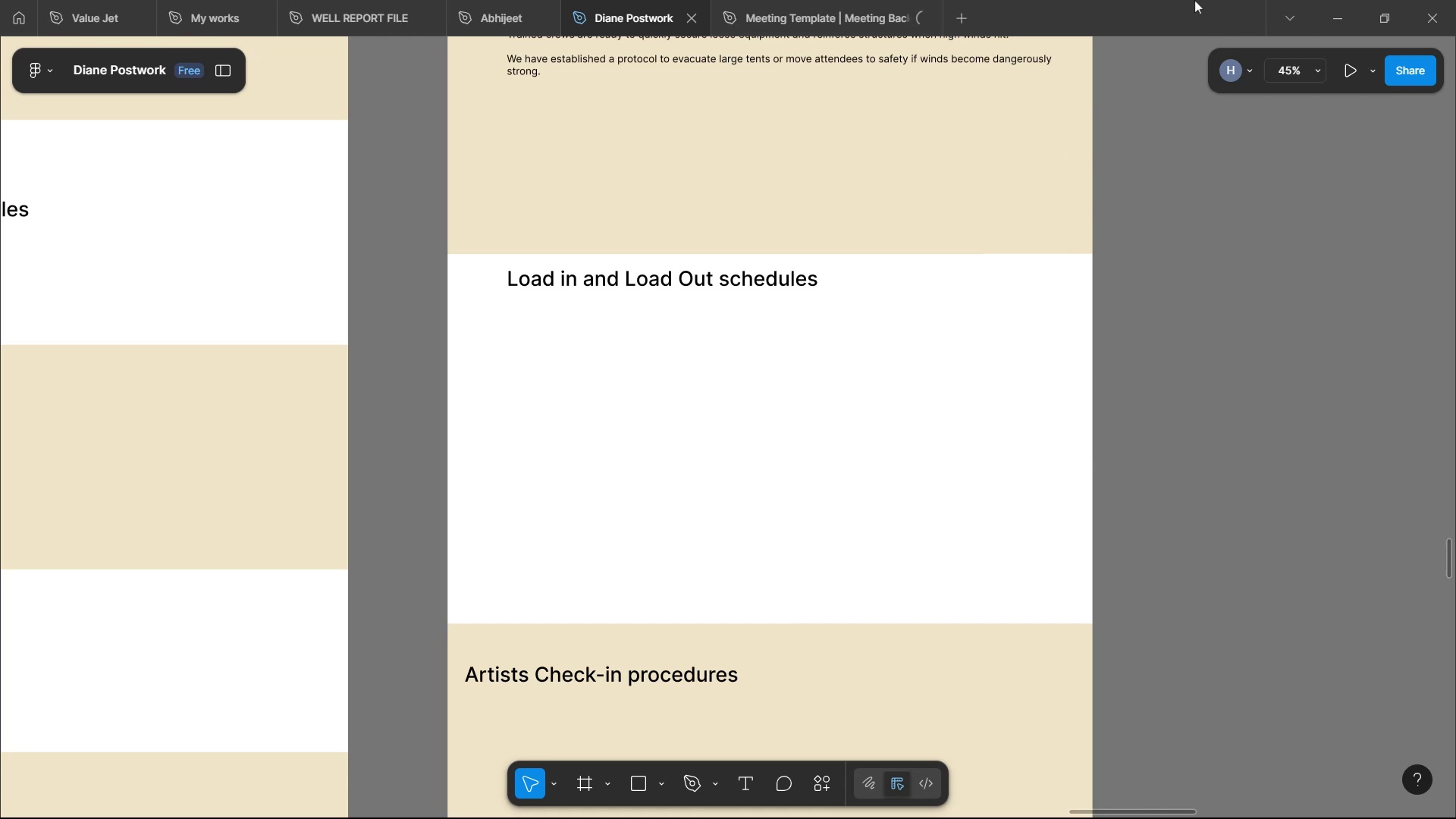 
left_click([1188, 0])
 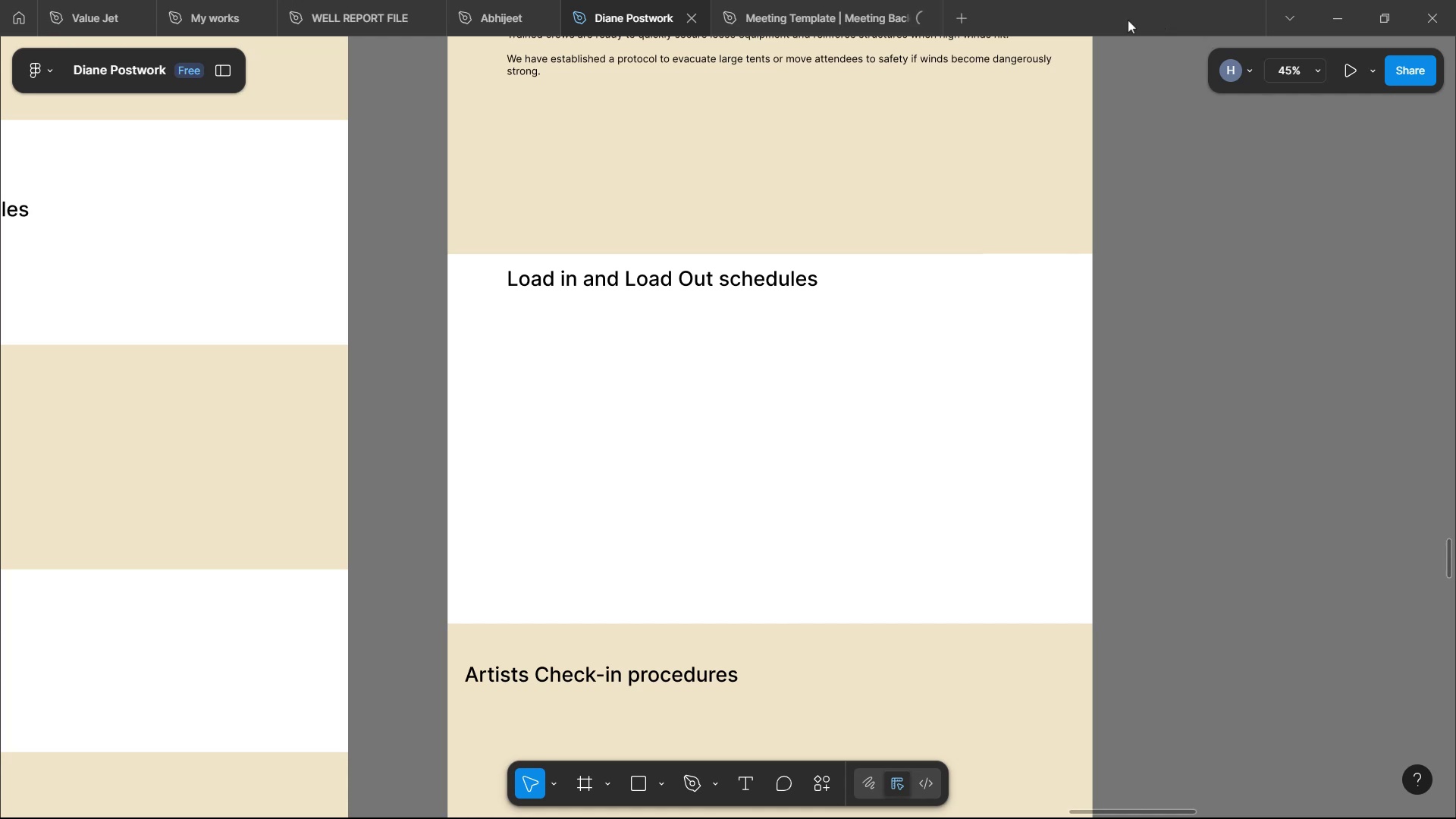 
wait(8.94)
 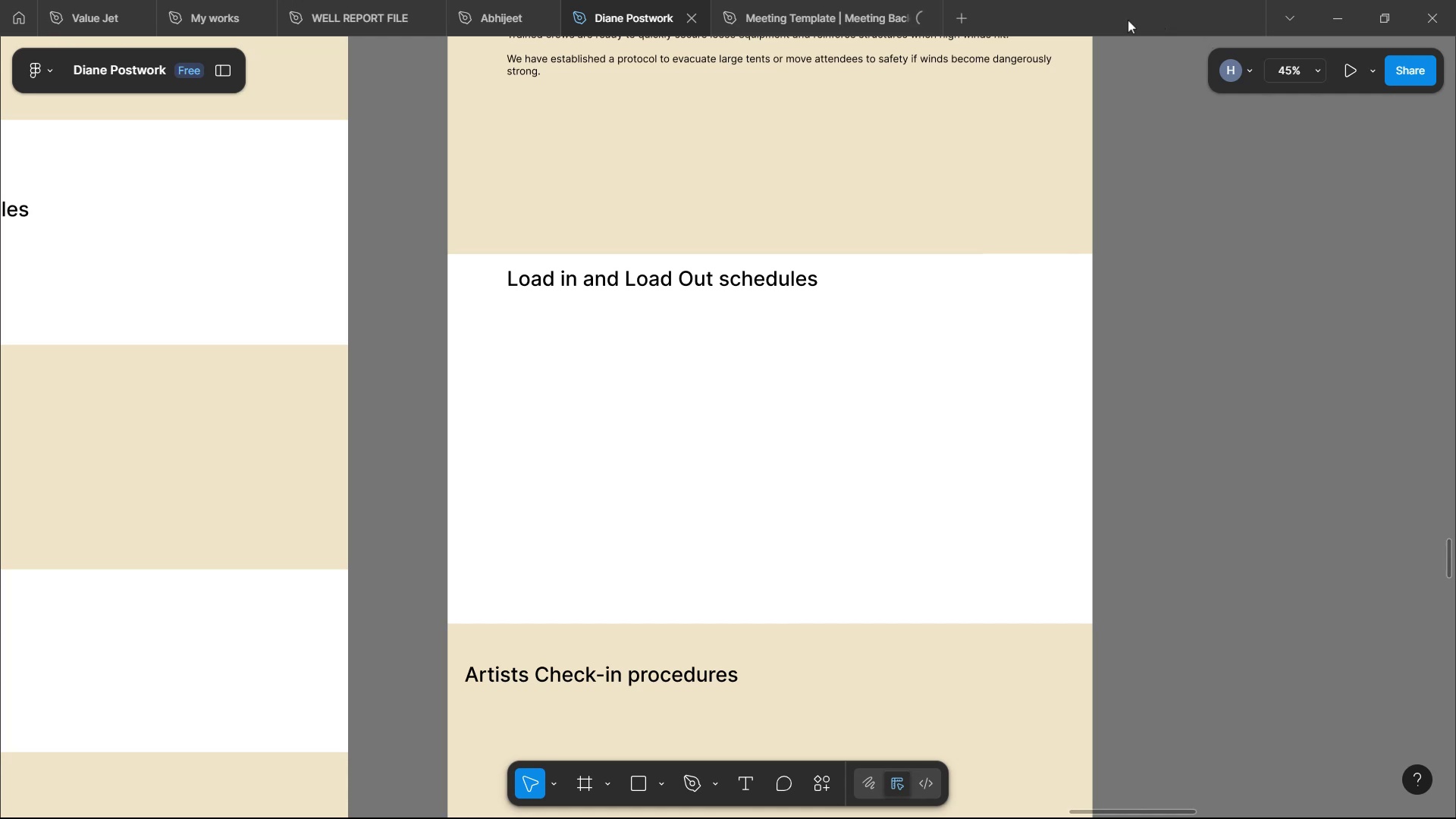 
left_click([1270, 7])
 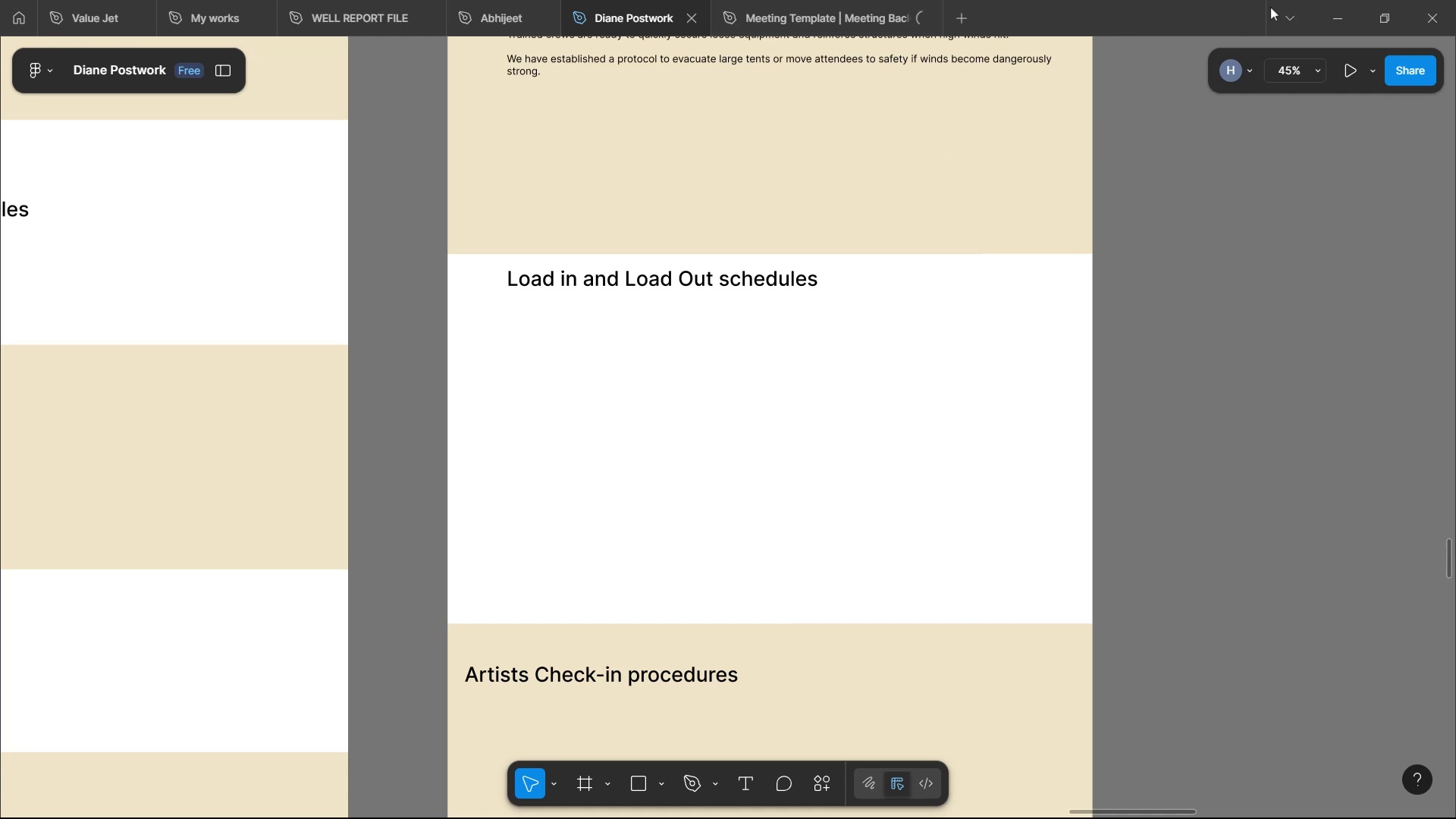 
type(loading schedules for festivals)
 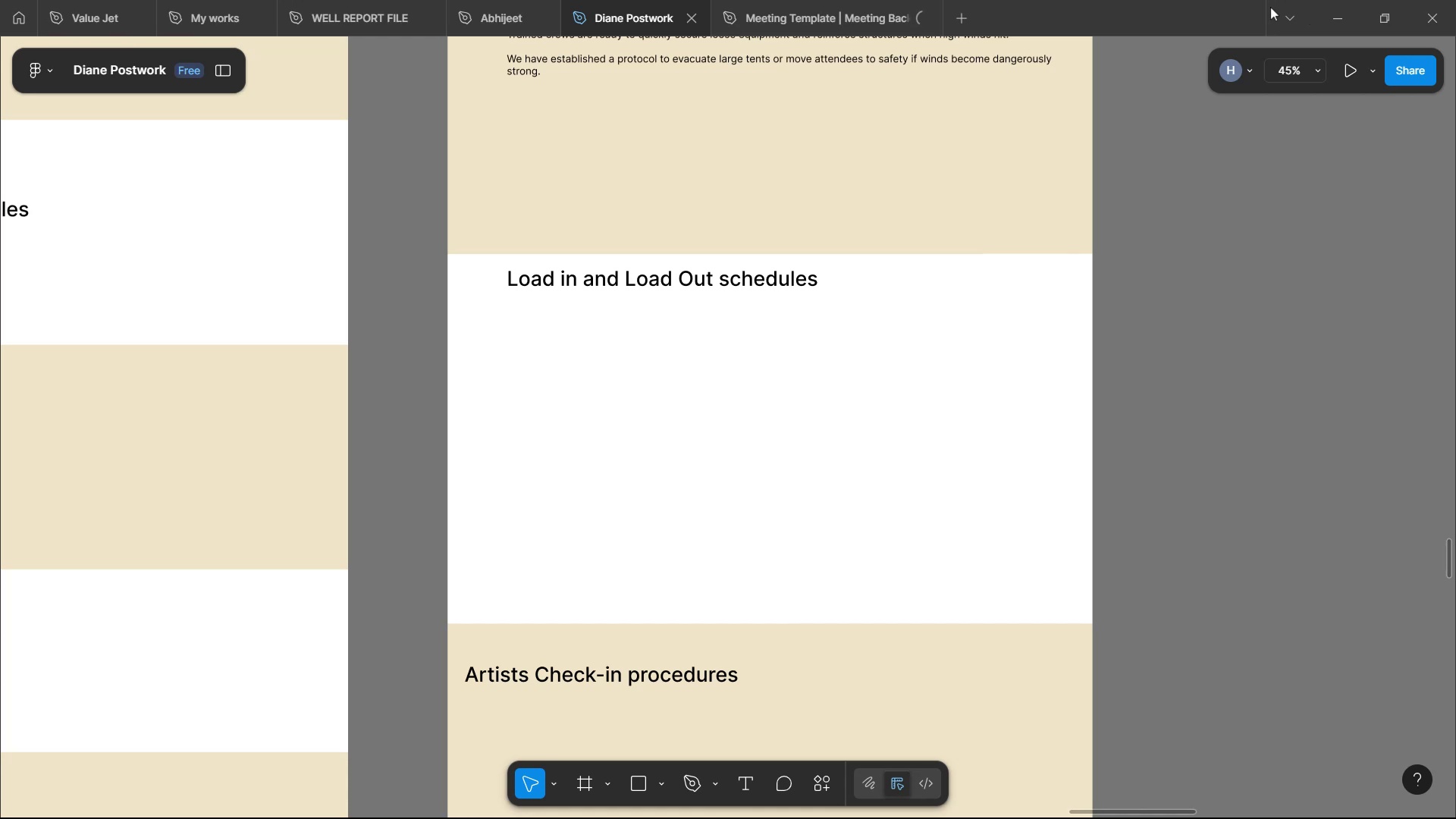 
key(Enter)
 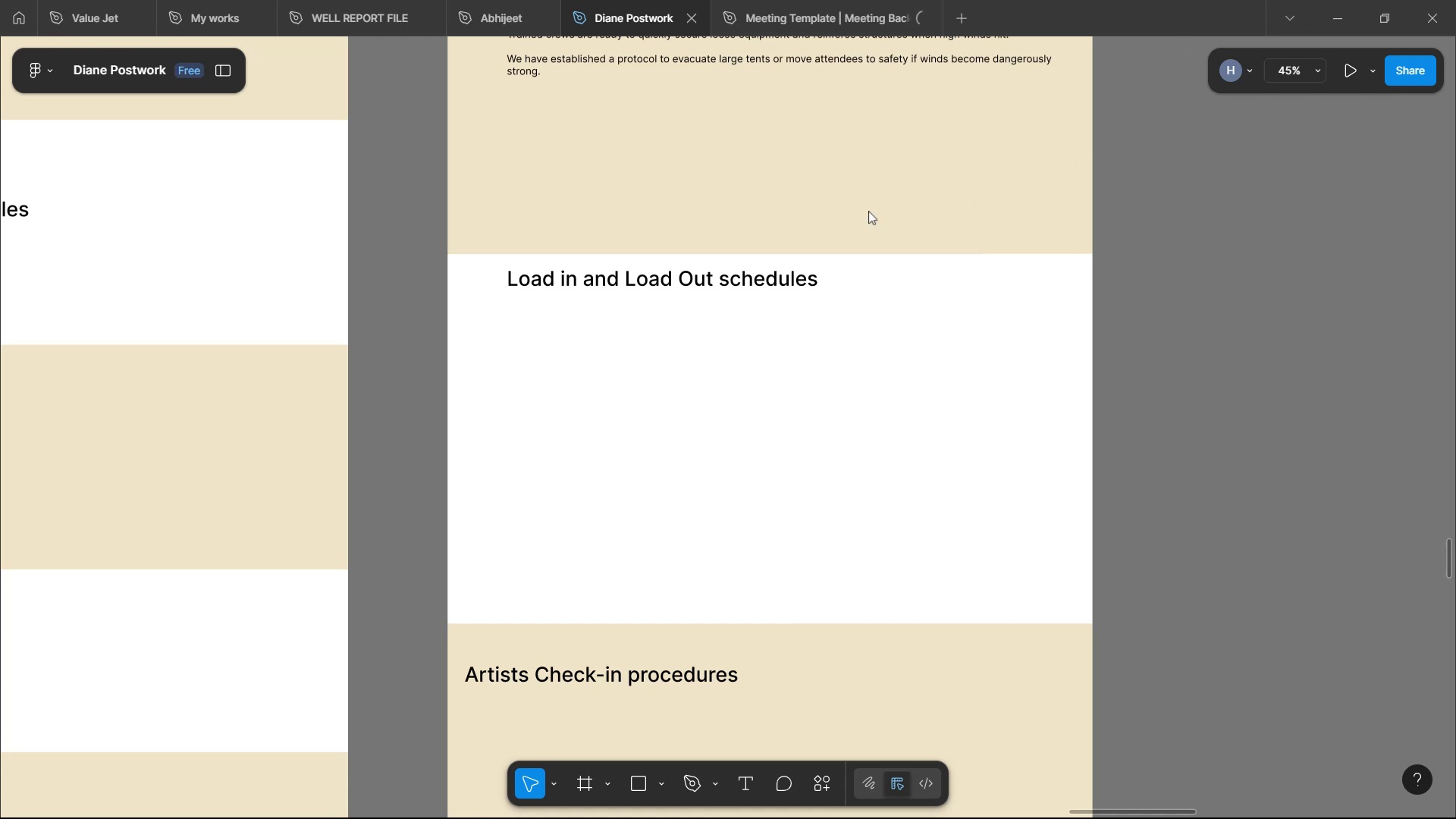 
left_click([584, 557])
 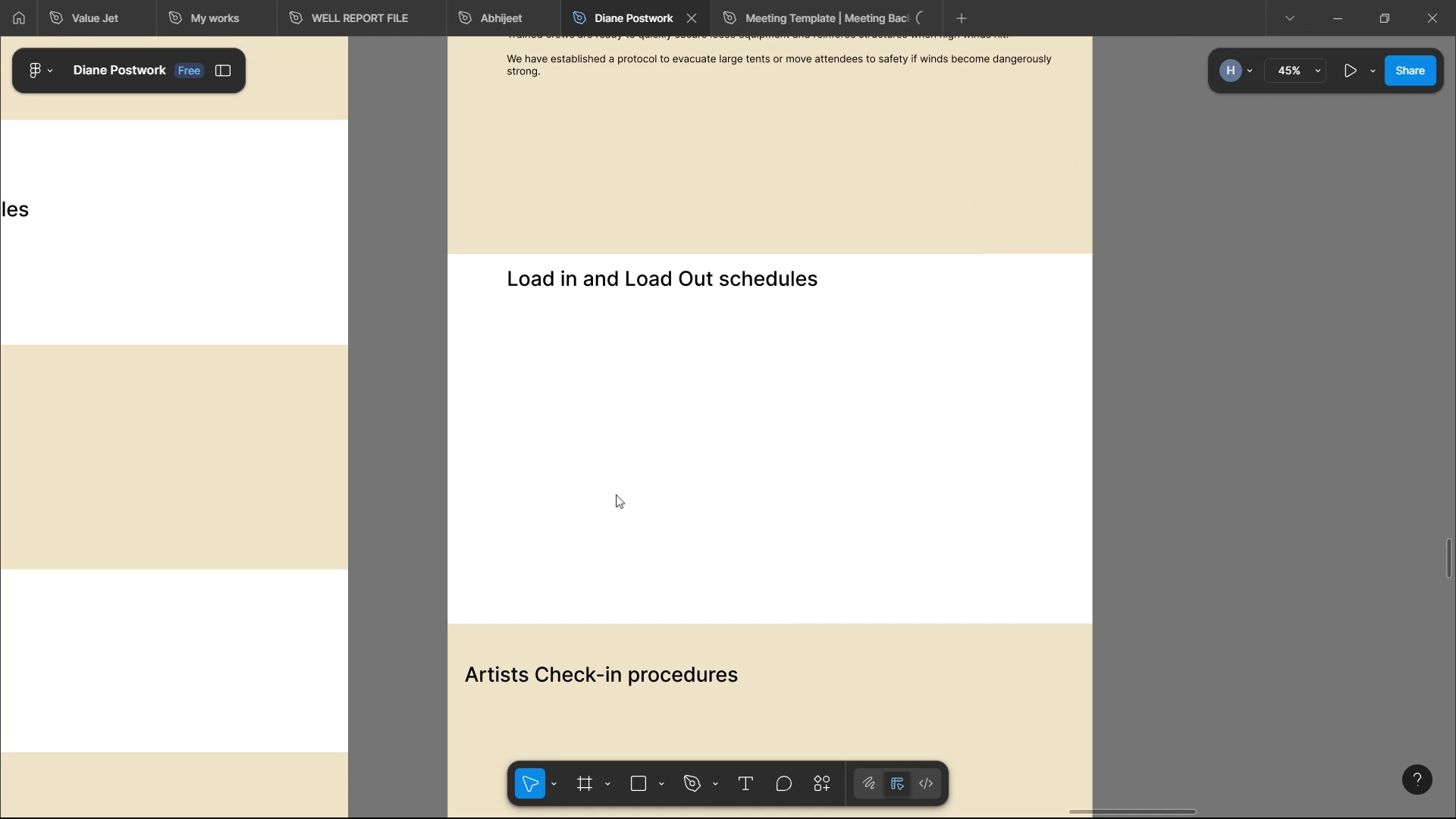 
wait(9.09)
 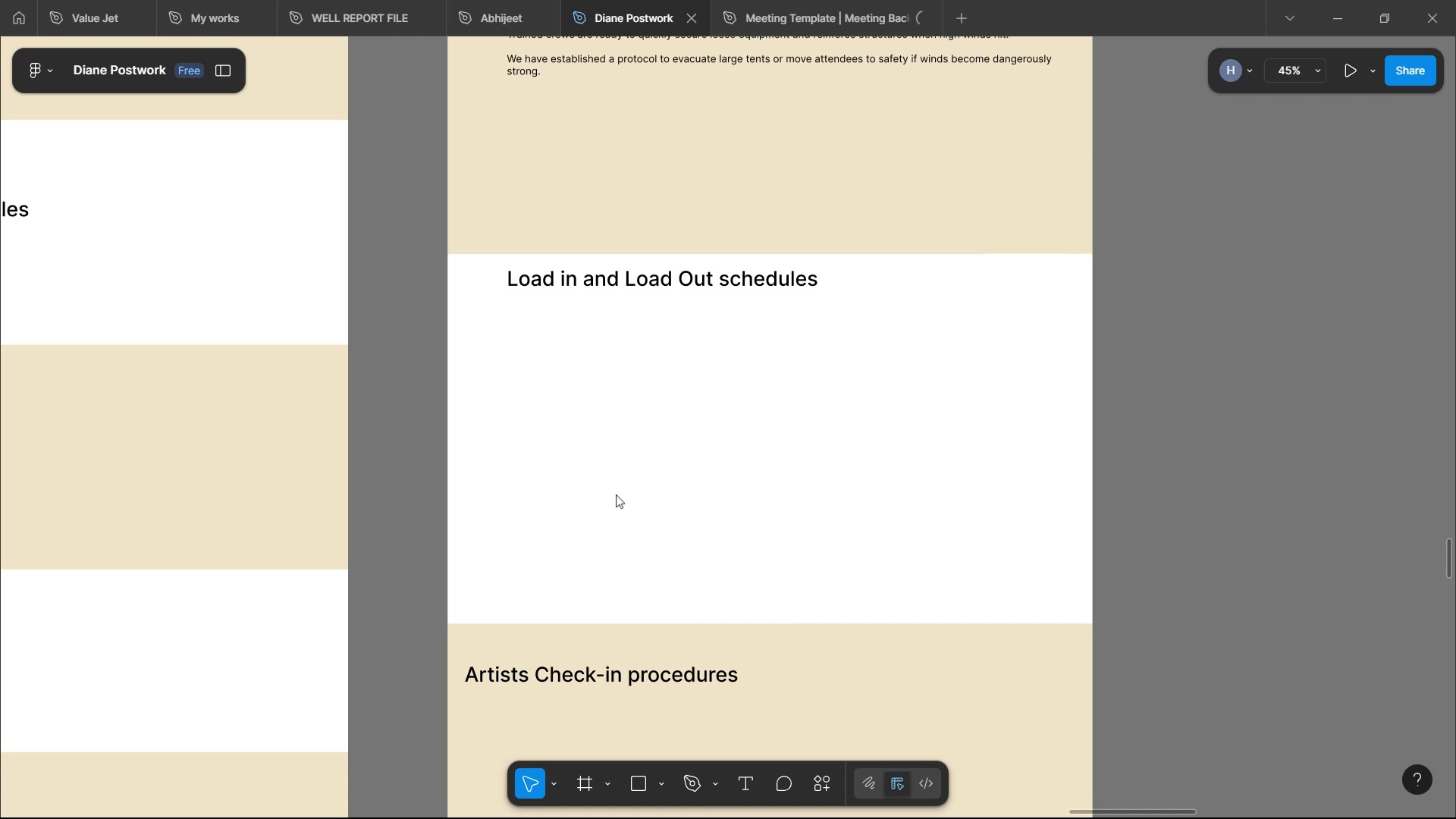 
scroll: coordinate [615, 519], scroll_direction: down, amount: 15.0
 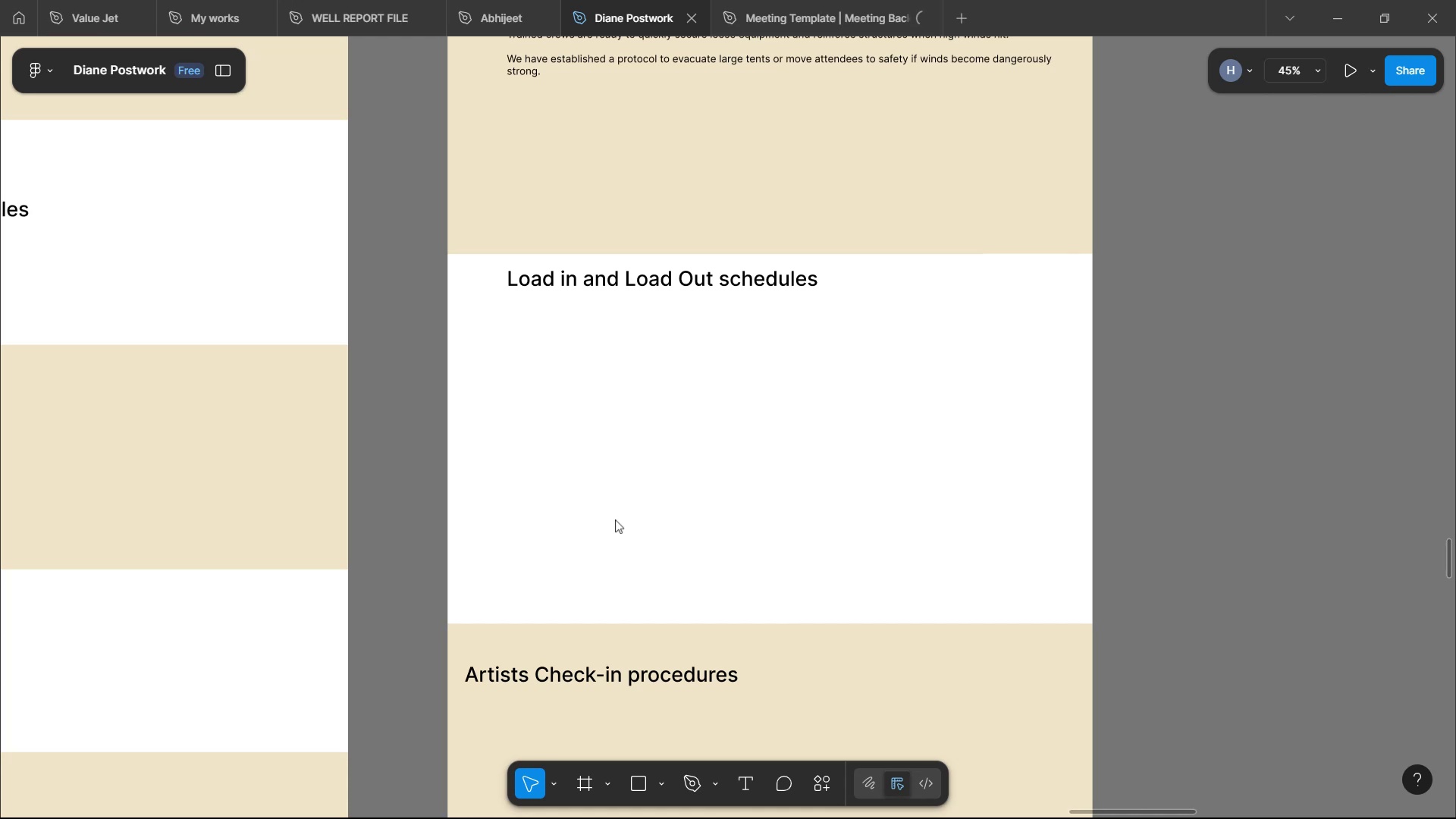 
wait(15.11)
 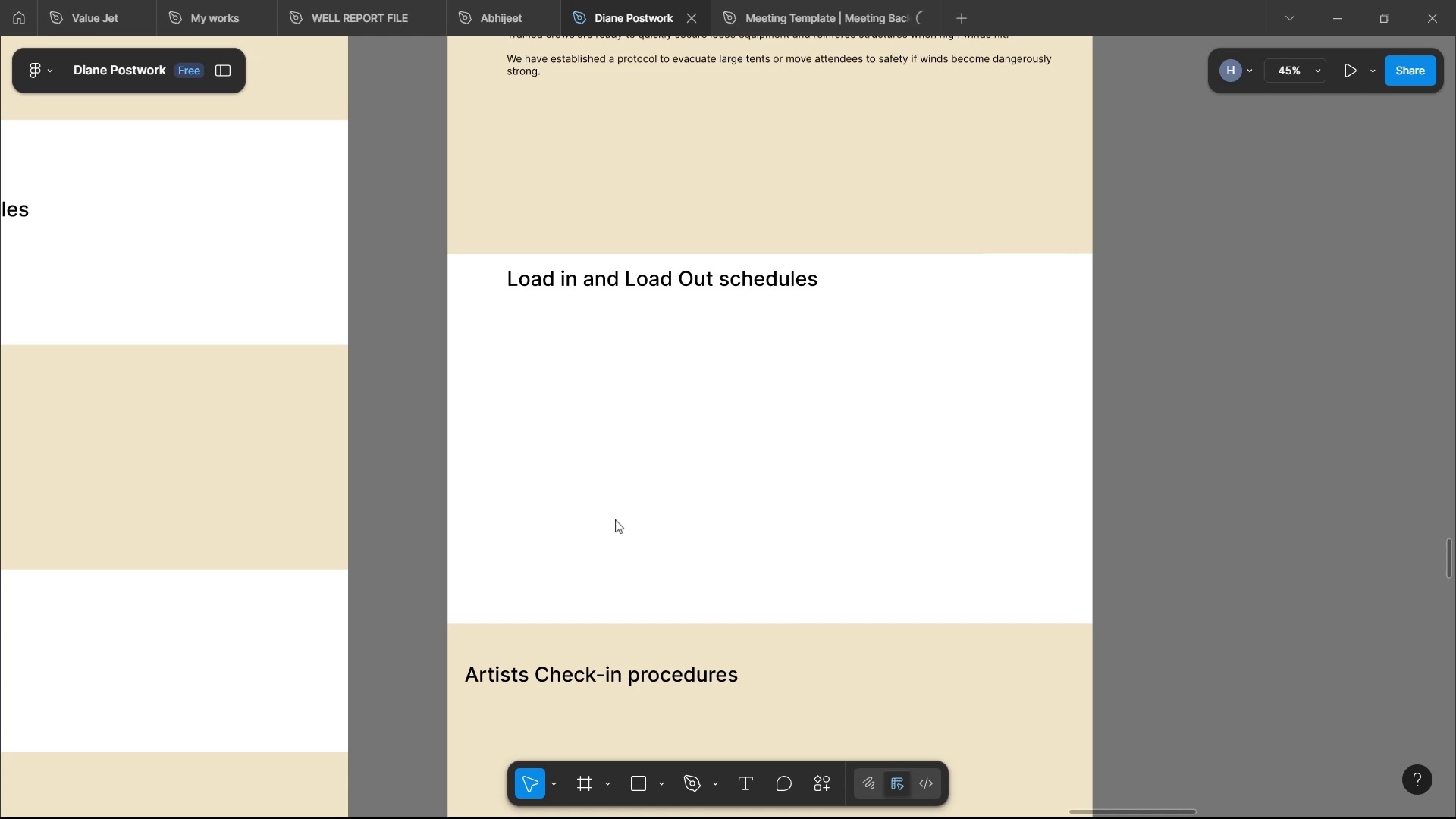 
scroll: coordinate [790, 484], scroll_direction: down, amount: 4.0
 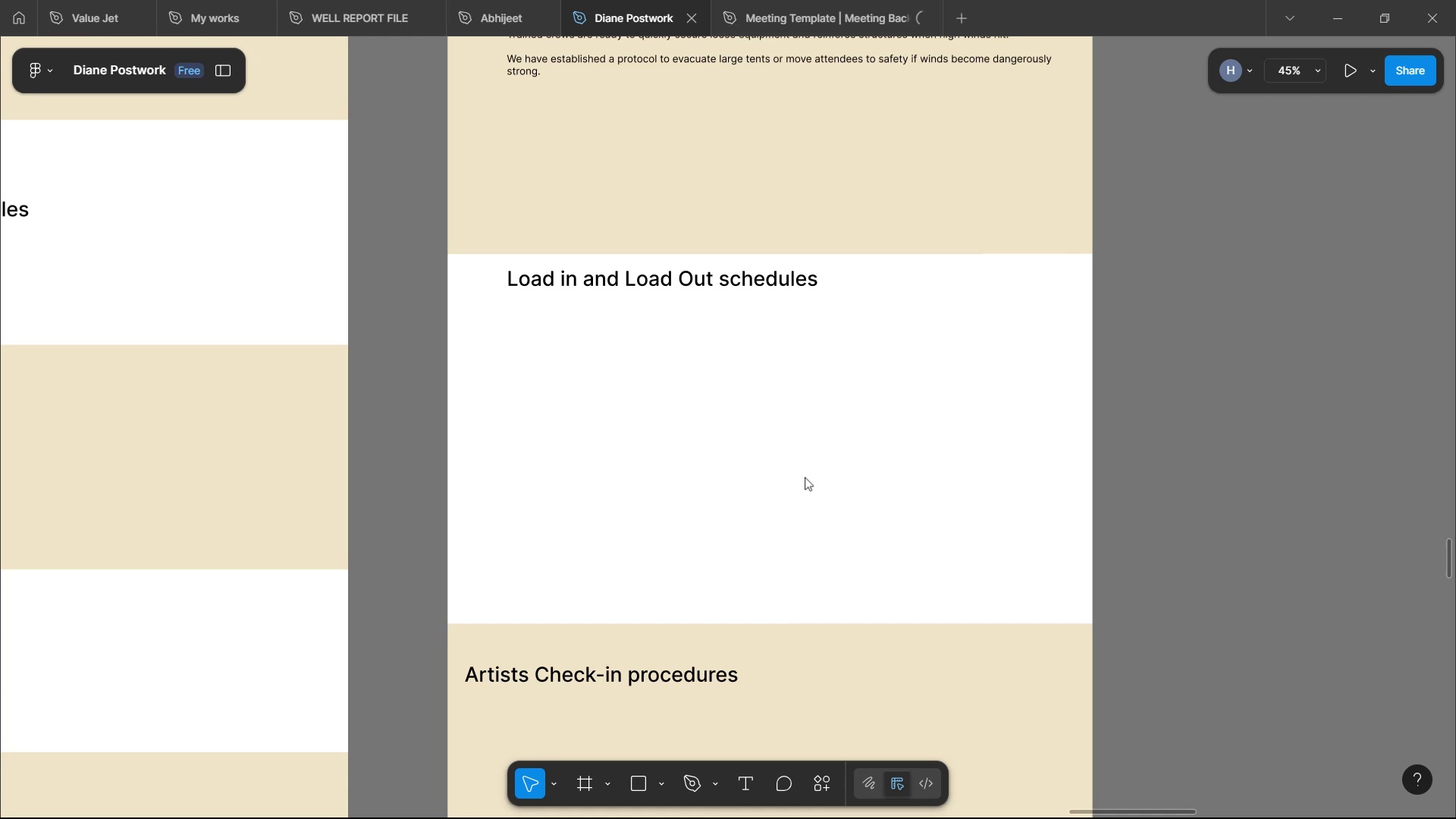 
wait(5.61)
 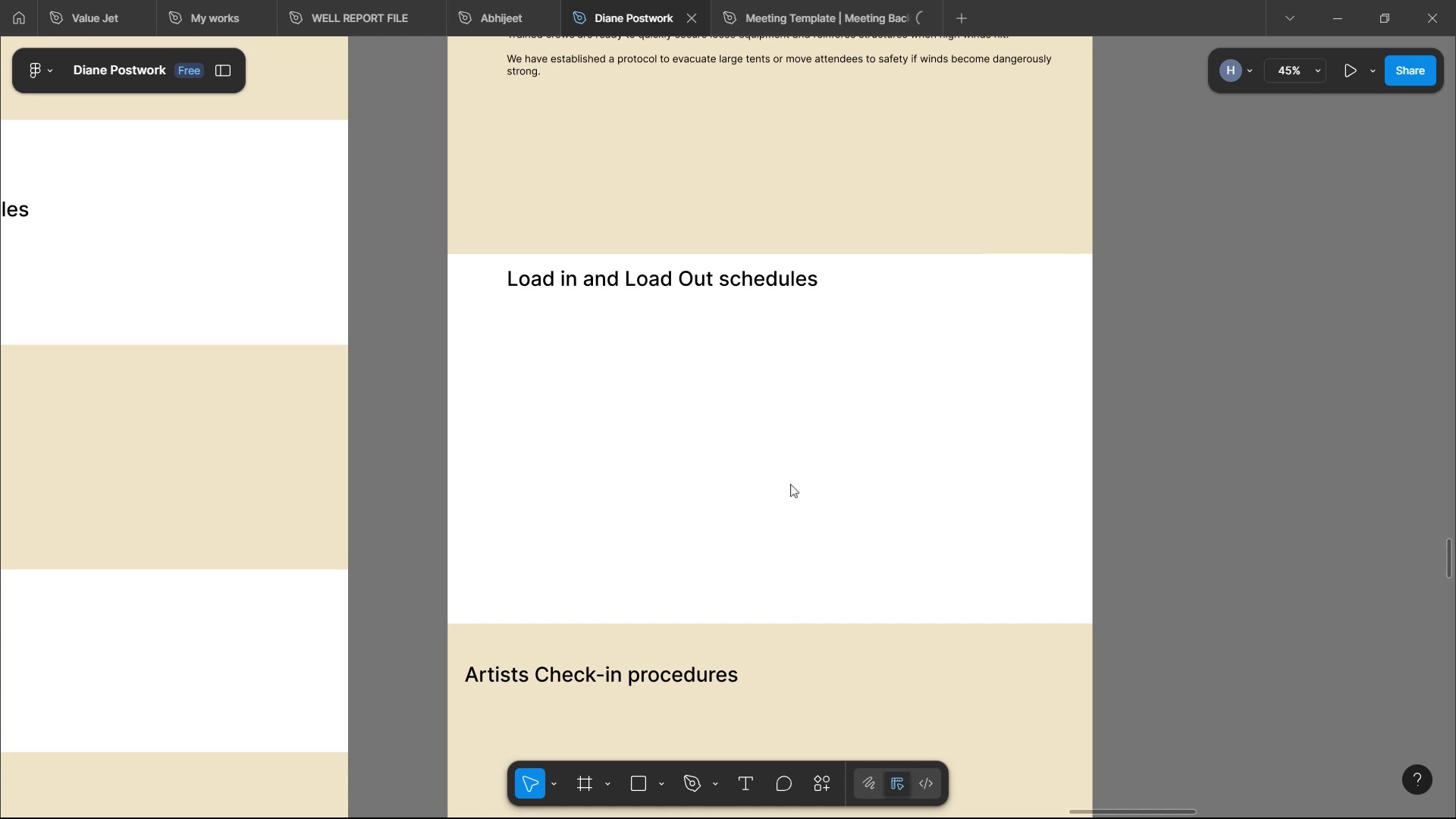 
scroll: coordinate [805, 476], scroll_direction: up, amount: 6.0
 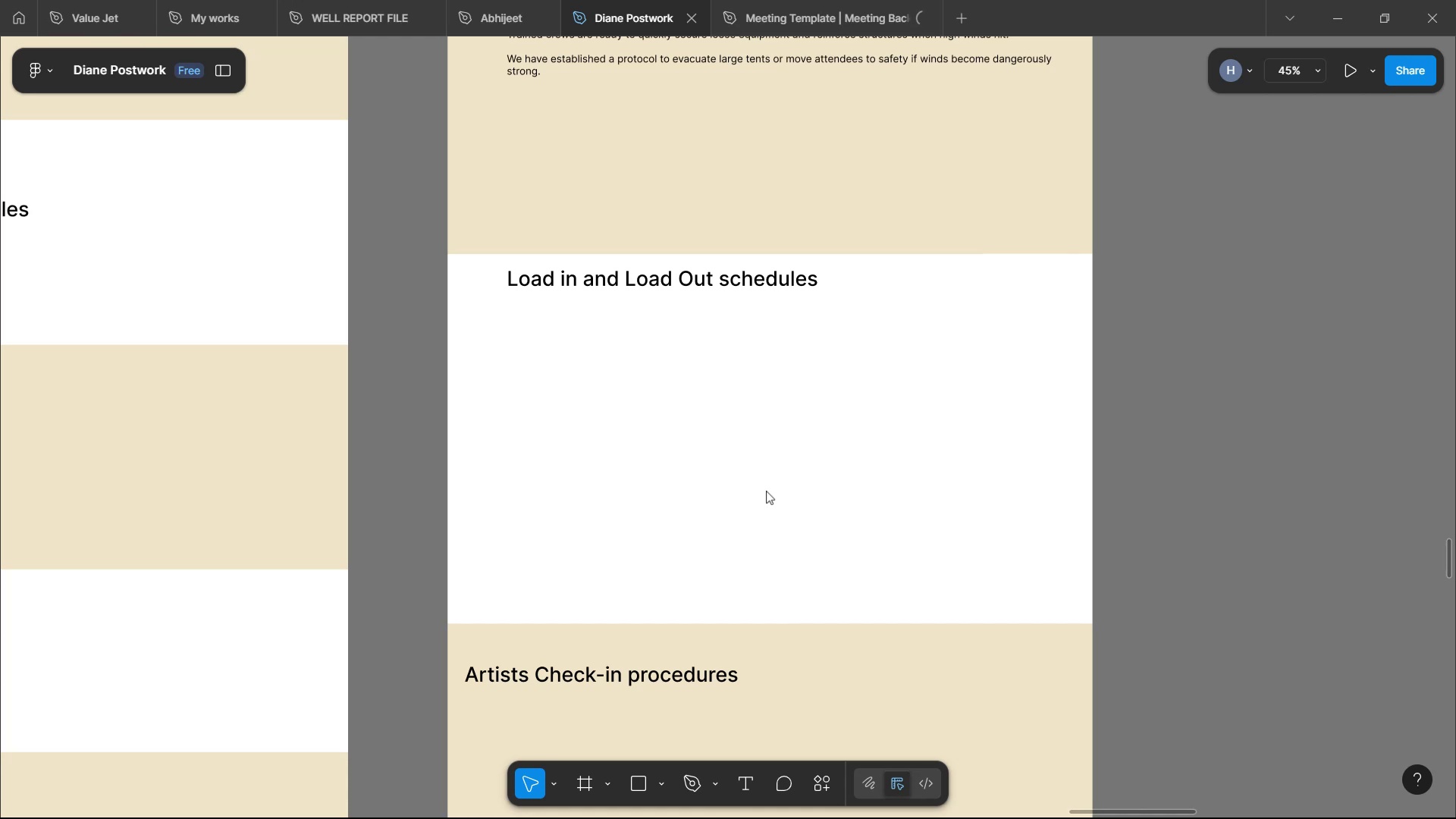 
wait(39.29)
 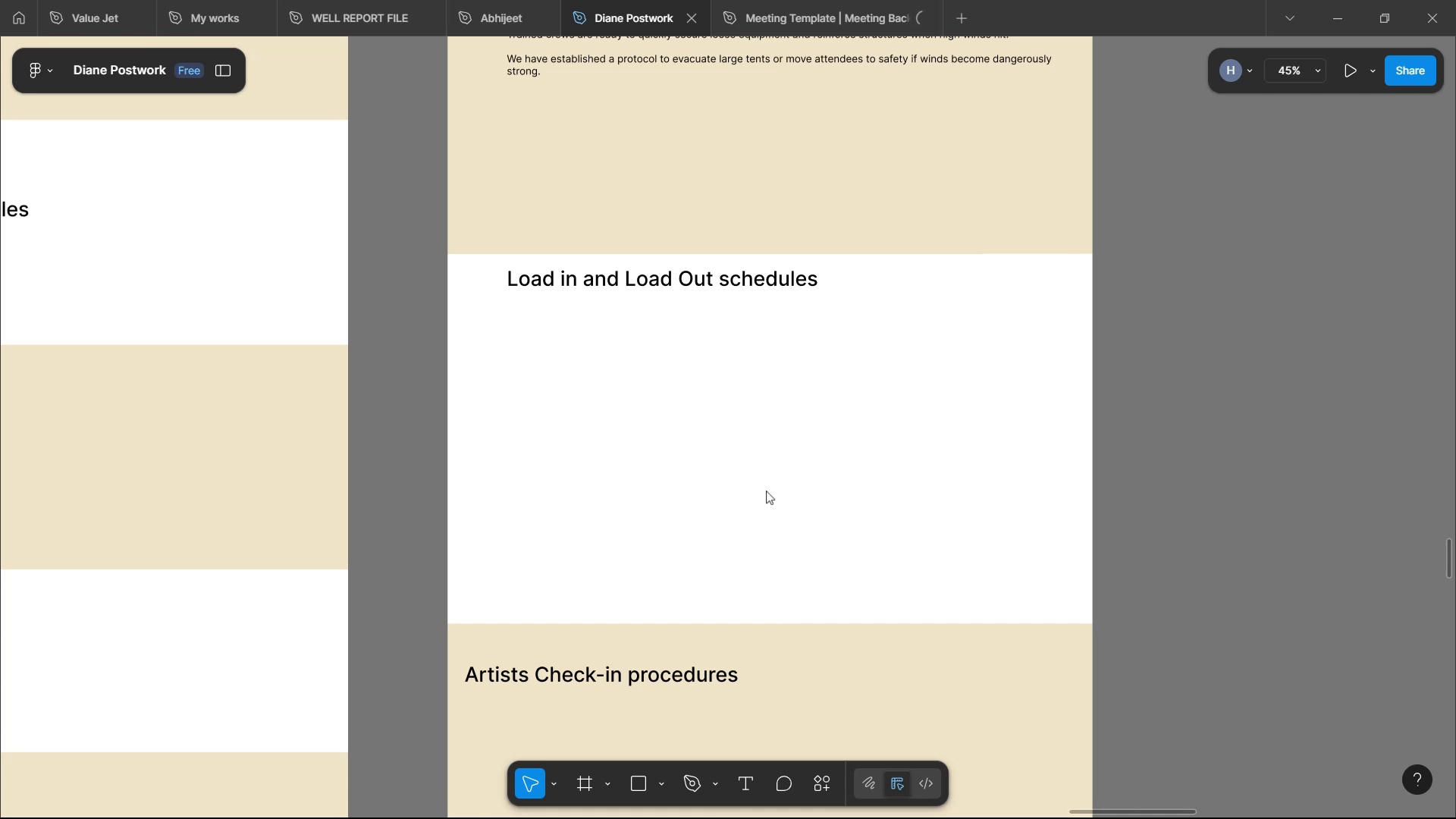 
scroll: coordinate [765, 417], scroll_direction: up, amount: 5.0
 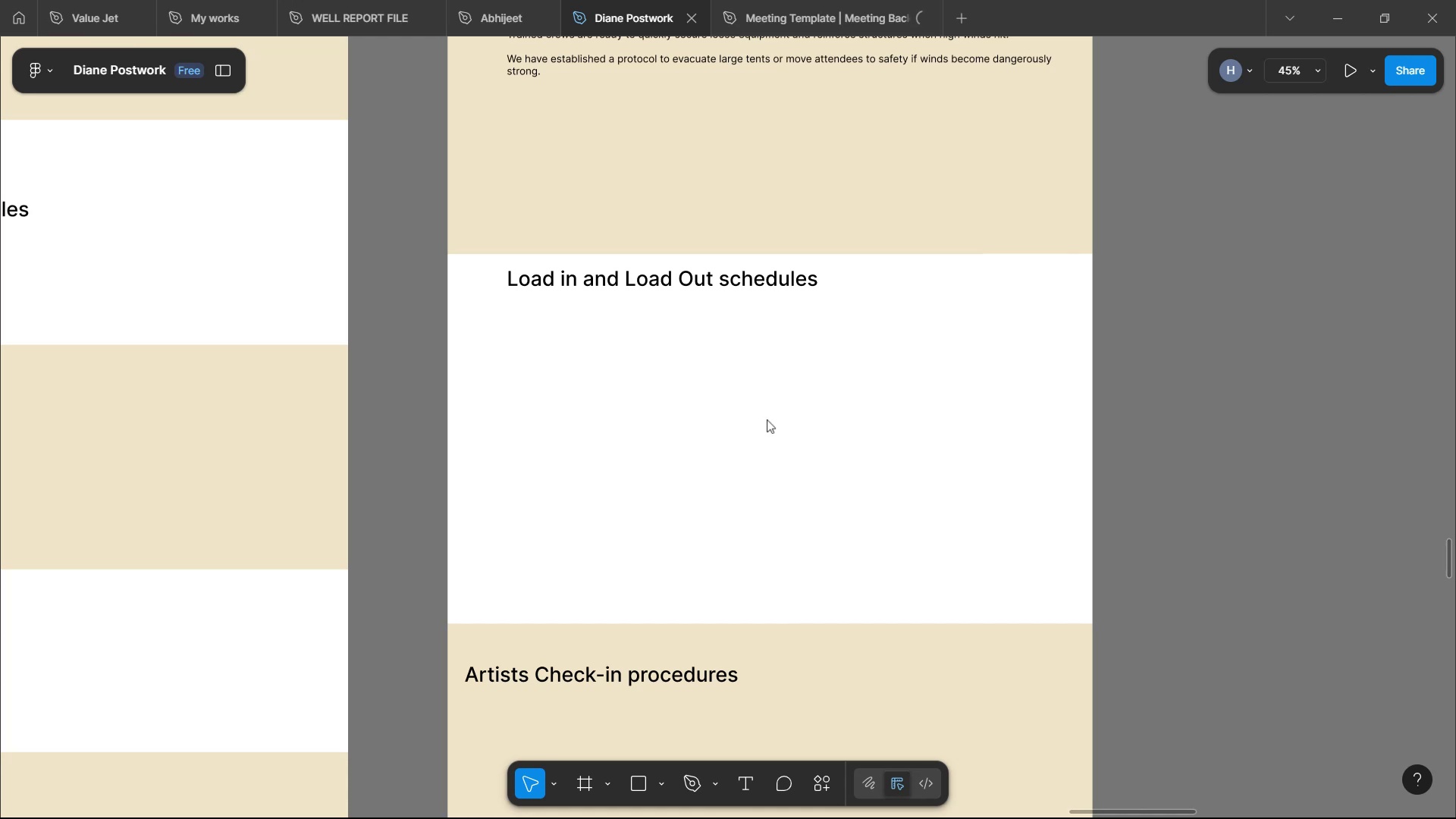 
wait(6.57)
 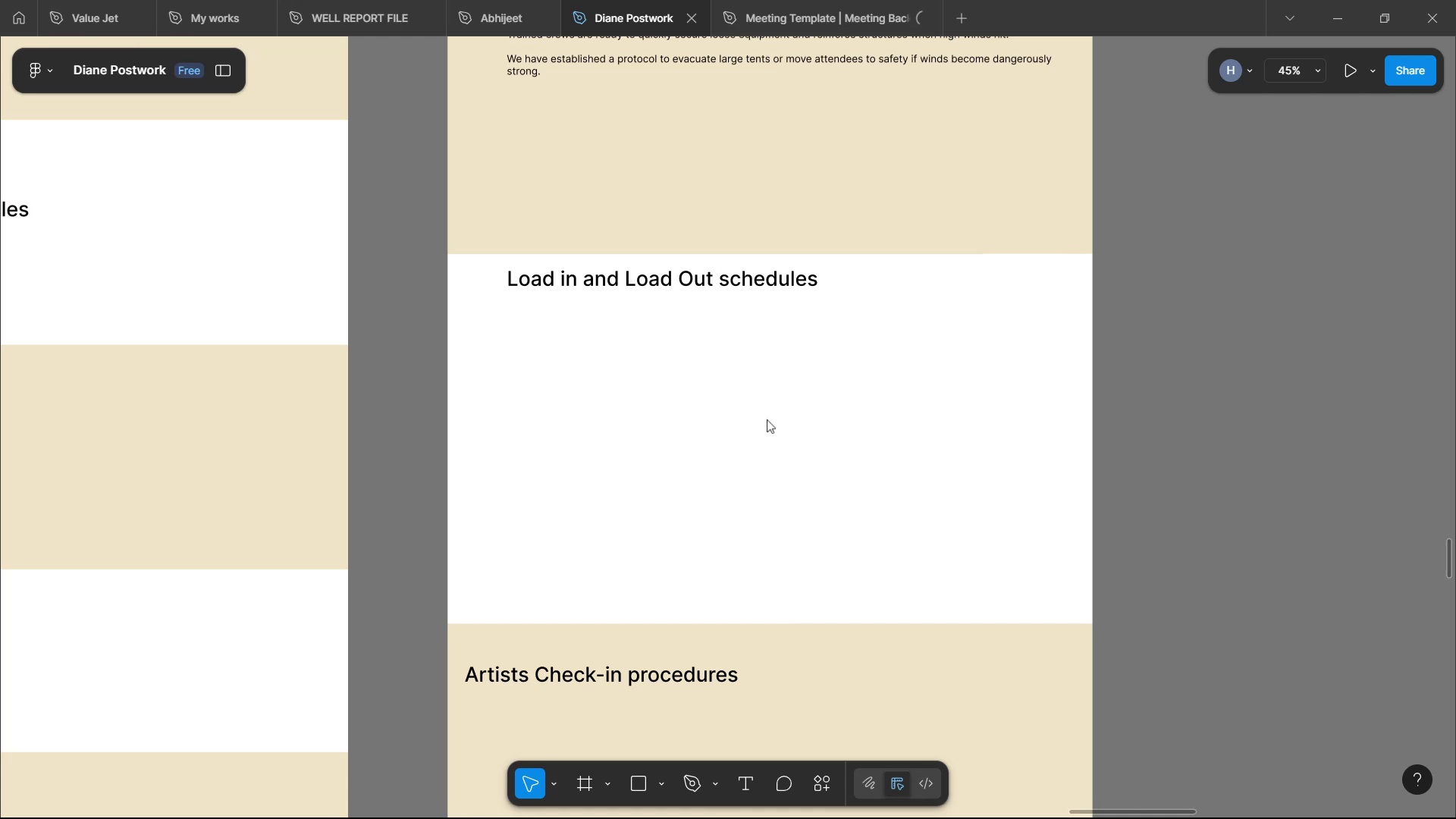 
scroll: coordinate [937, 447], scroll_direction: up, amount: 1.0
 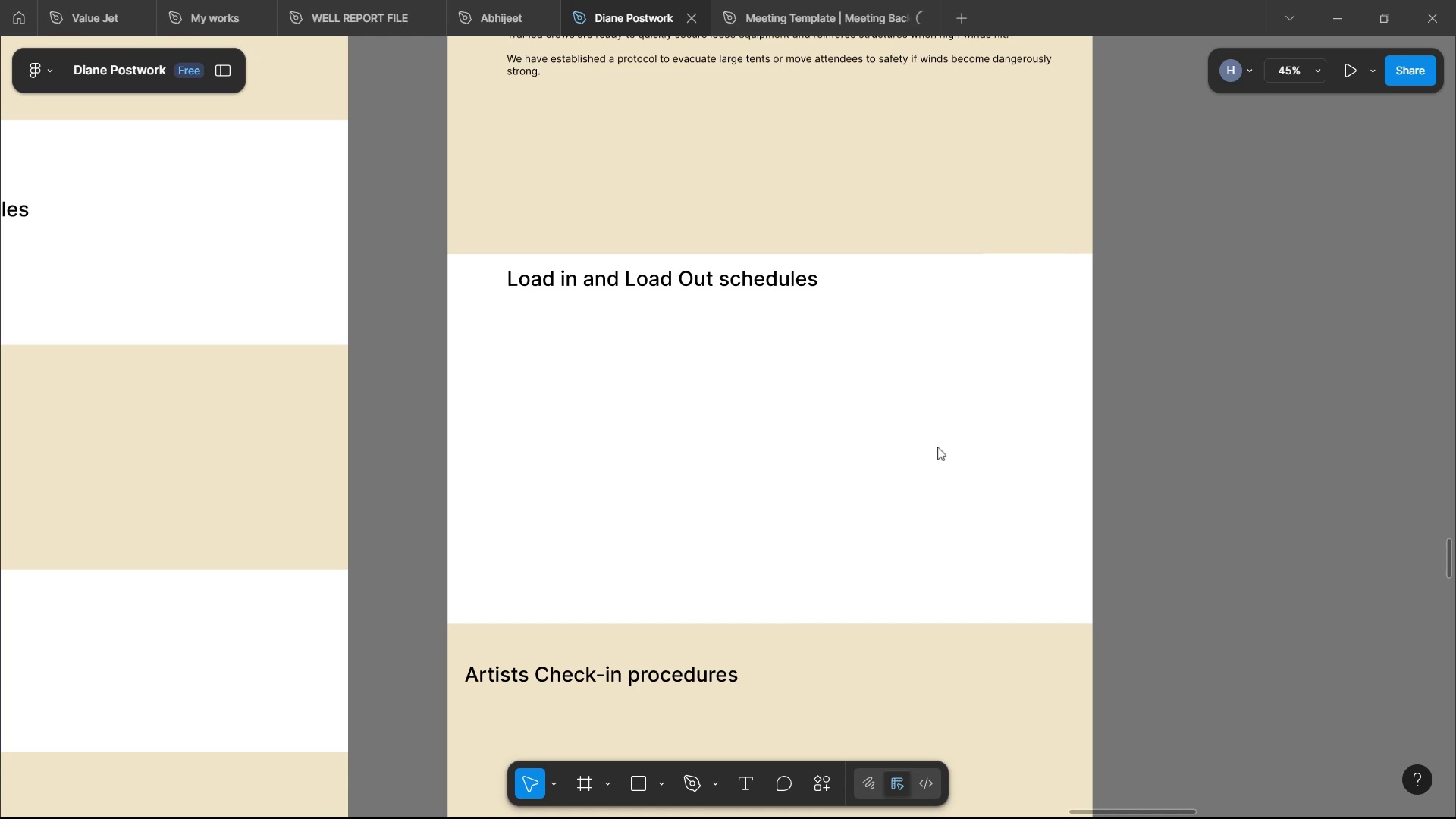 
scroll: coordinate [940, 464], scroll_direction: down, amount: 32.0
 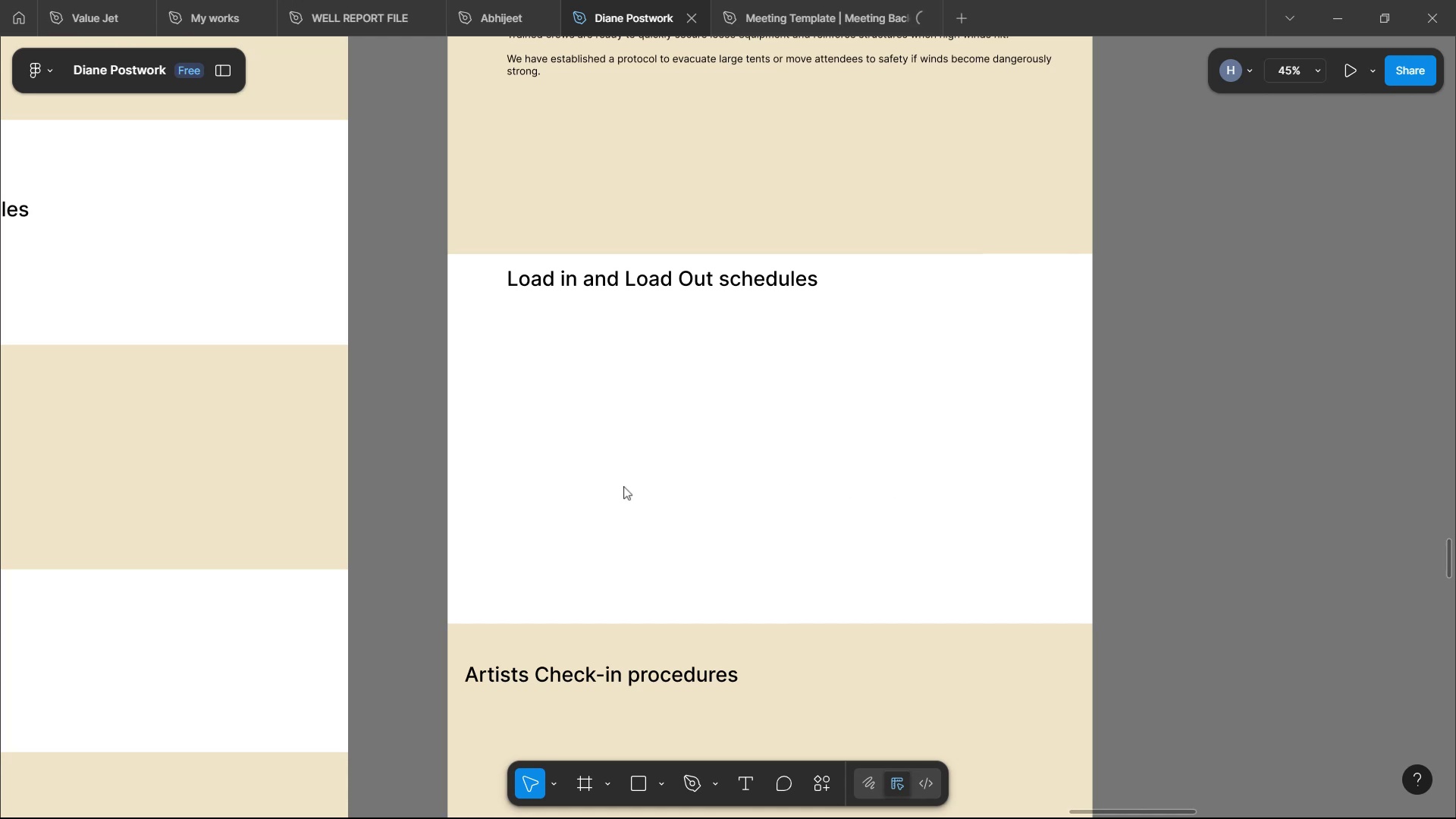 
left_click([525, 441])
 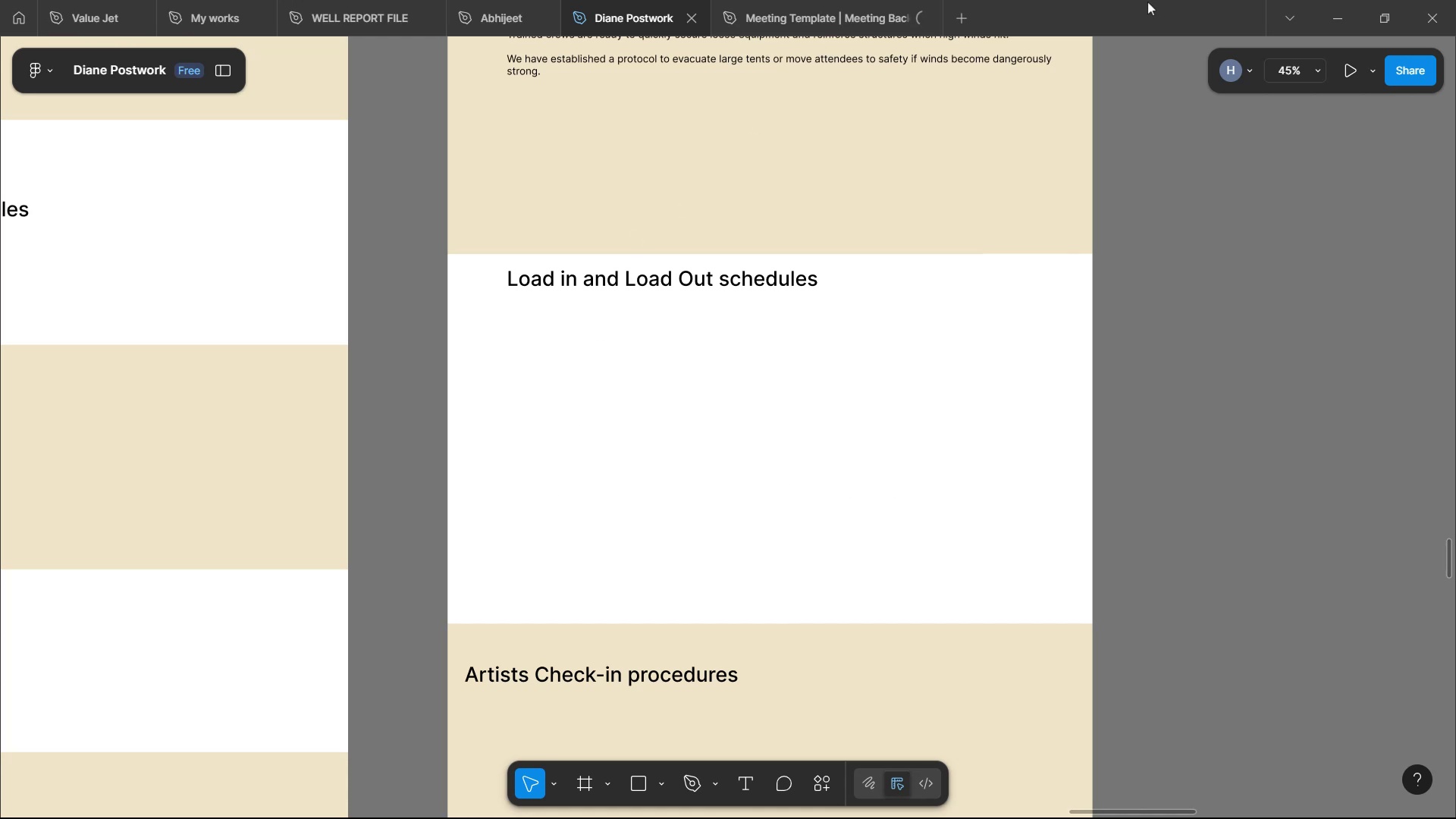 
wait(6.89)
 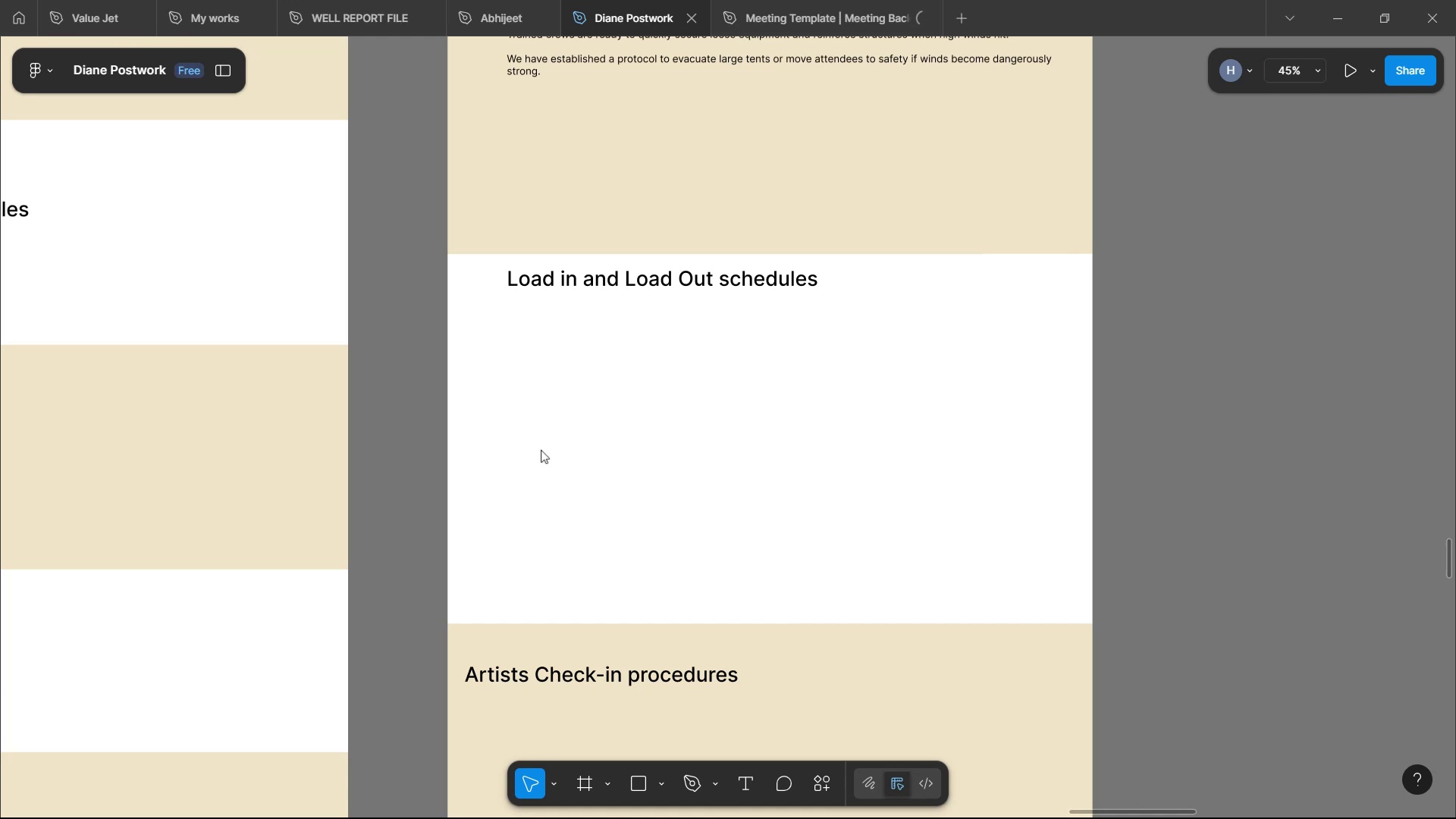 
scroll: coordinate [544, 505], scroll_direction: down, amount: 72.0
 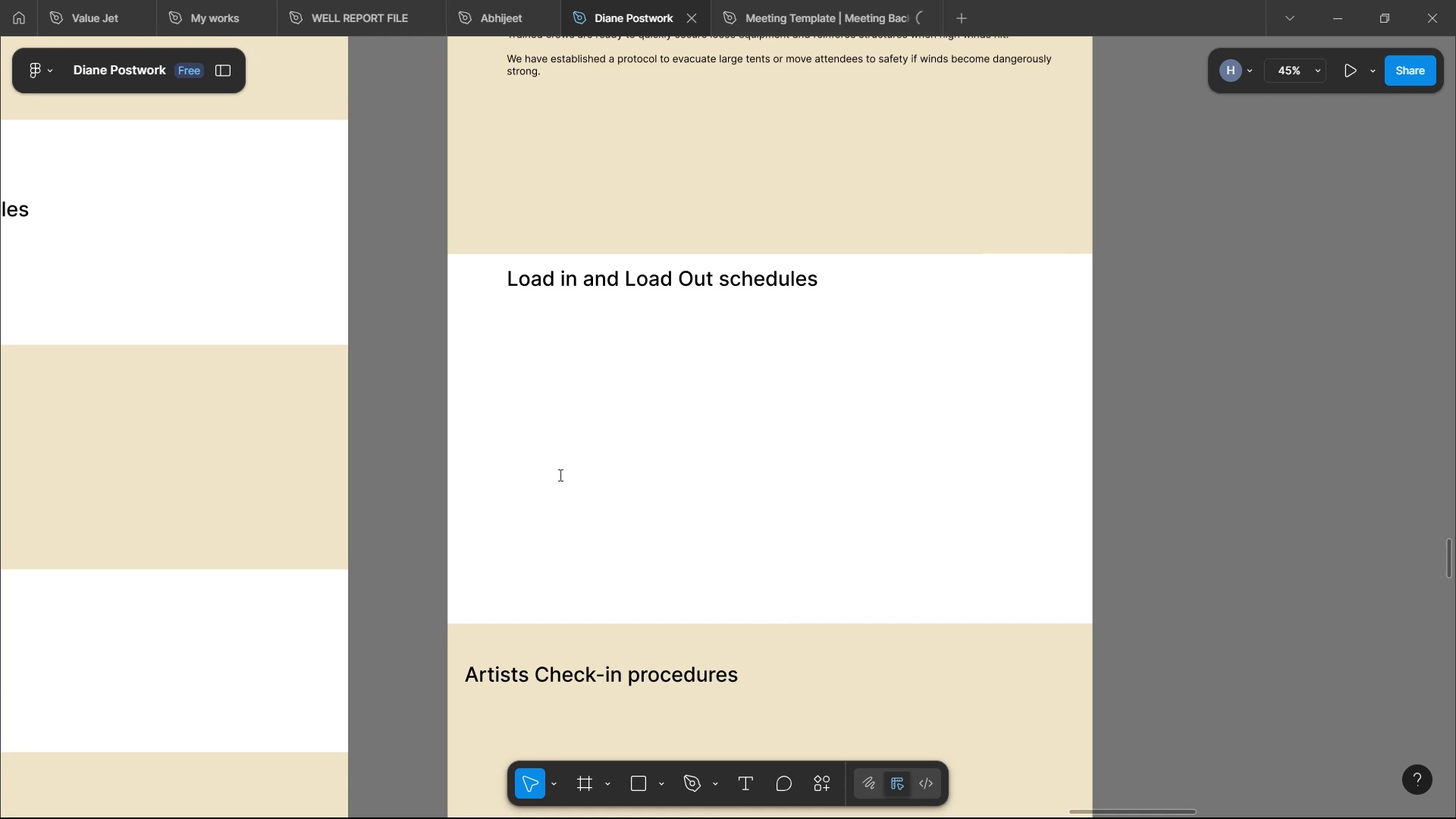 
wait(5.78)
 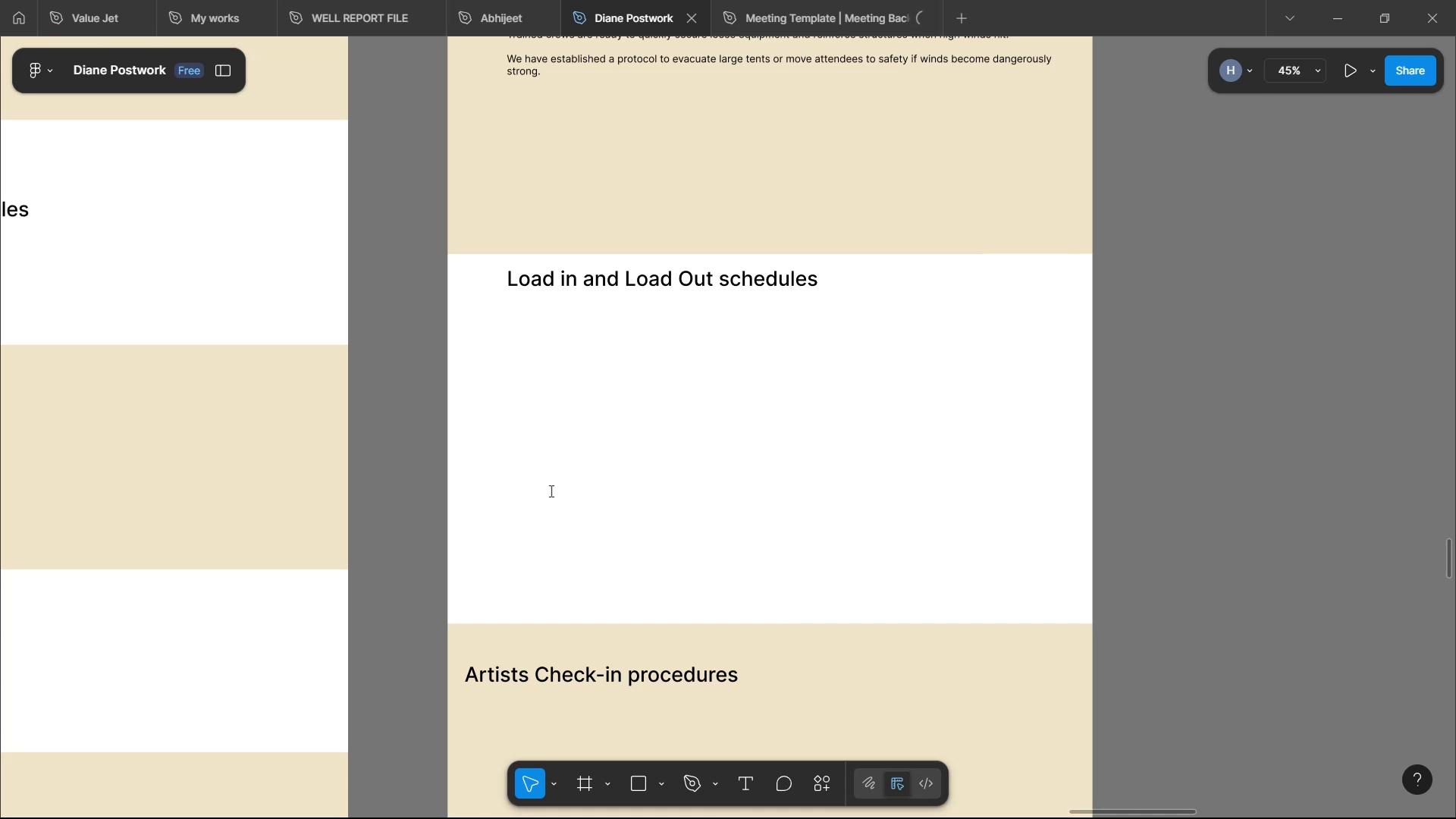 
scroll: coordinate [562, 452], scroll_direction: down, amount: 21.0
 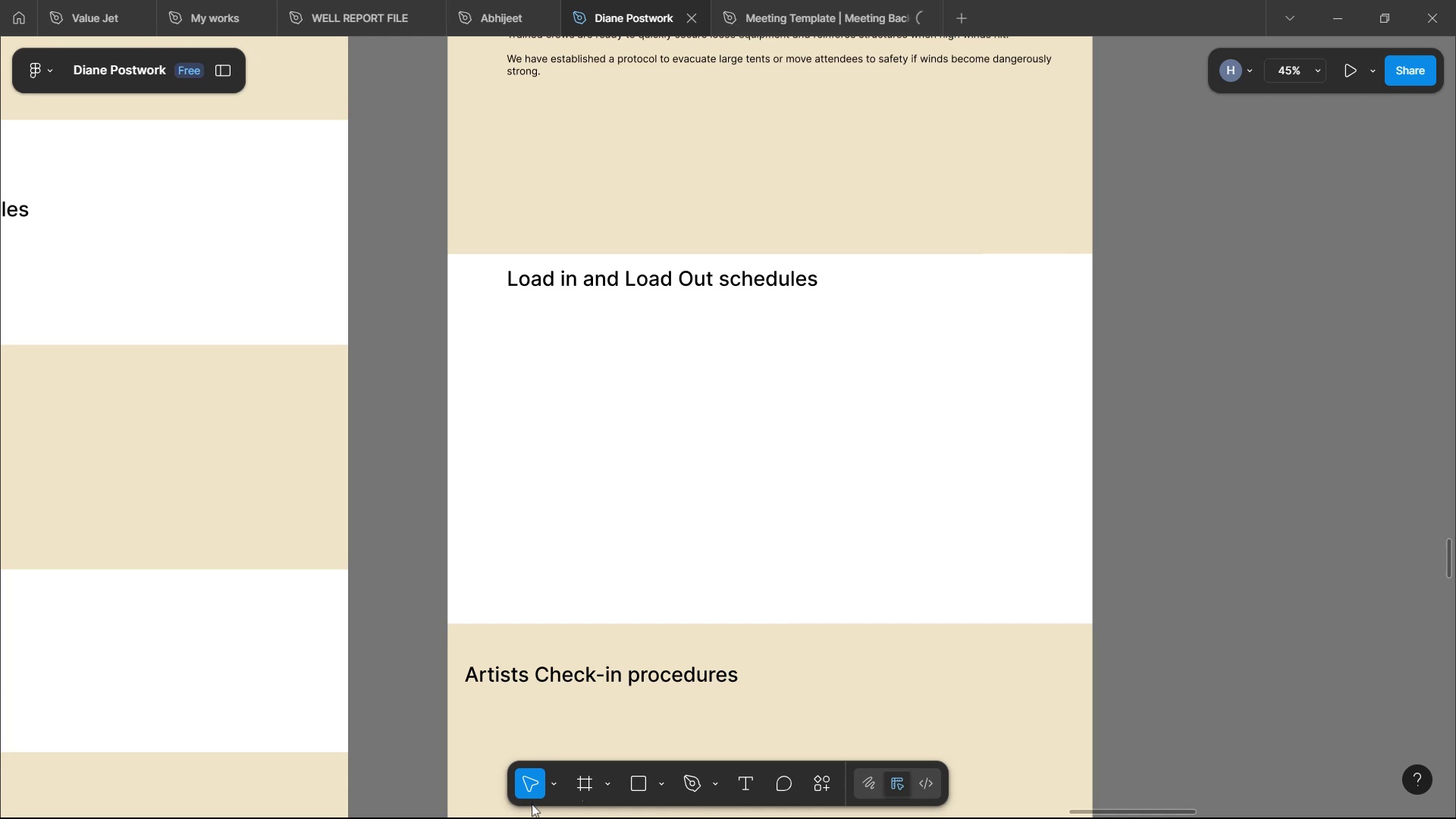 
left_click([441, 805])
 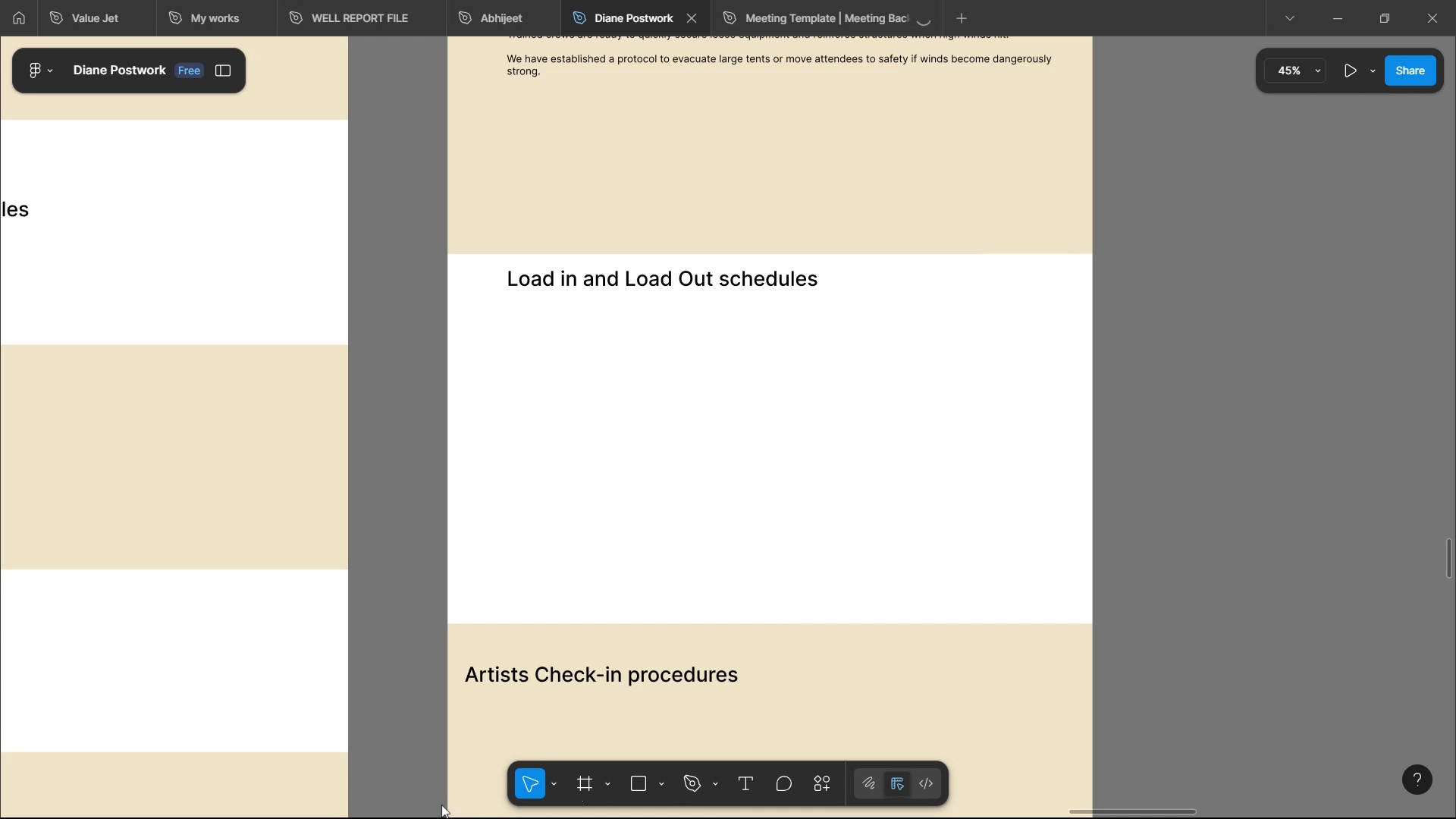 
scroll: coordinate [419, 604], scroll_direction: down, amount: 3.0
 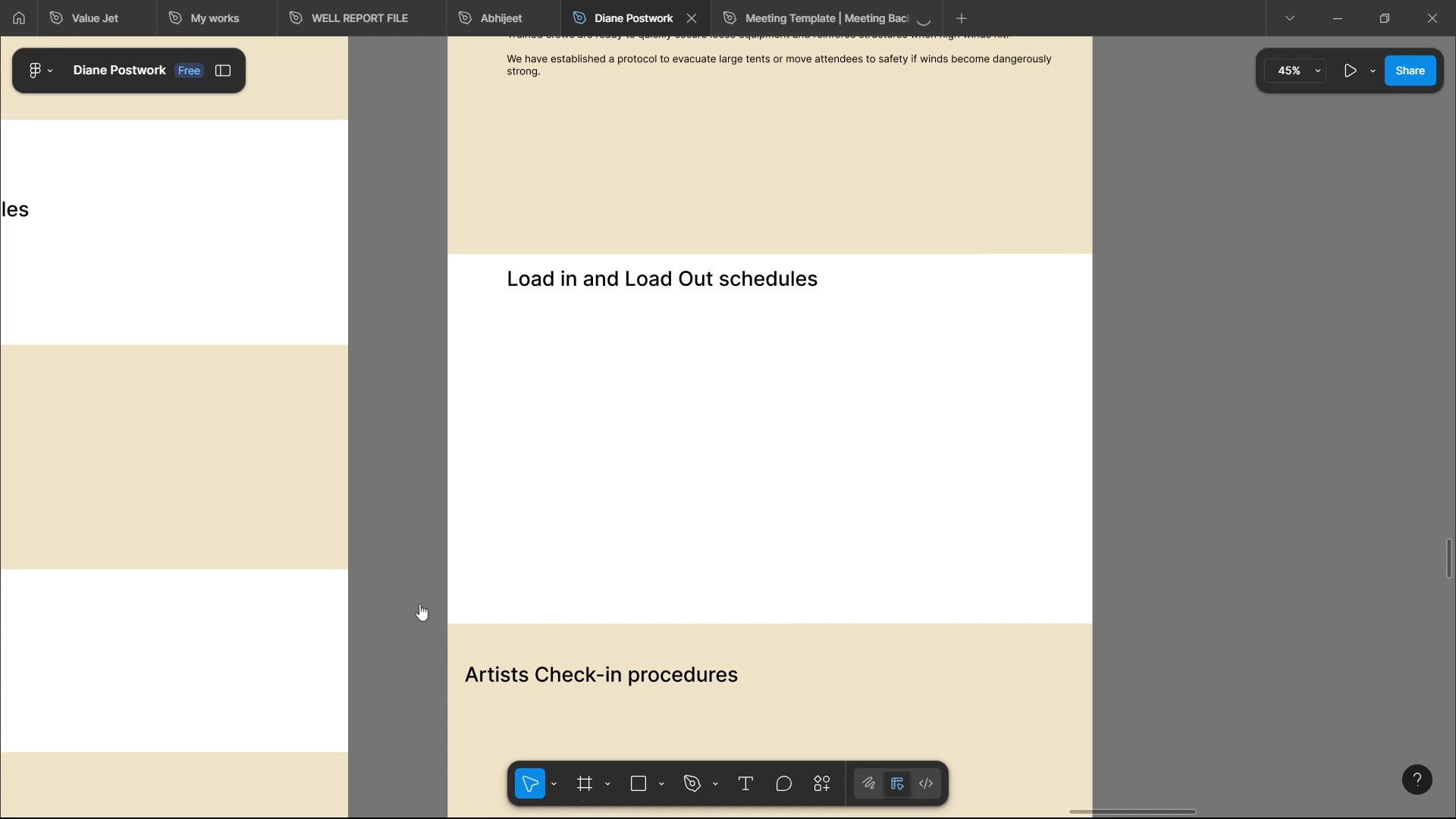 
scroll: coordinate [472, 486], scroll_direction: up, amount: 10.0
 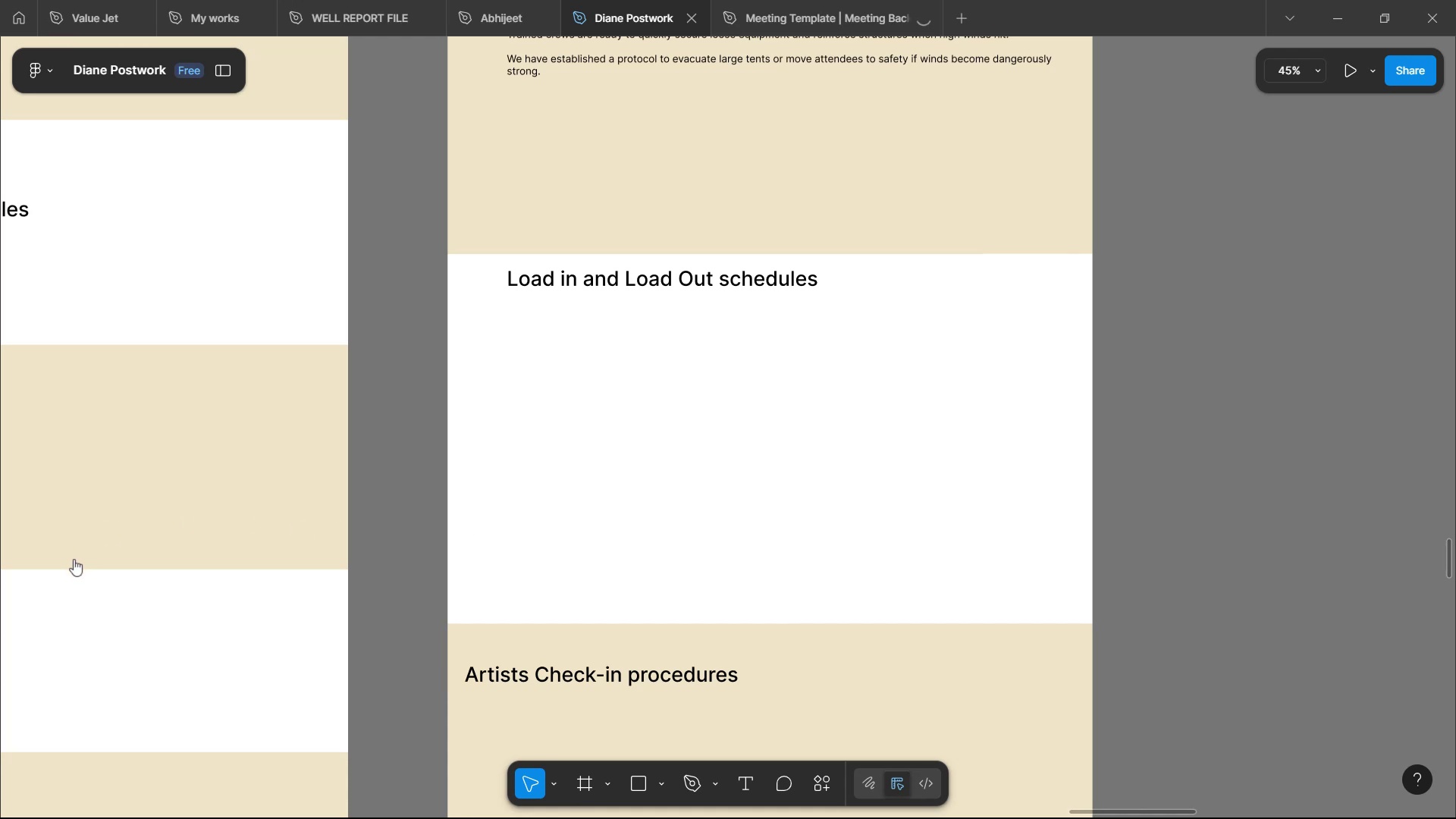 
left_click([136, 553])
 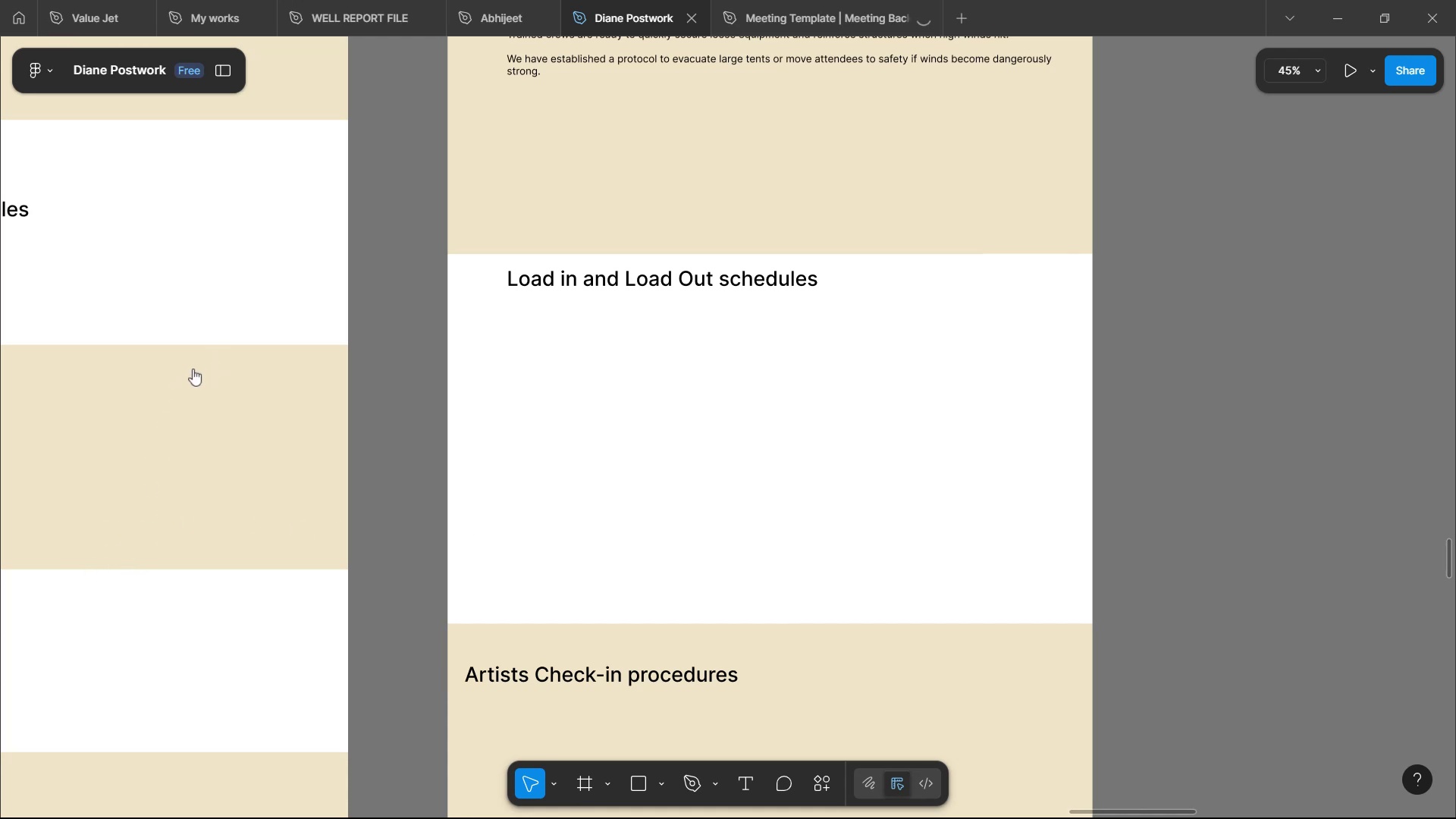 
wait(7.85)
 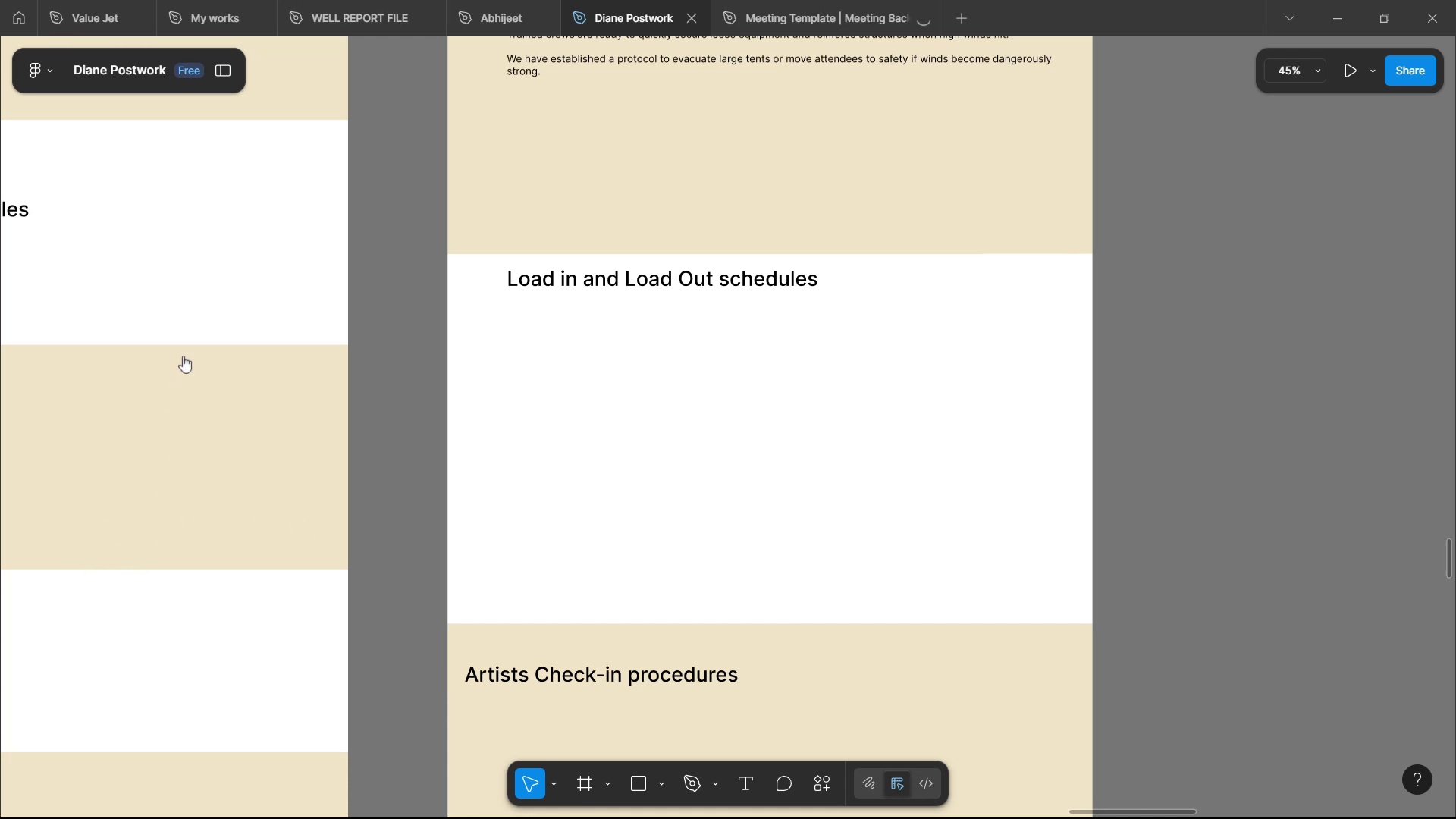 
left_click([136, 329])
 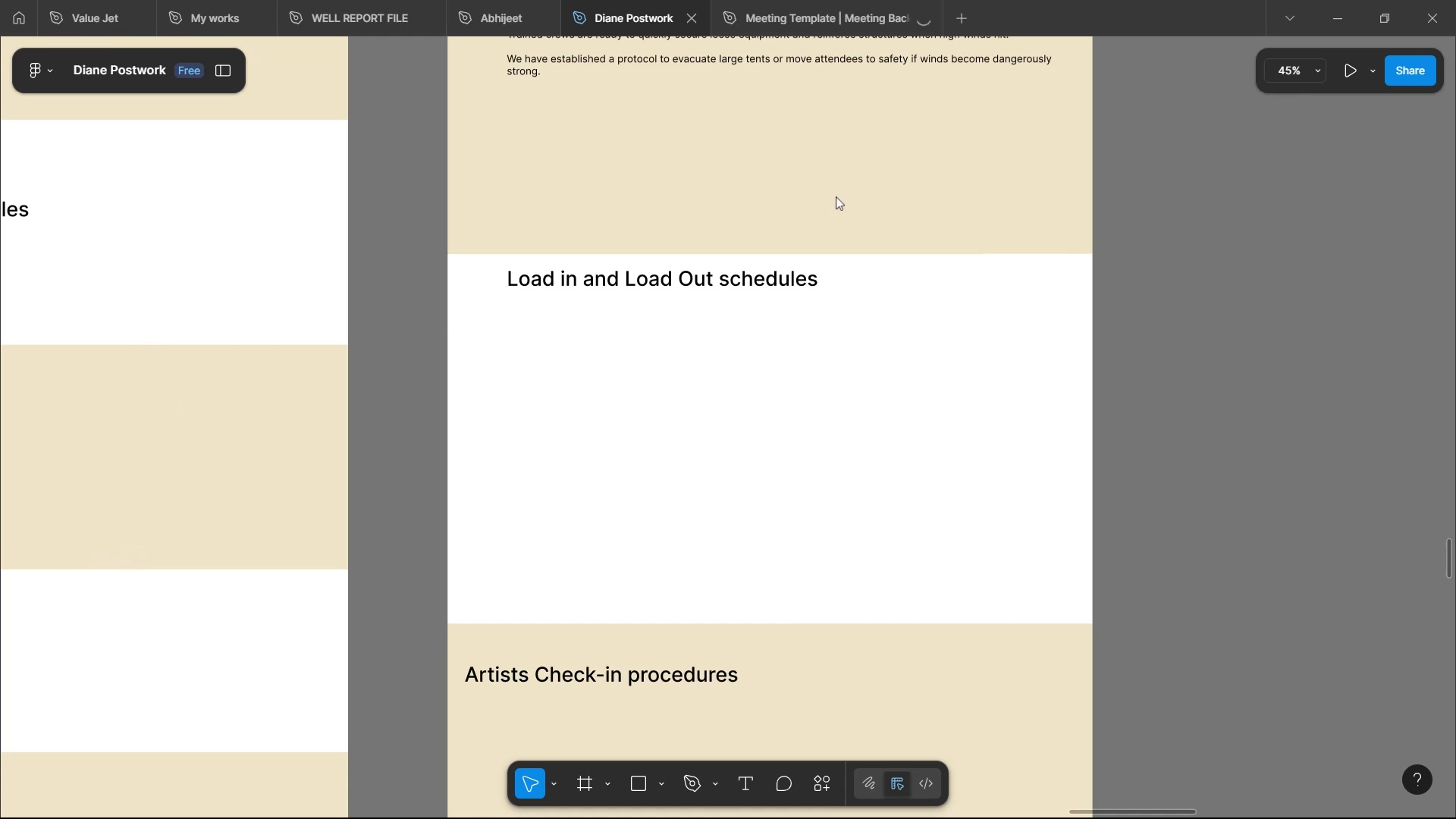 
wait(6.73)
 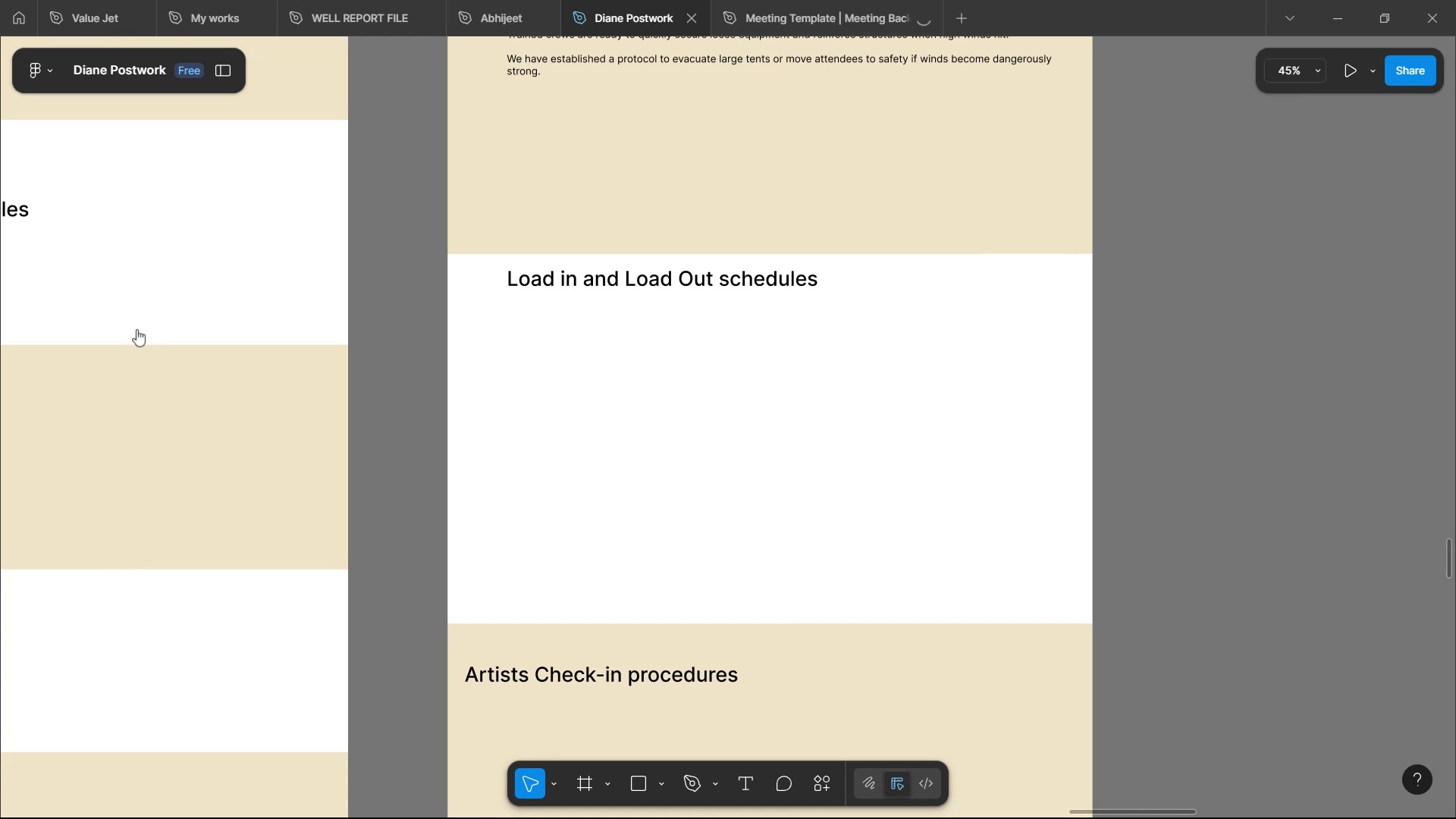 
left_click([1347, 15])
 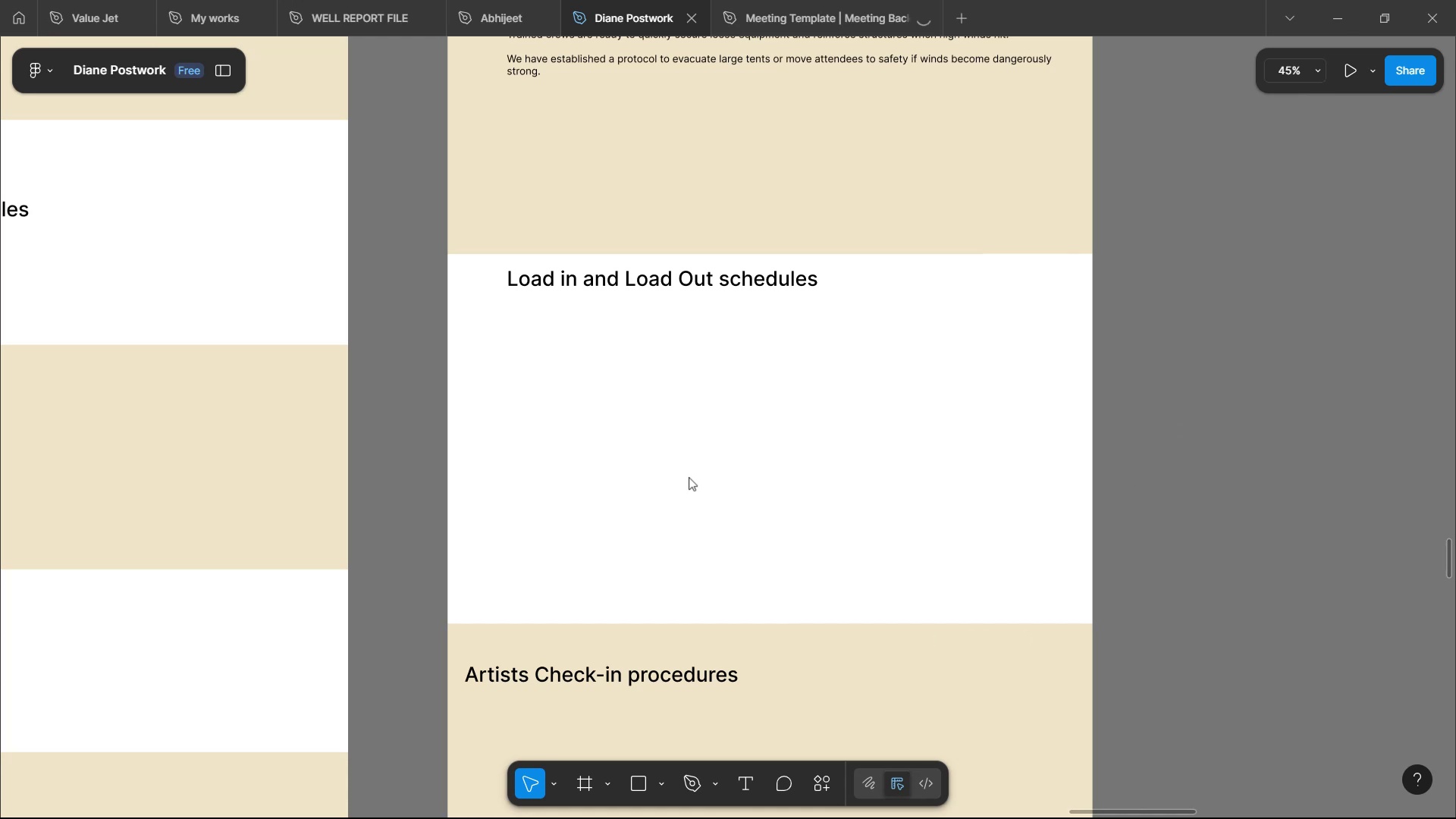 
wait(7.6)
 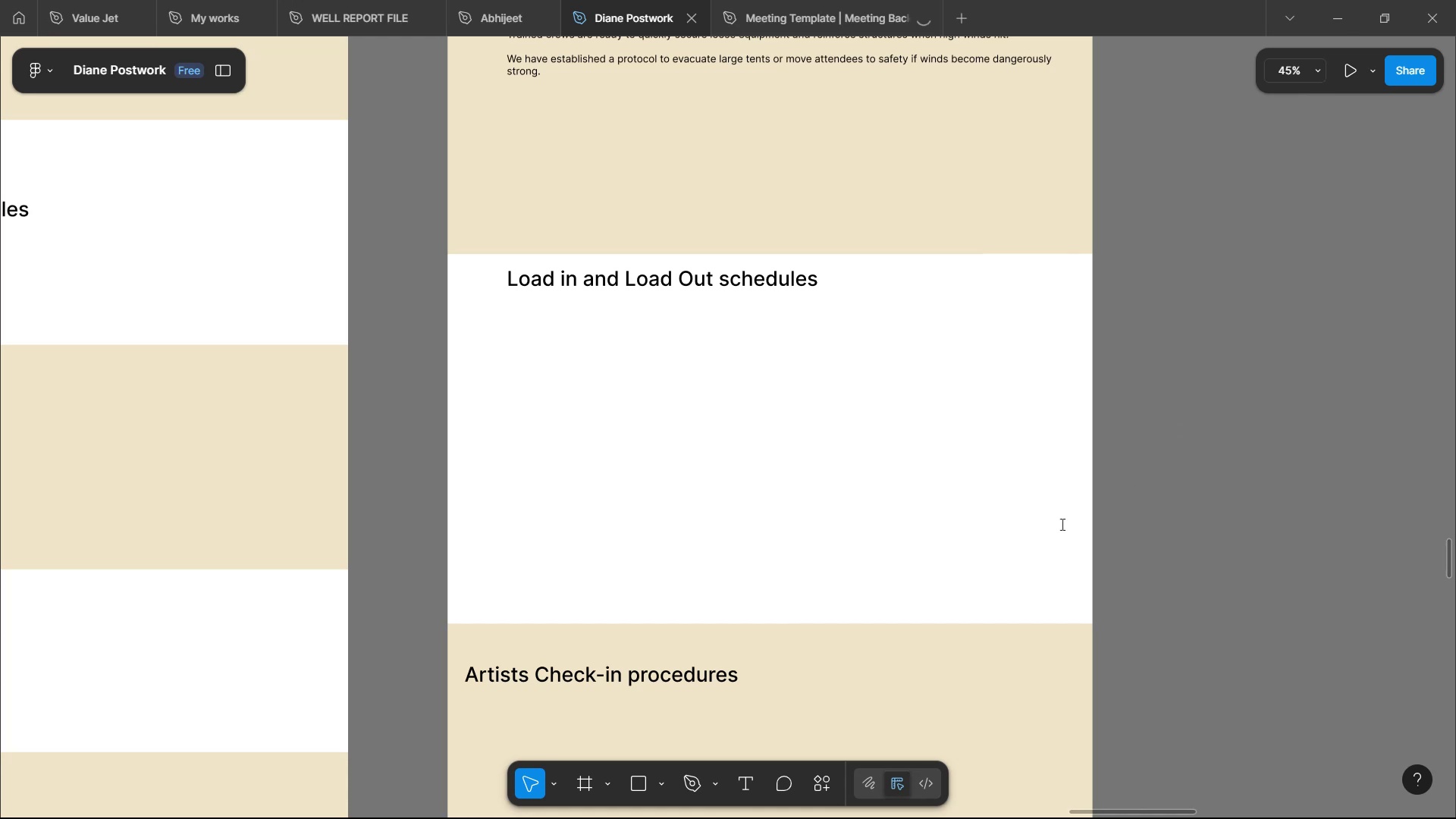 
scroll: coordinate [682, 482], scroll_direction: down, amount: 4.0
 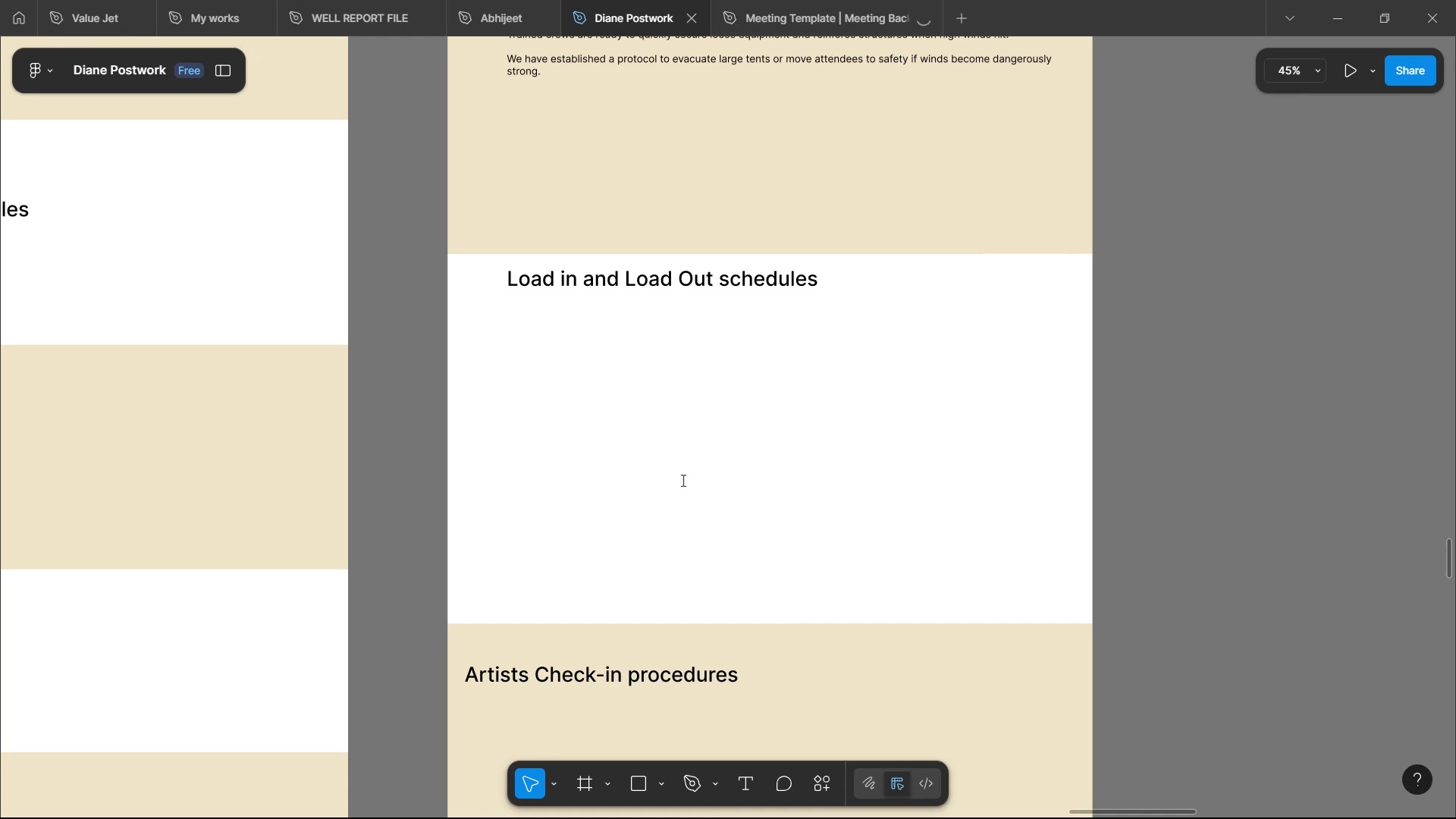 
wait(18.02)
 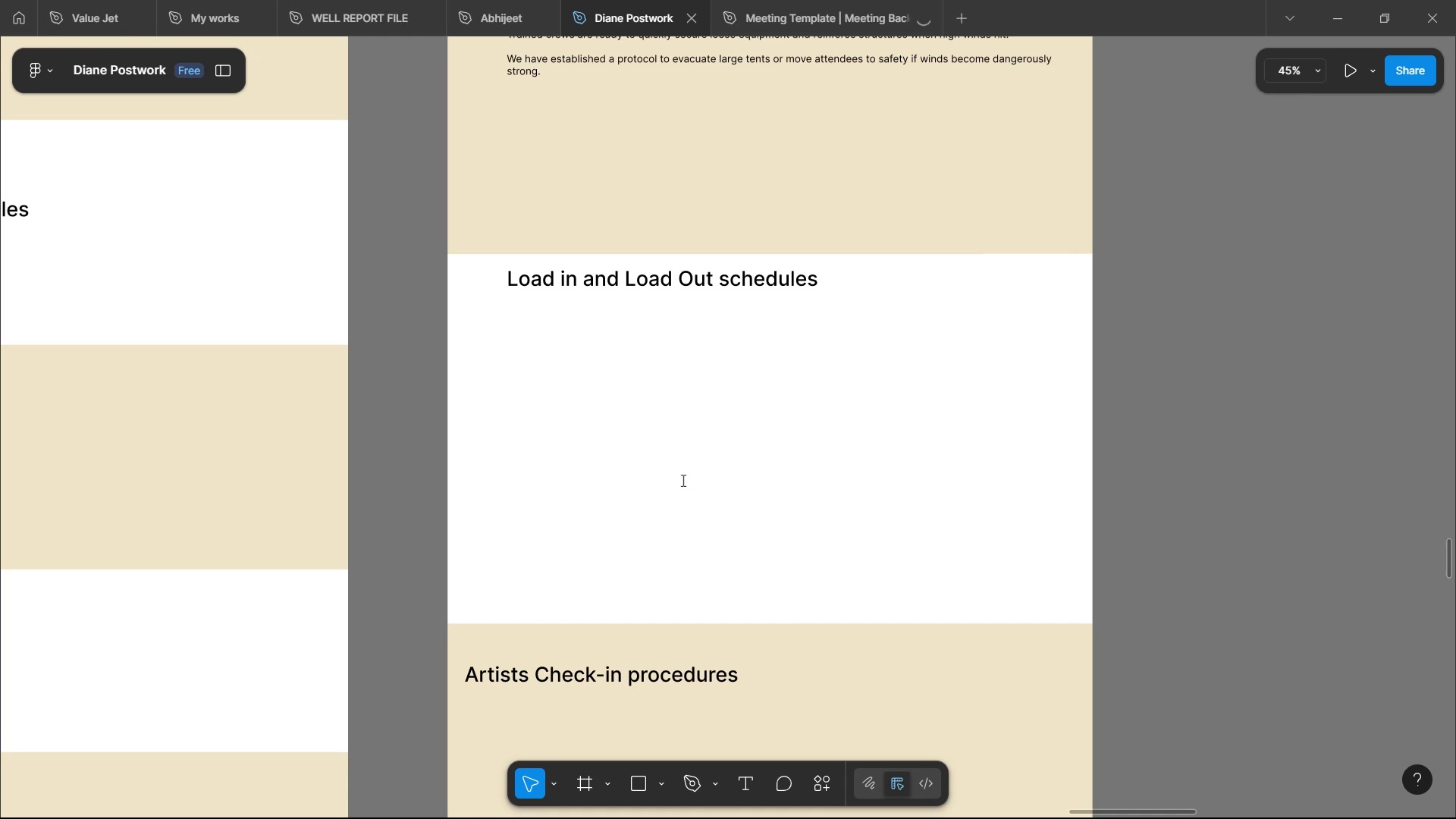 
scroll: coordinate [706, 409], scroll_direction: up, amount: 14.0
 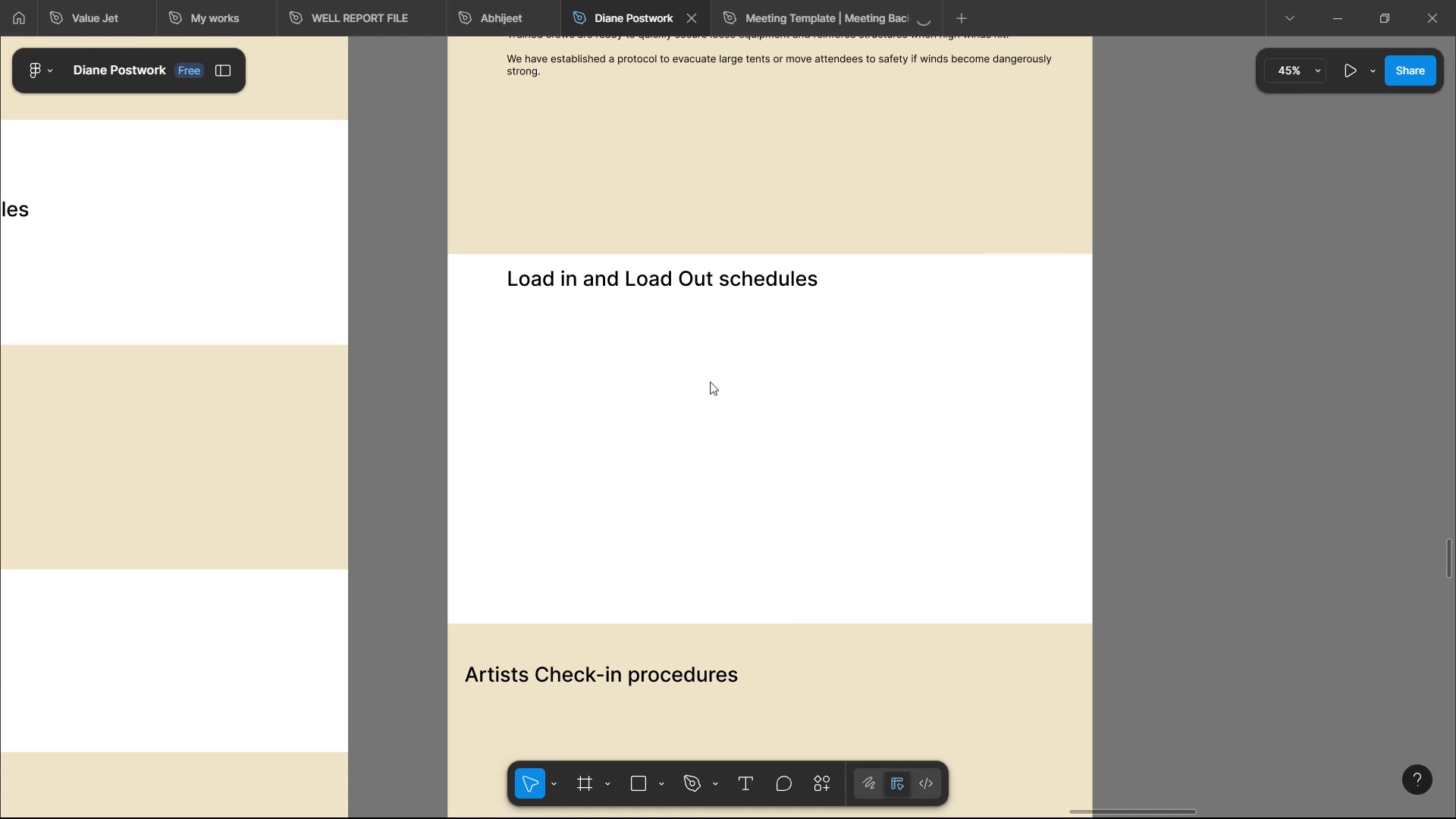 
wait(16.33)
 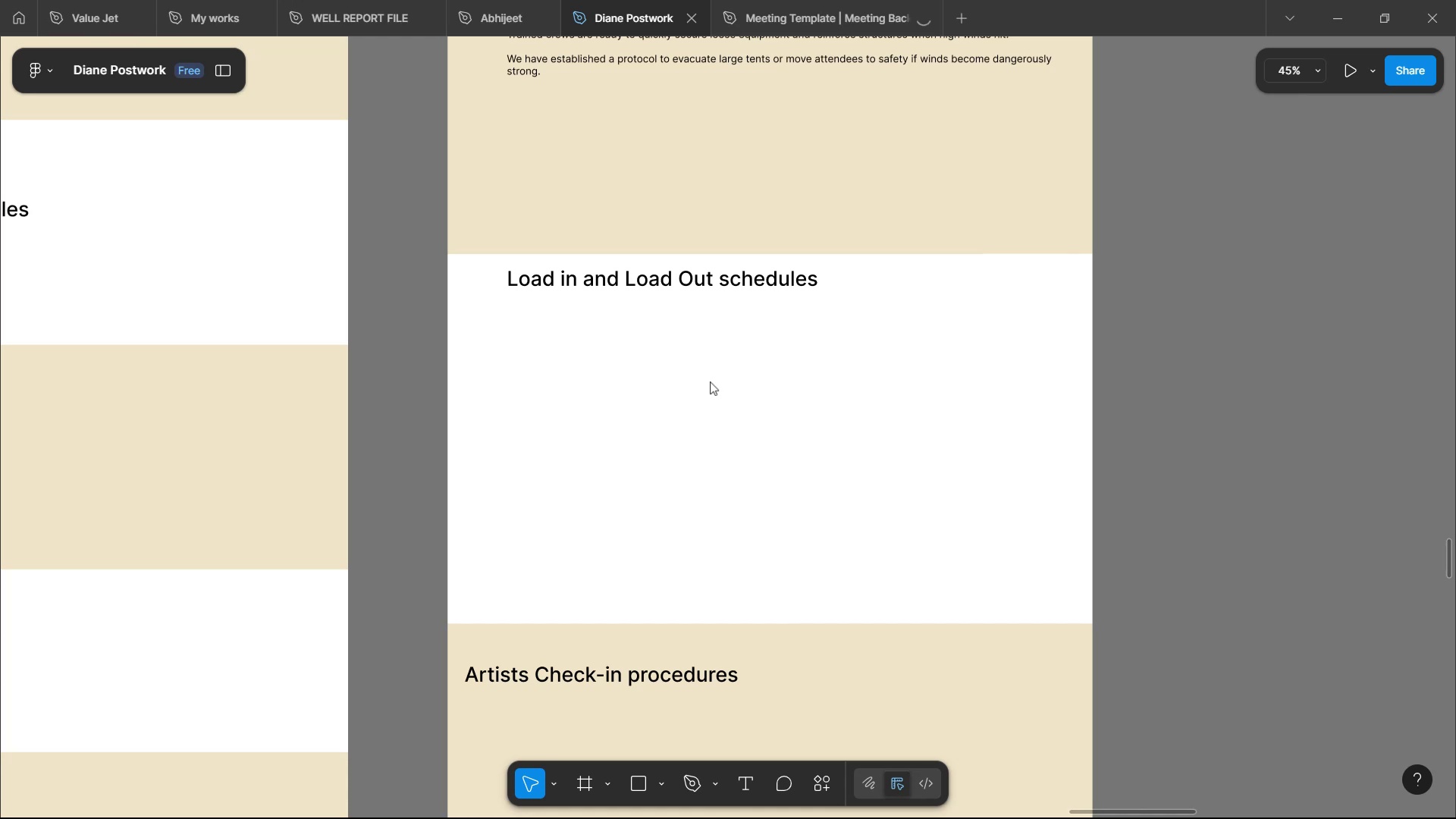 
scroll: coordinate [539, 391], scroll_direction: up, amount: 37.0
 